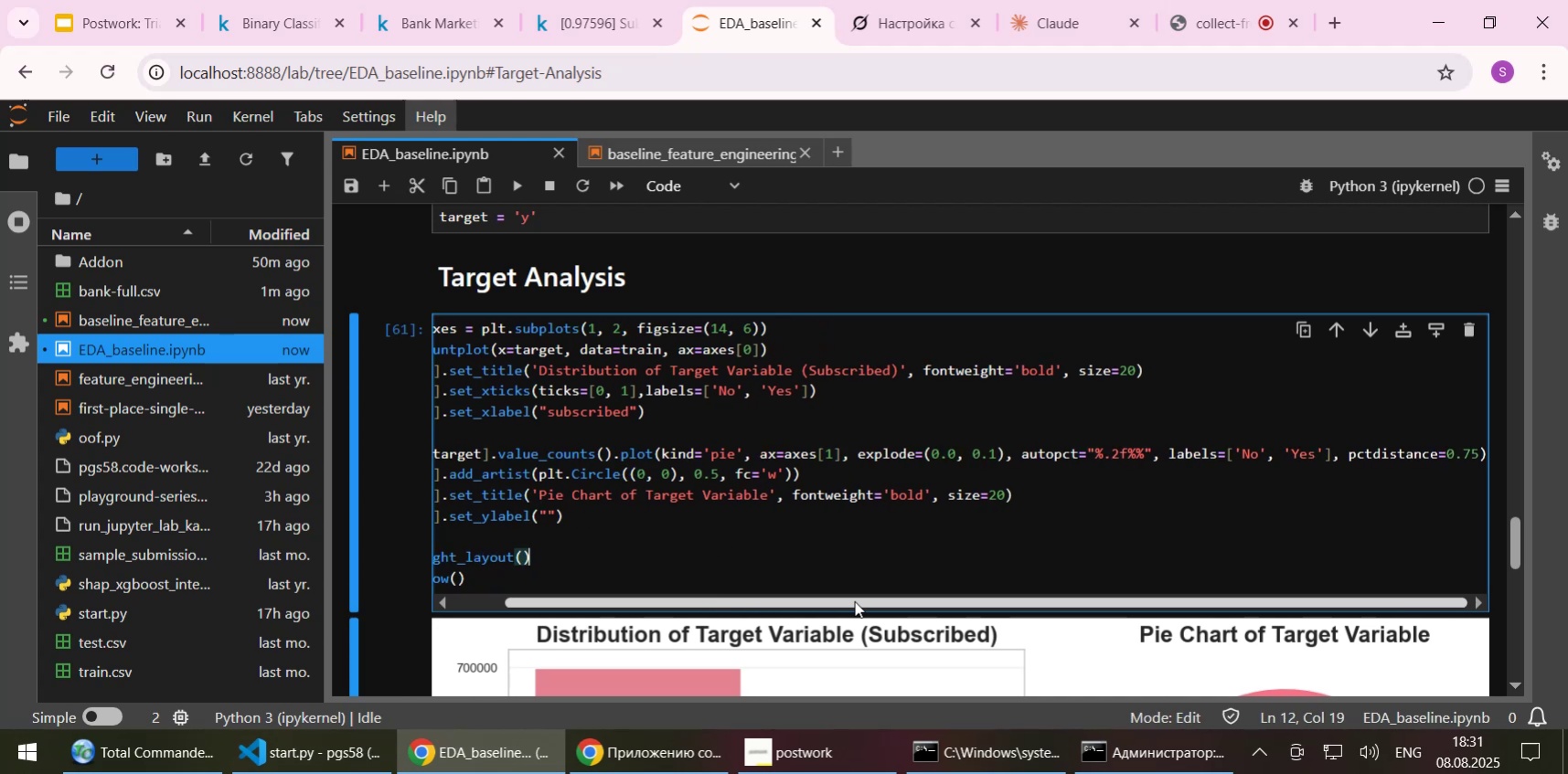 
wait(11.32)
 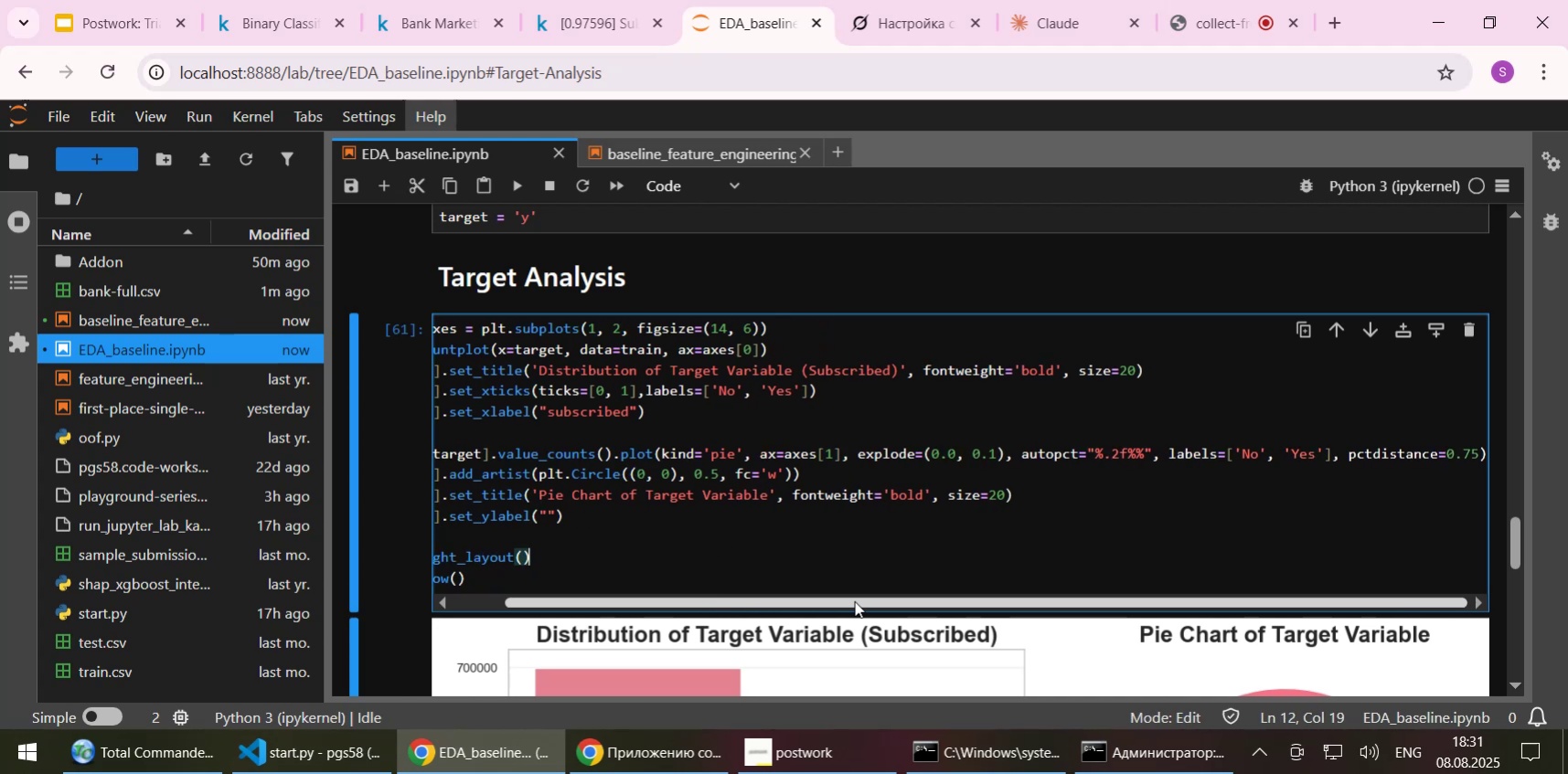 
left_click([721, 548])
 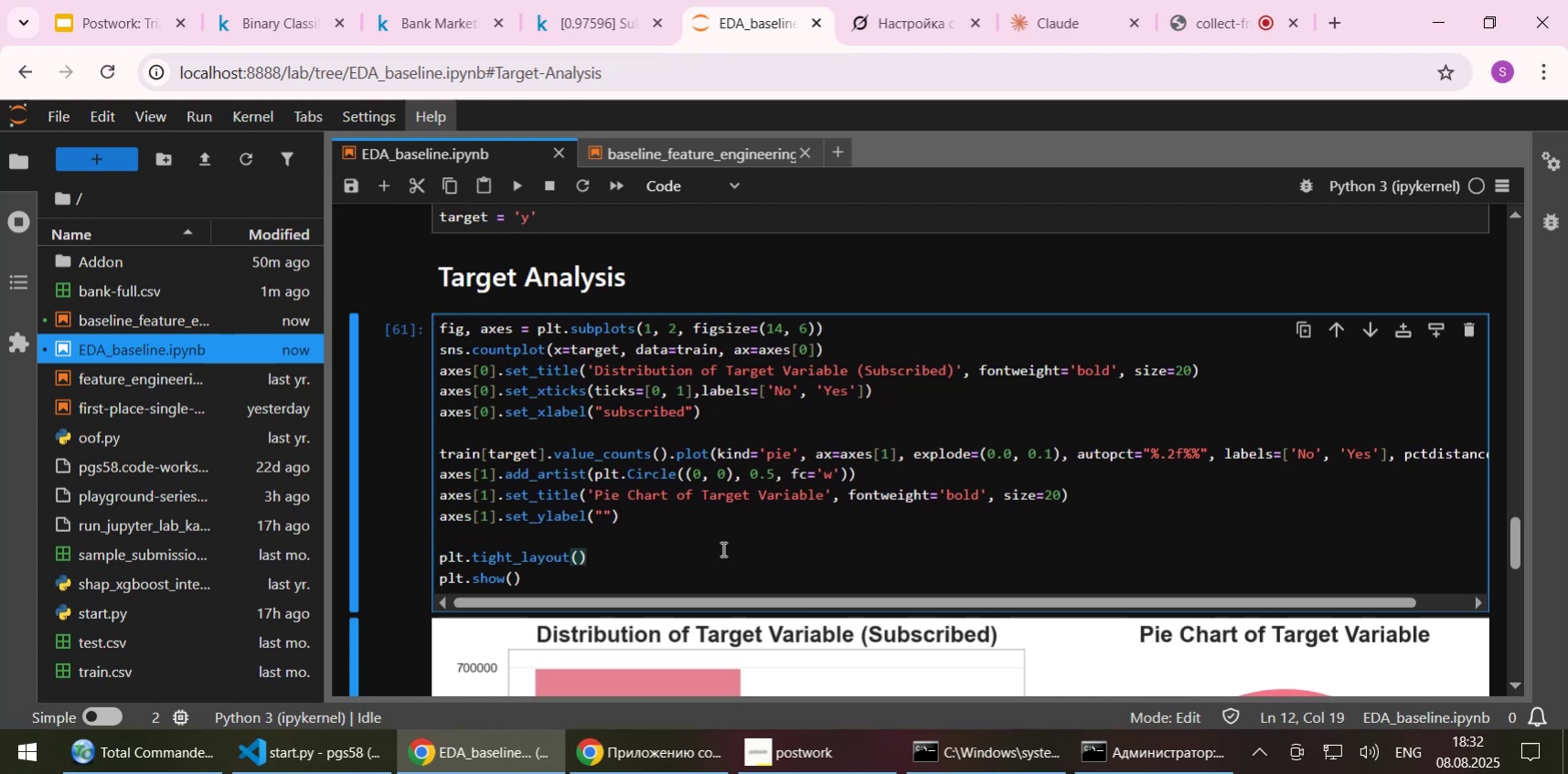 
scroll: coordinate [720, 552], scroll_direction: down, amount: 4.0
 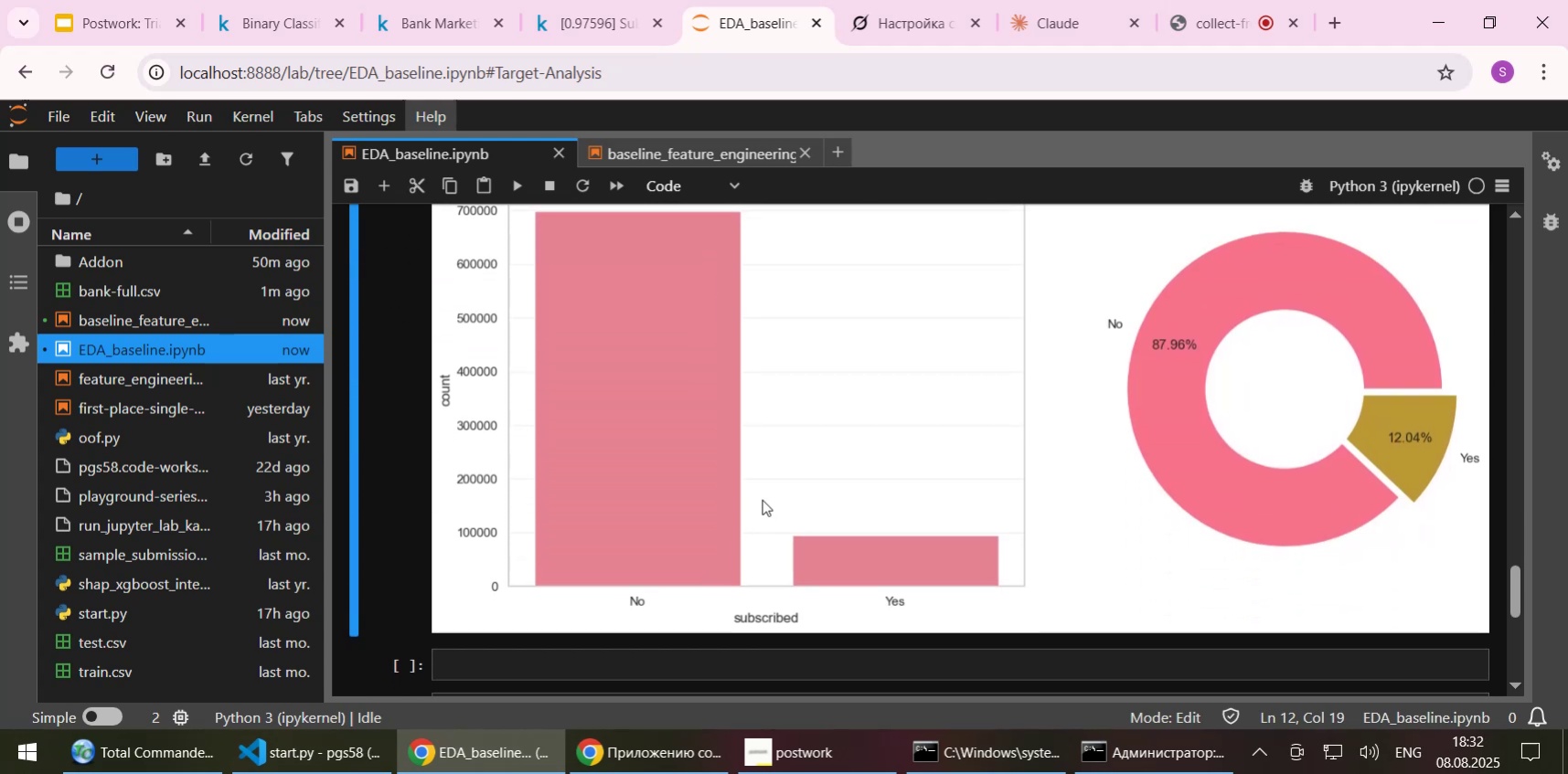 
scroll: coordinate [762, 499], scroll_direction: up, amount: 3.0
 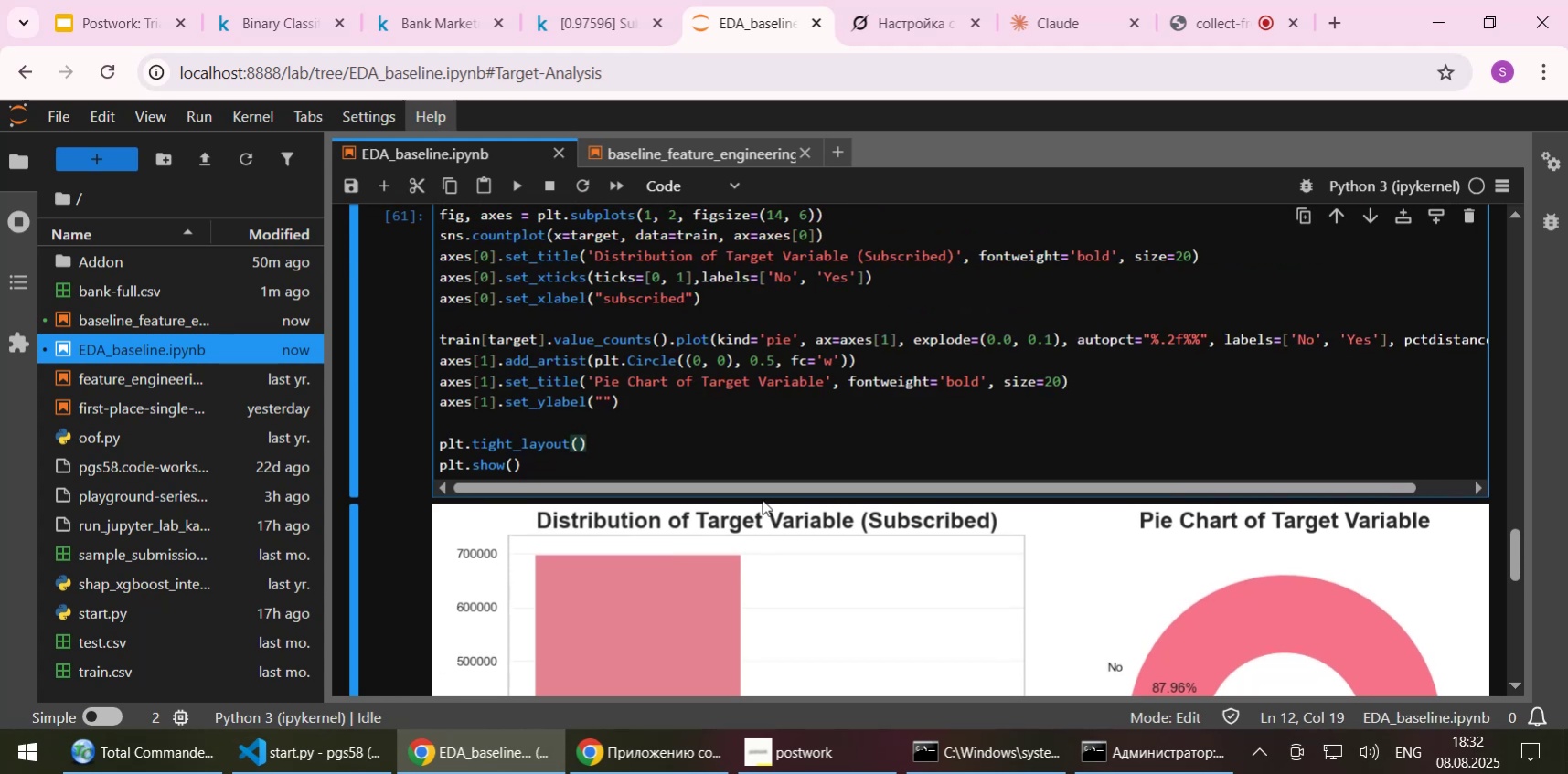 
wait(5.48)
 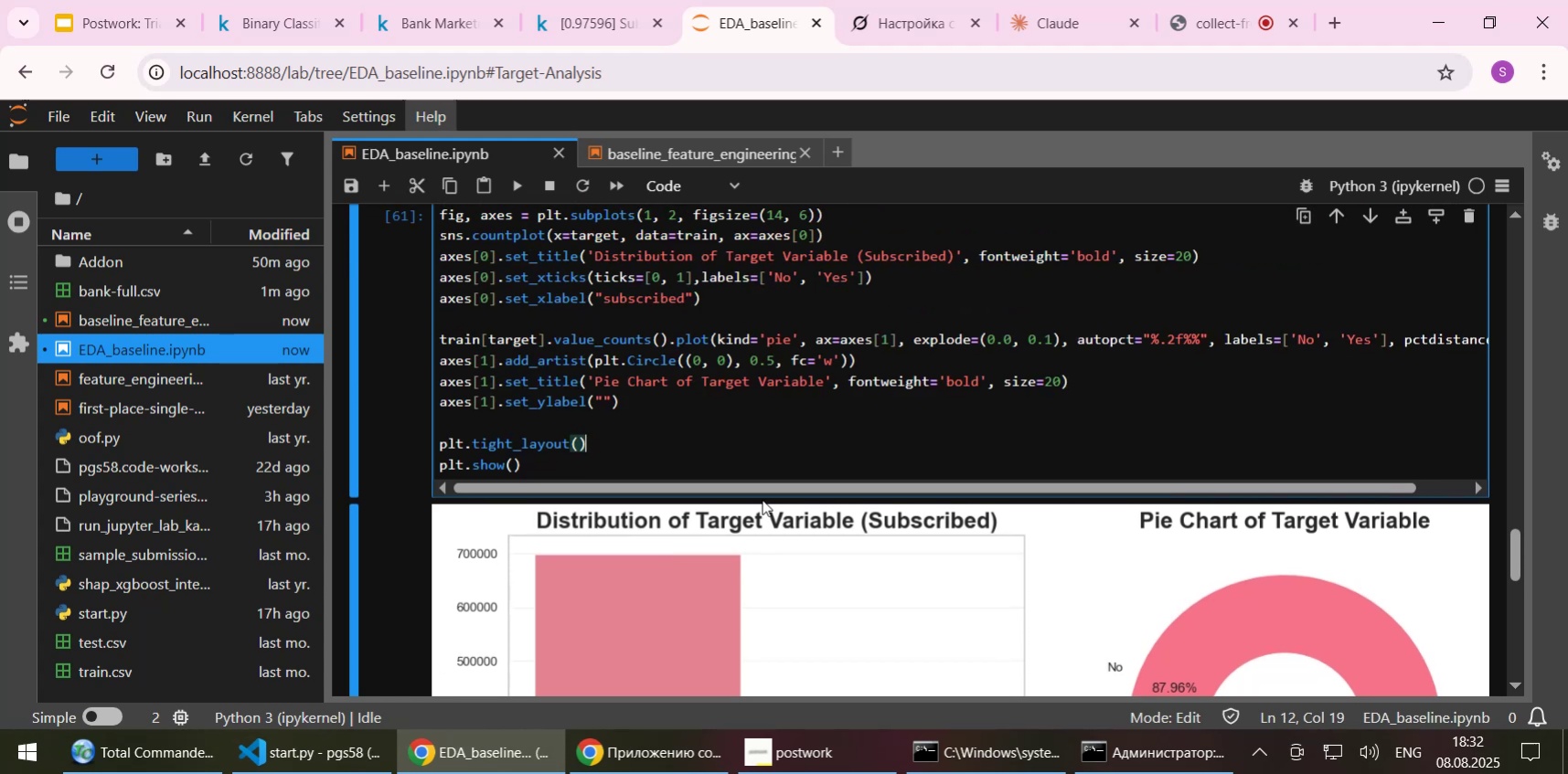 
scroll: coordinate [1122, 576], scroll_direction: down, amount: 2.0
 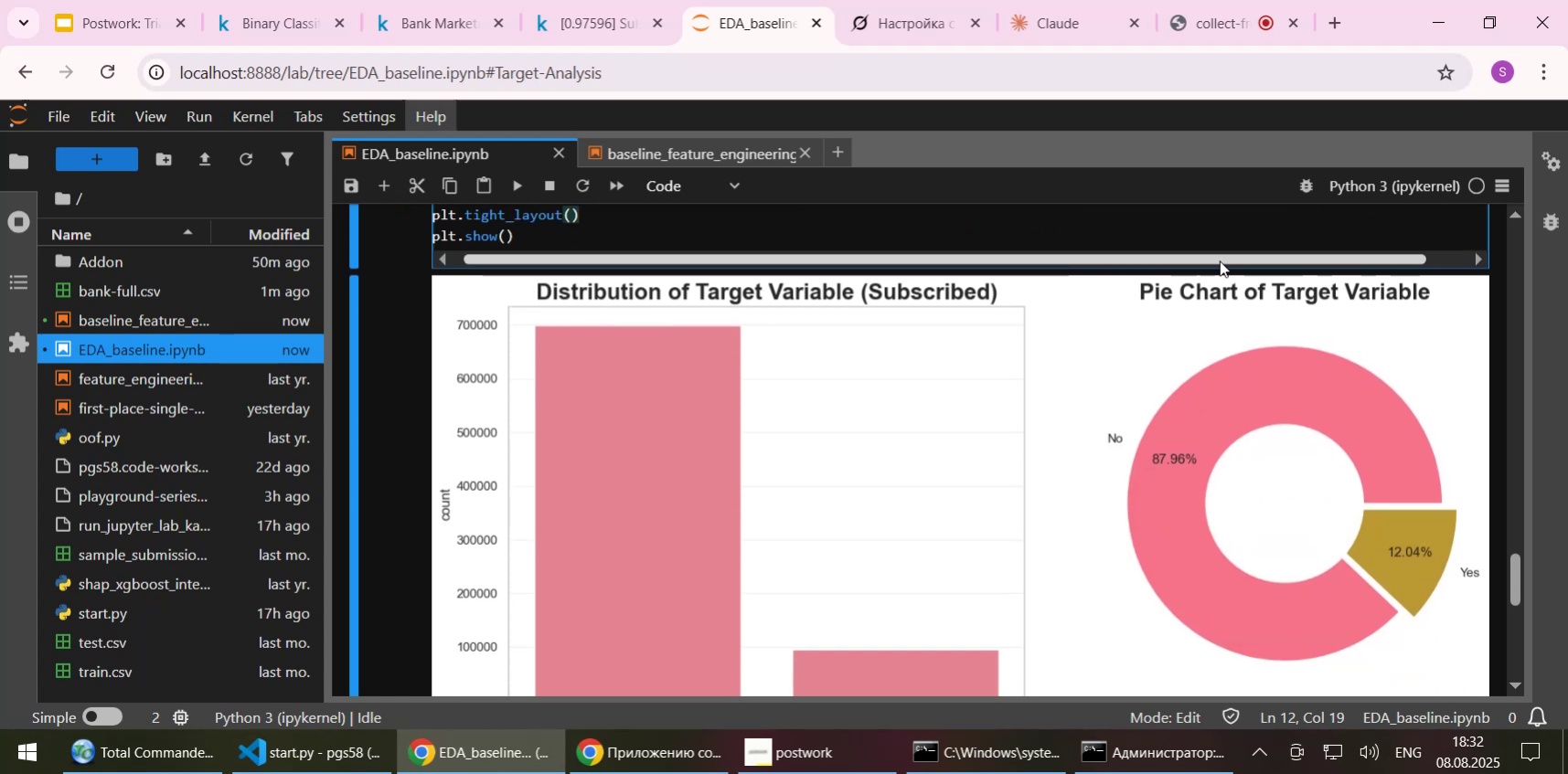 
scroll: coordinate [1339, 252], scroll_direction: up, amount: 2.0
 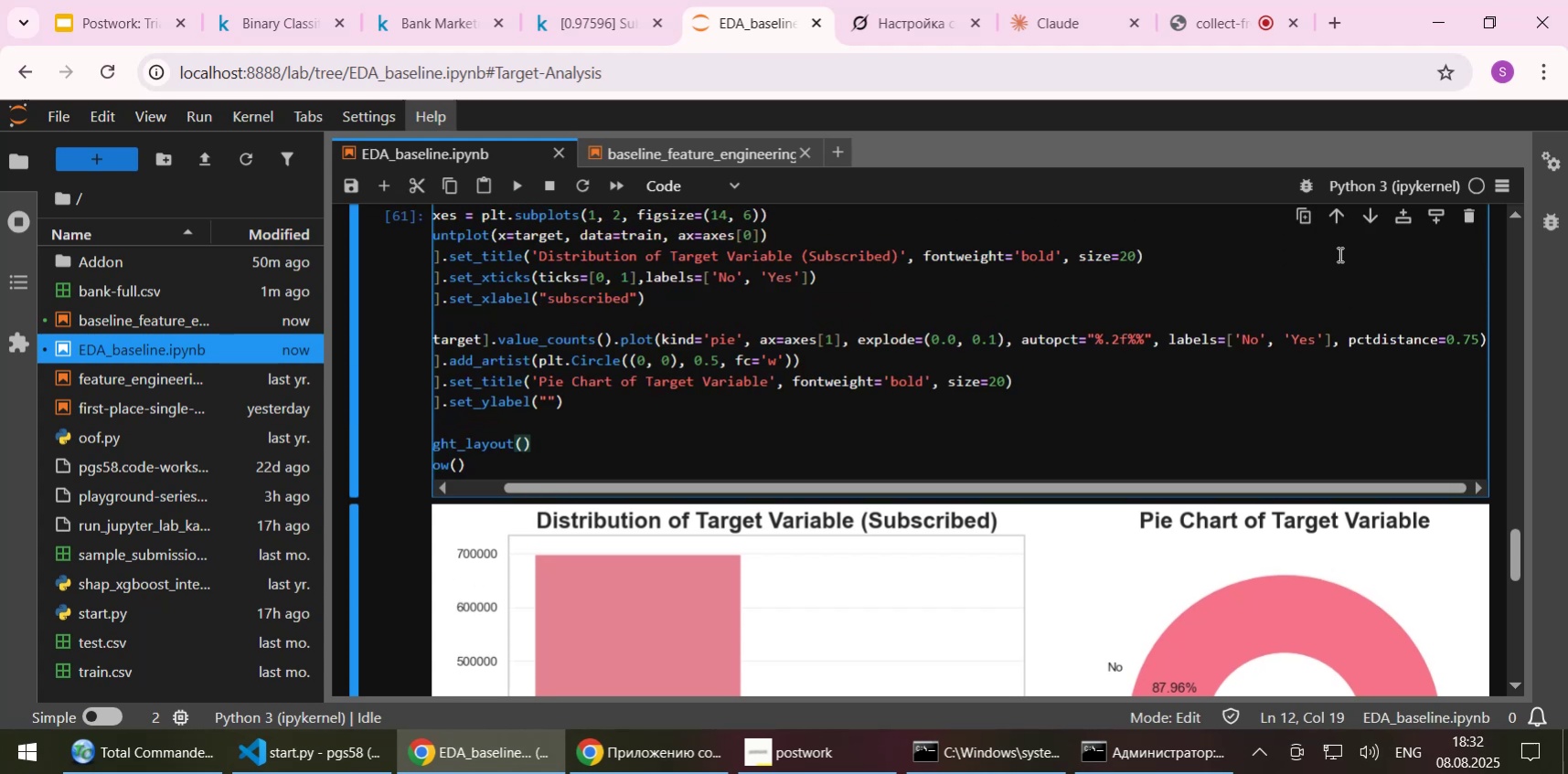 
scroll: coordinate [1338, 254], scroll_direction: down, amount: 1.0
 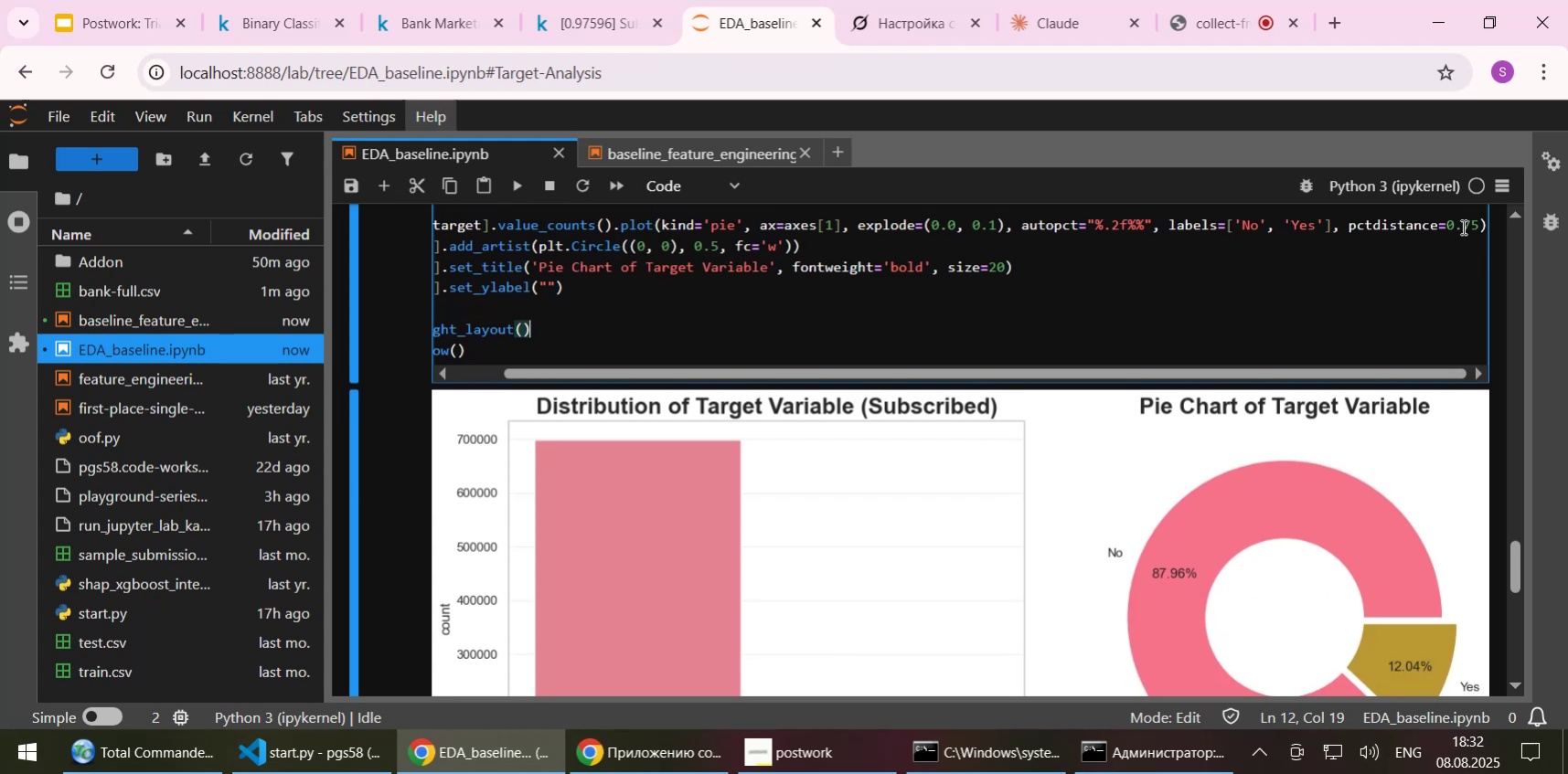 
left_click([1465, 227])
 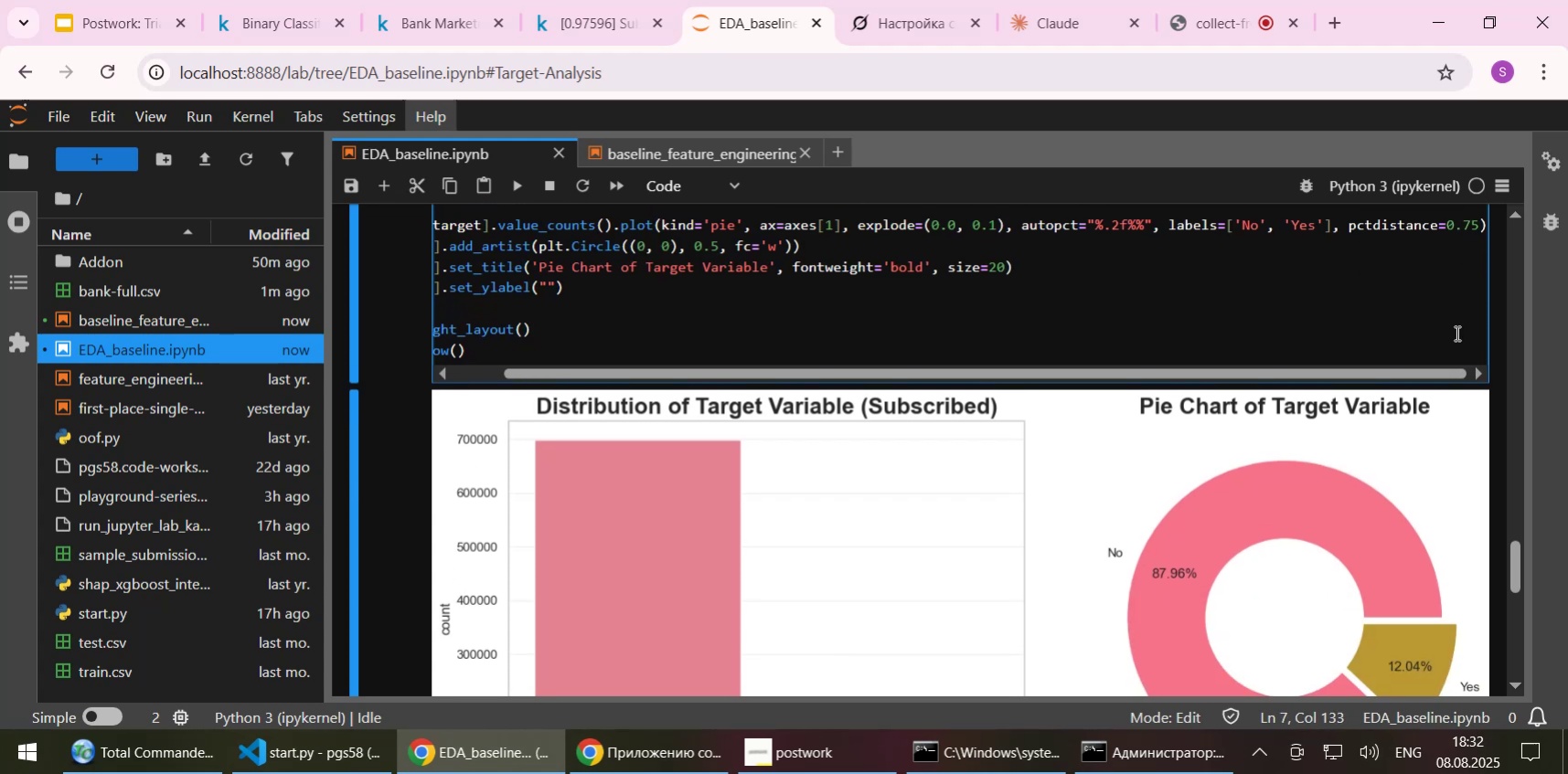 
key(Delete)
 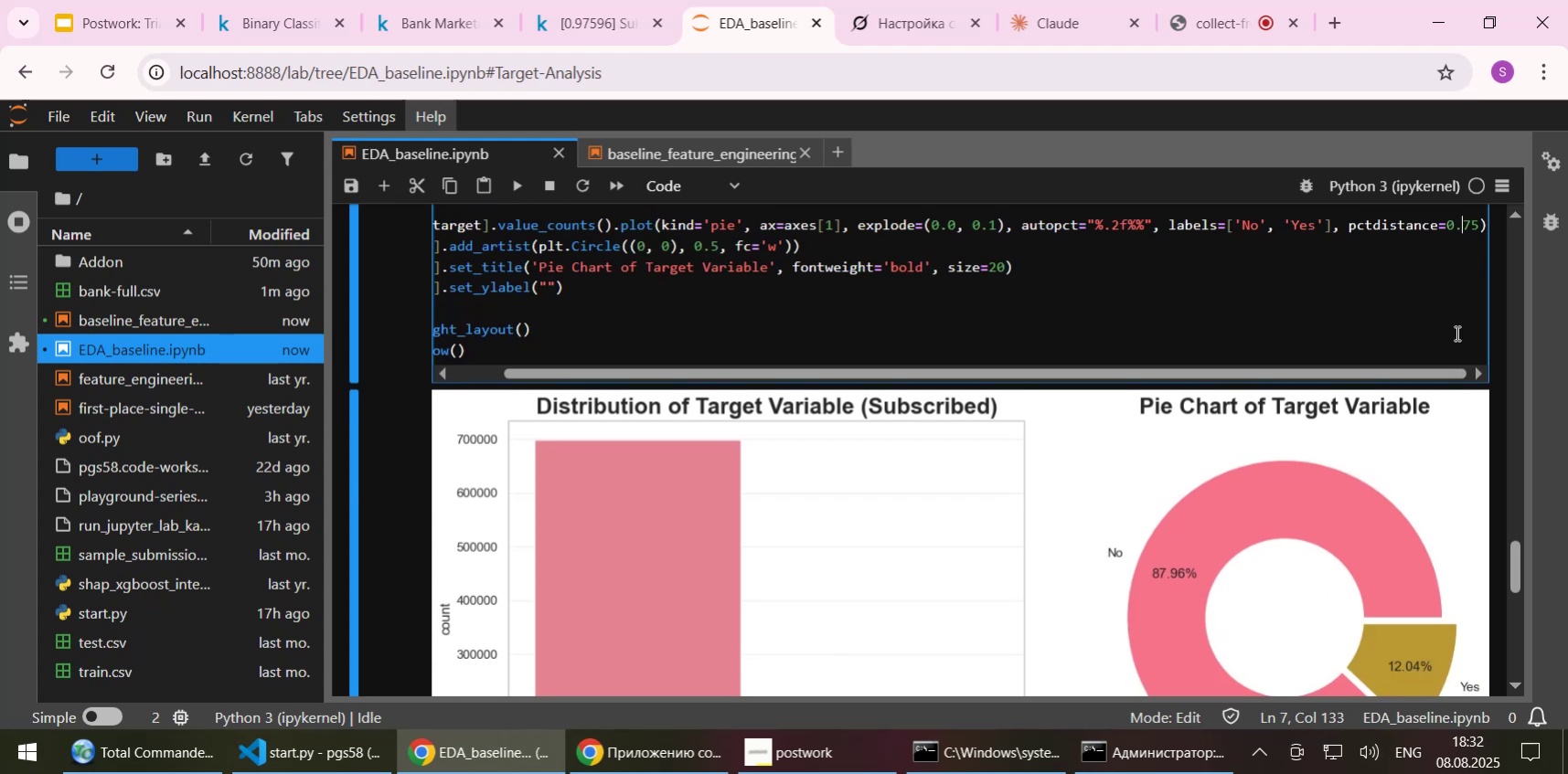 
key(1)
 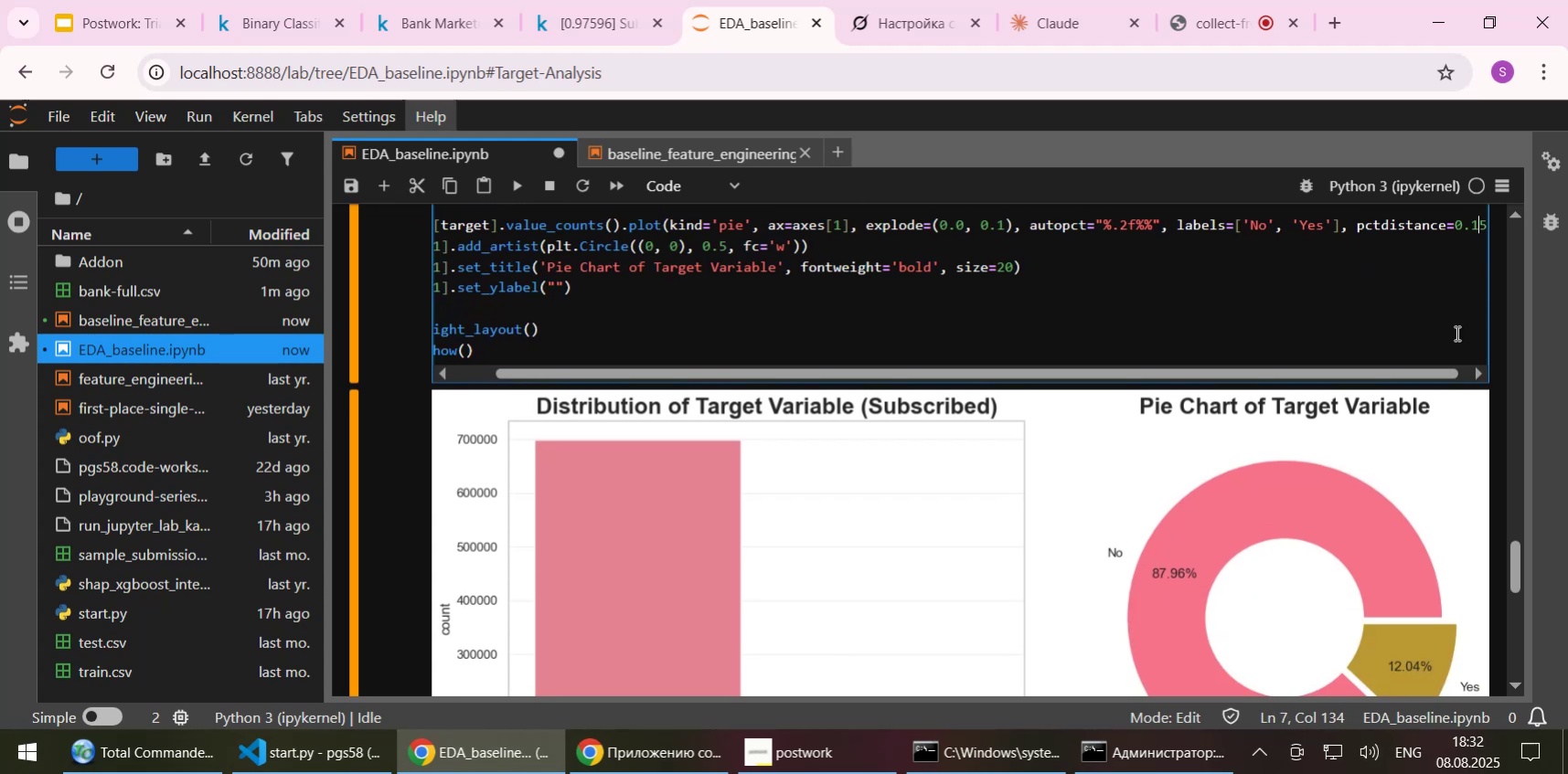 
key(Control+S)
 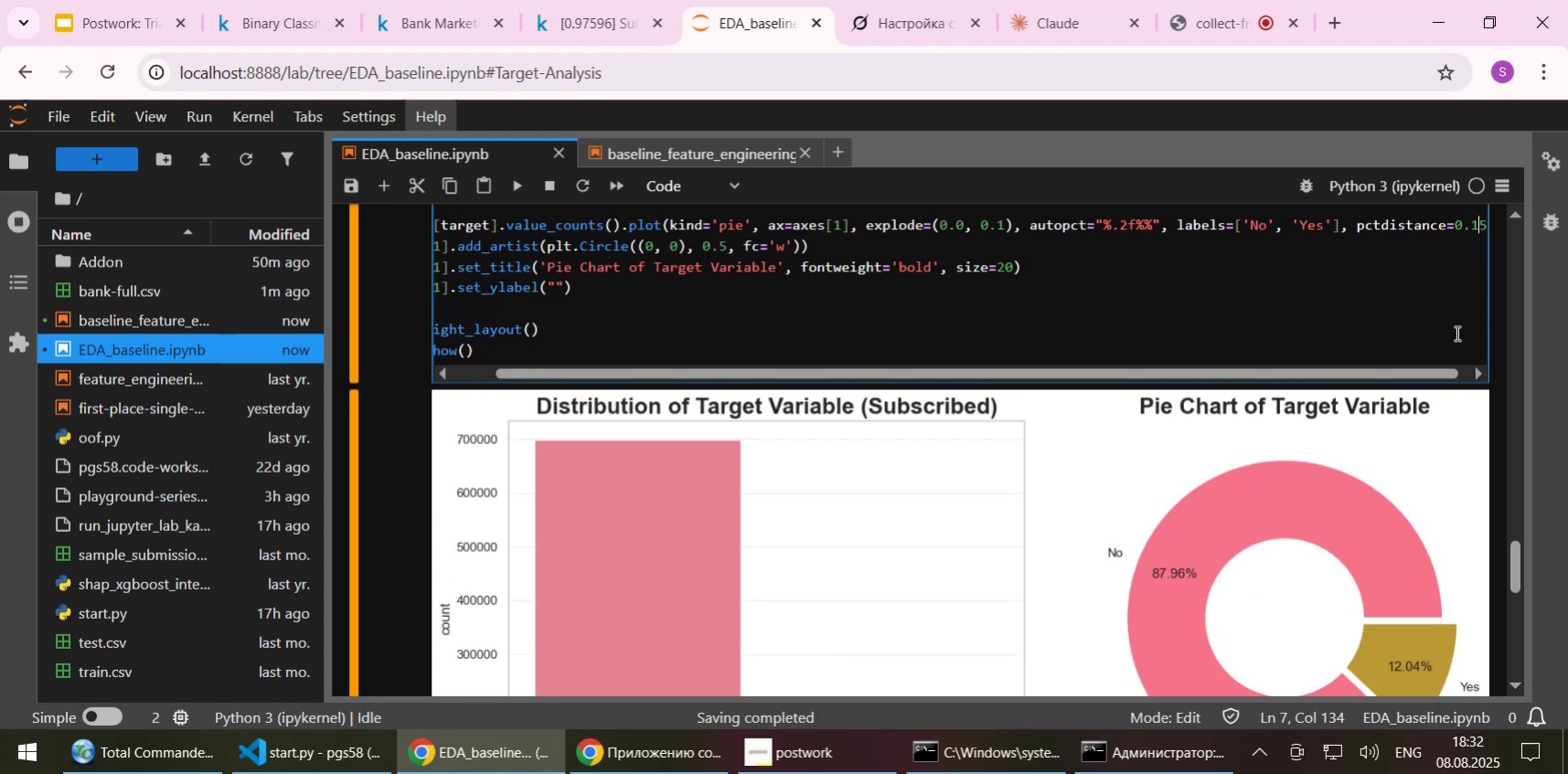 
key(Shift+Enter)
 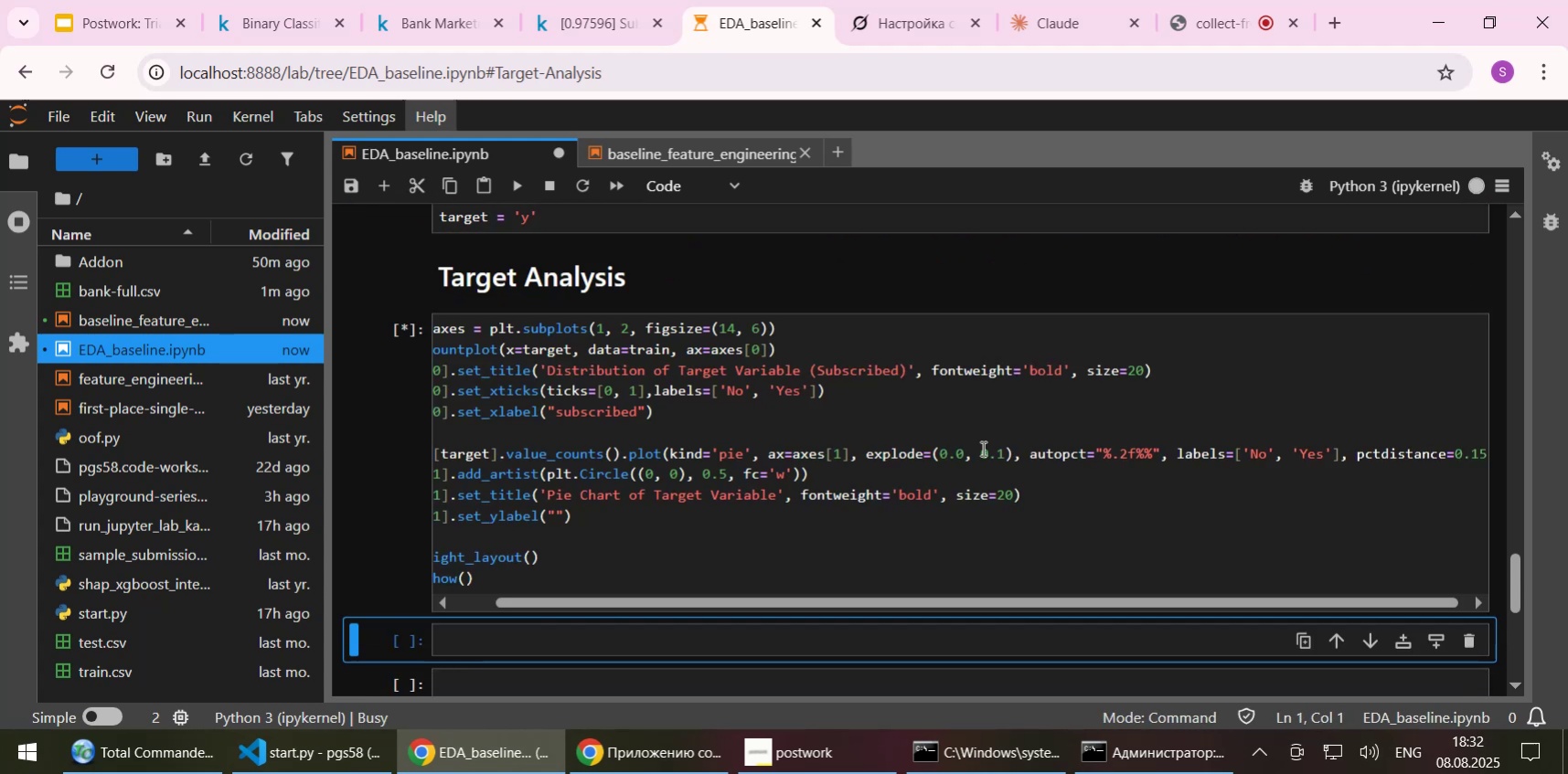 
scroll: coordinate [1070, 456], scroll_direction: down, amount: 3.0
 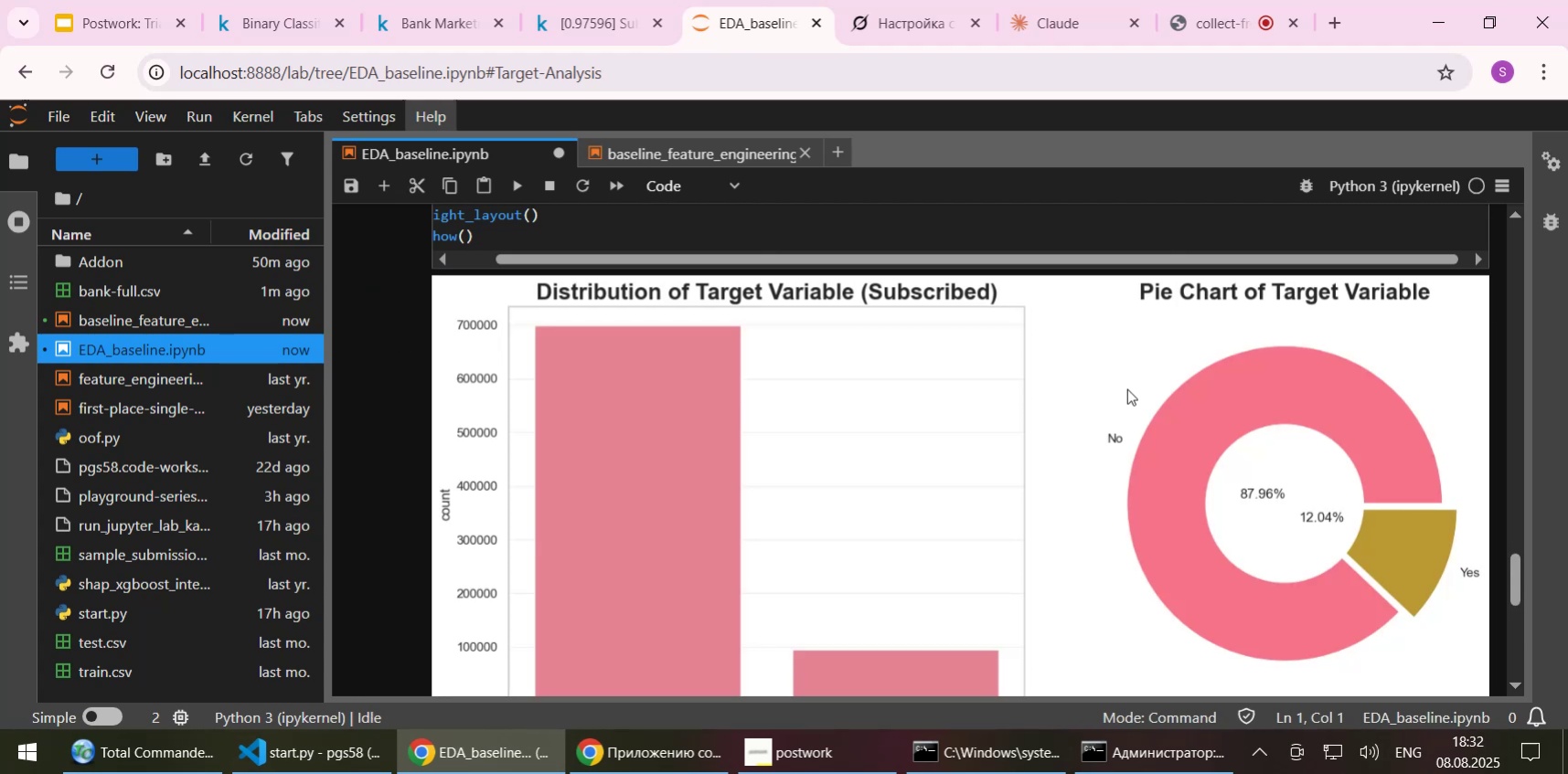 
scroll: coordinate [1126, 388], scroll_direction: up, amount: 1.0
 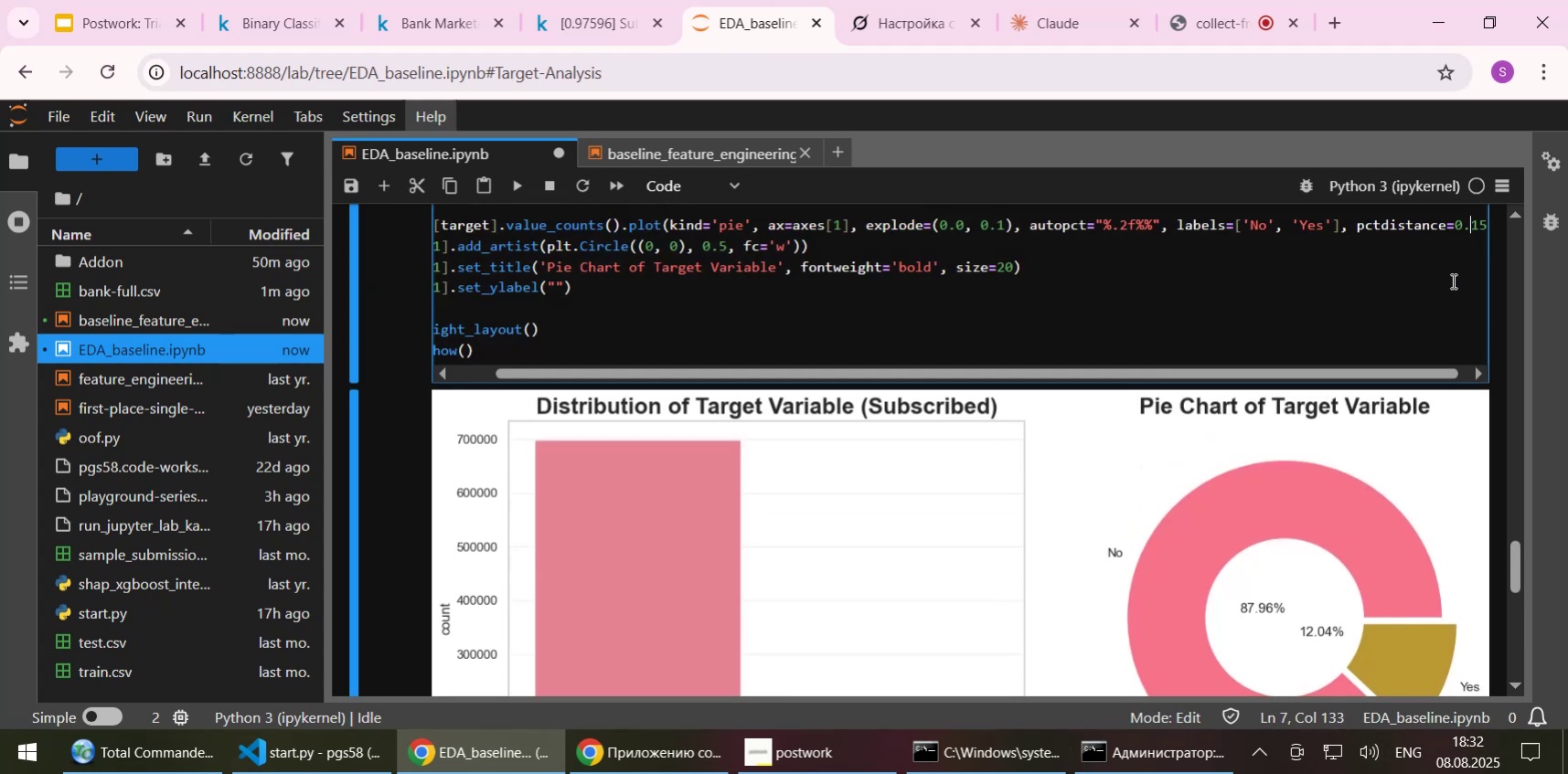 
key(Delete)
 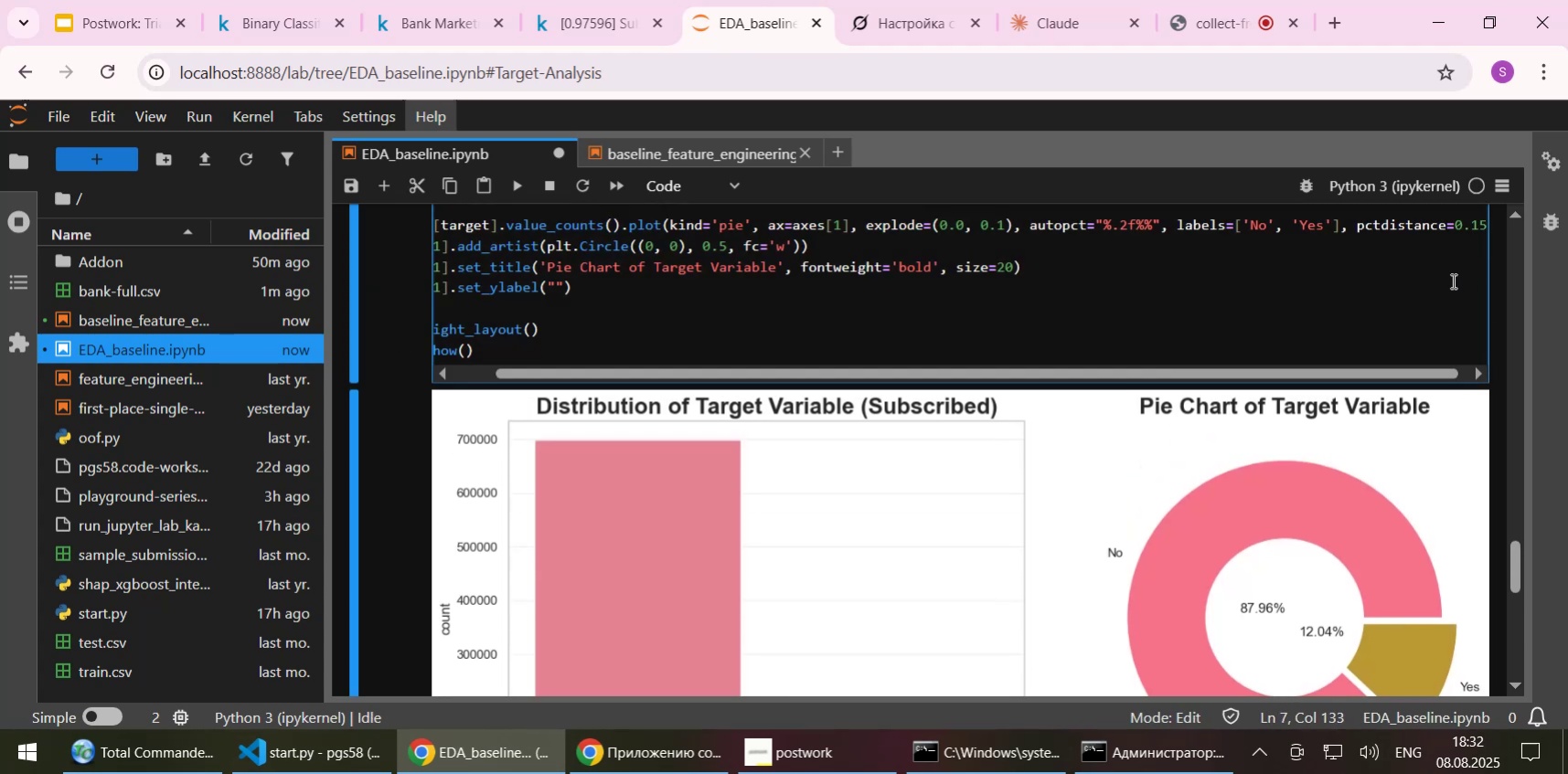 
key(7)
 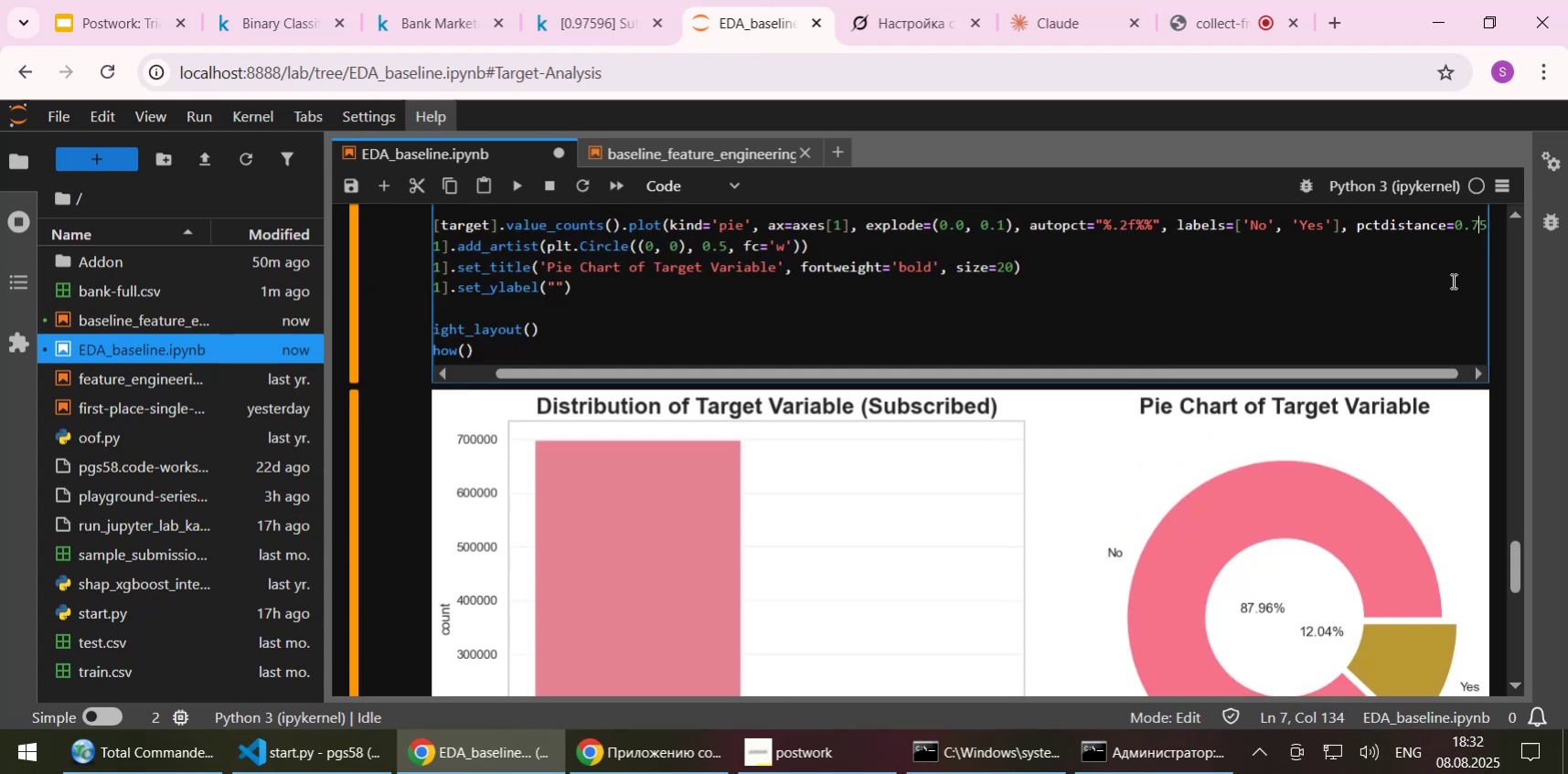 
key(Control+S)
 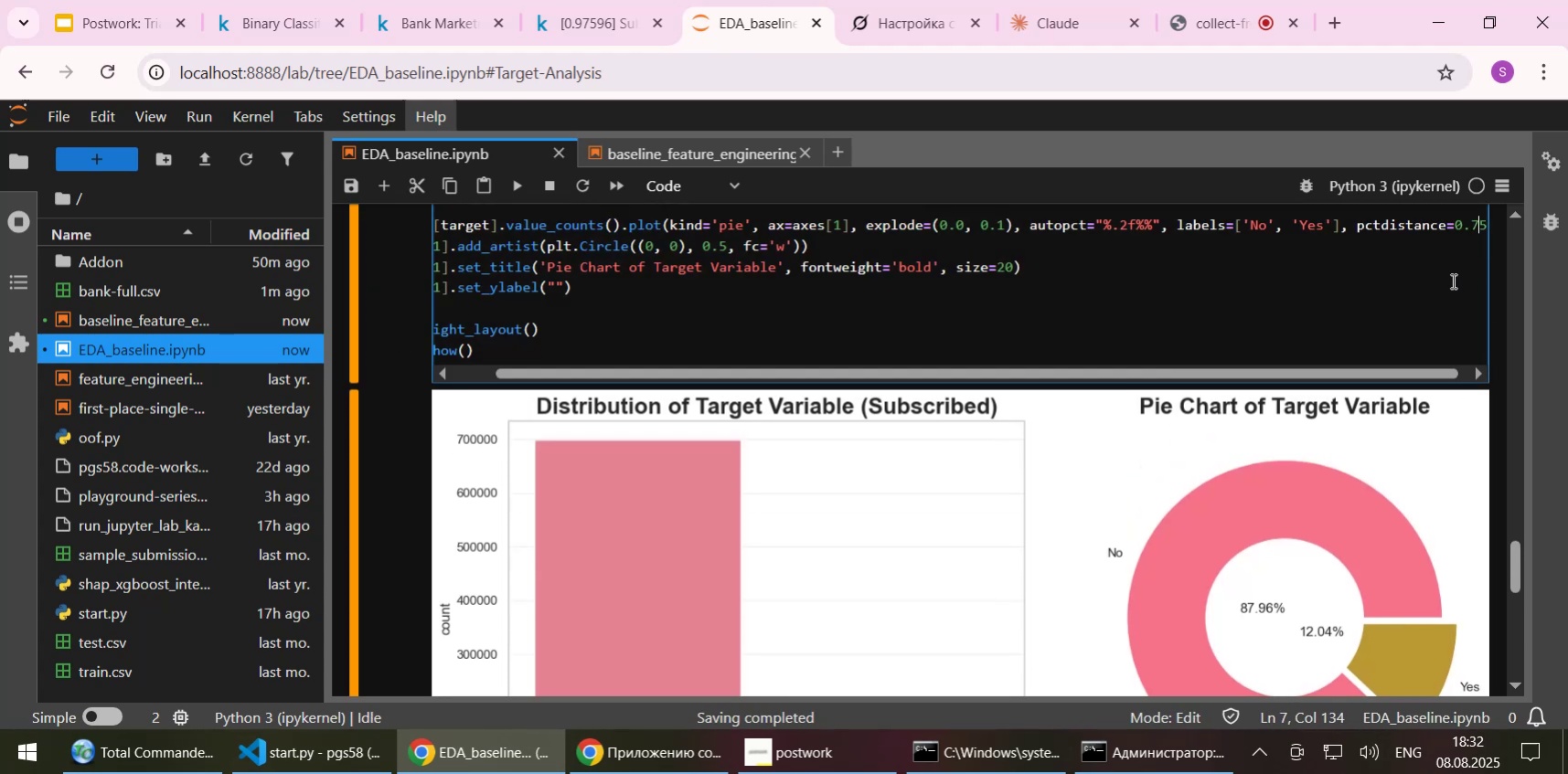 
key(Shift+ShiftLeft)
 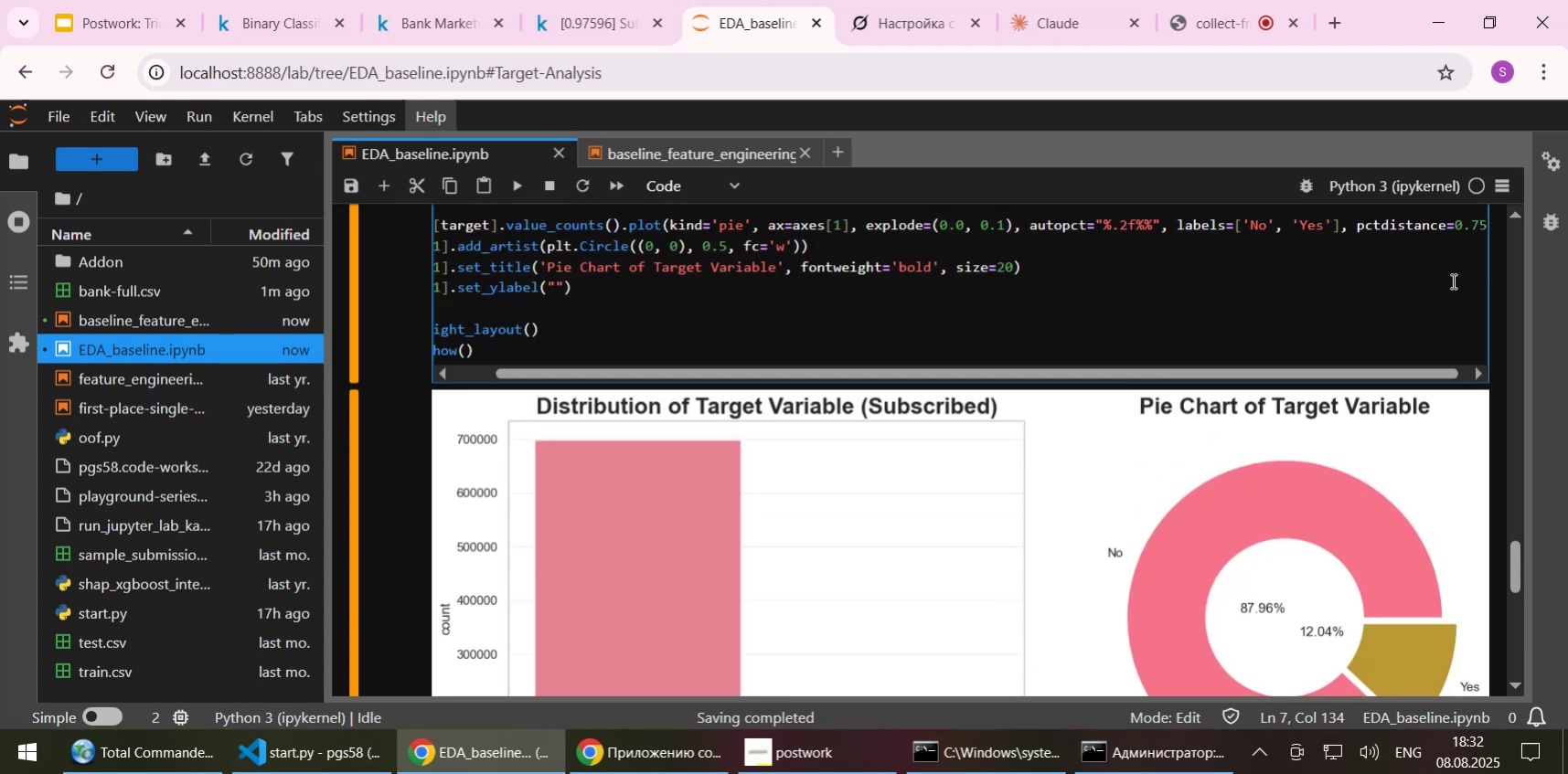 
key(Shift+Enter)
 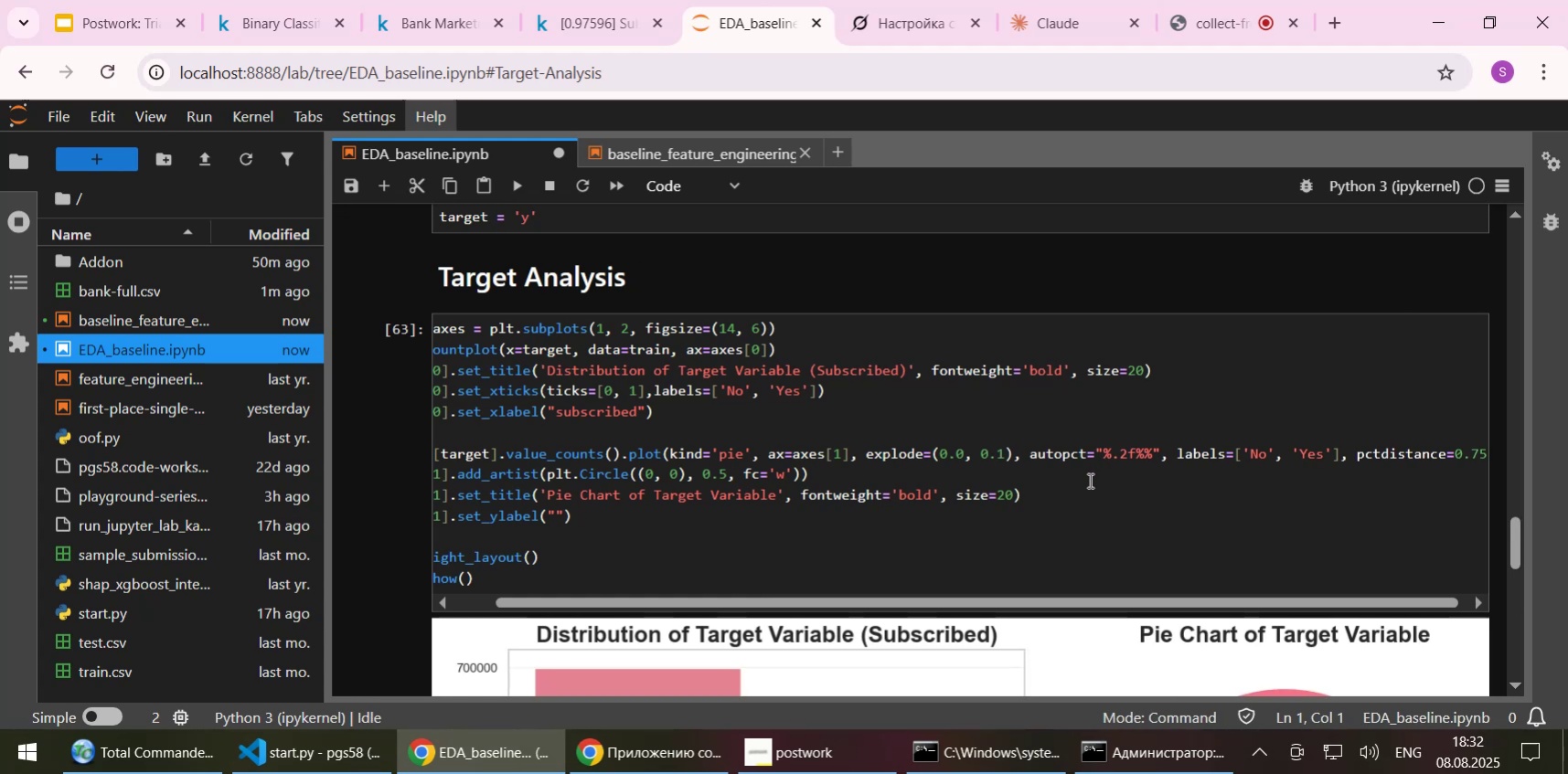 
scroll: coordinate [1035, 482], scroll_direction: down, amount: 1.0
 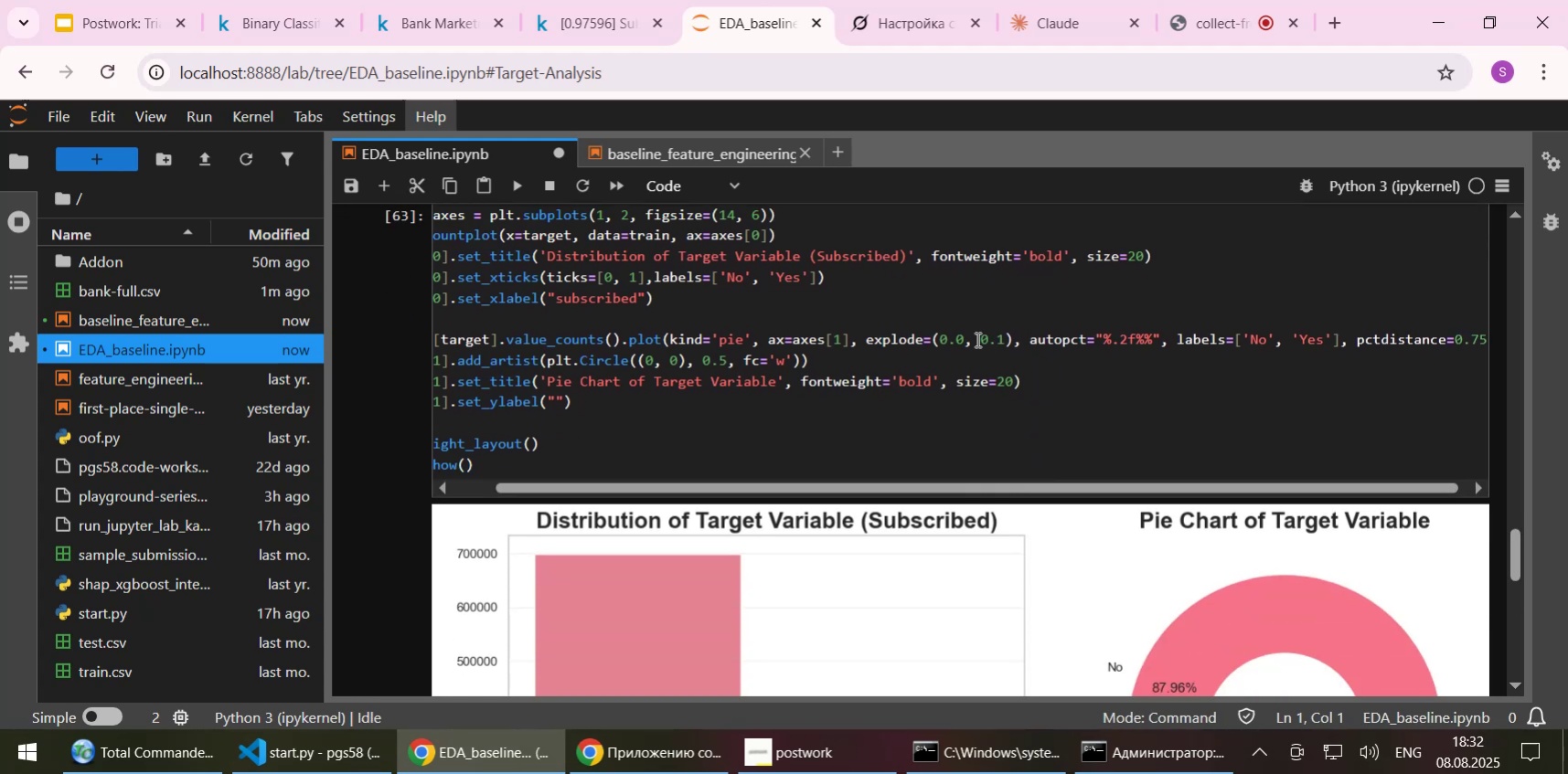 
left_click([996, 336])
 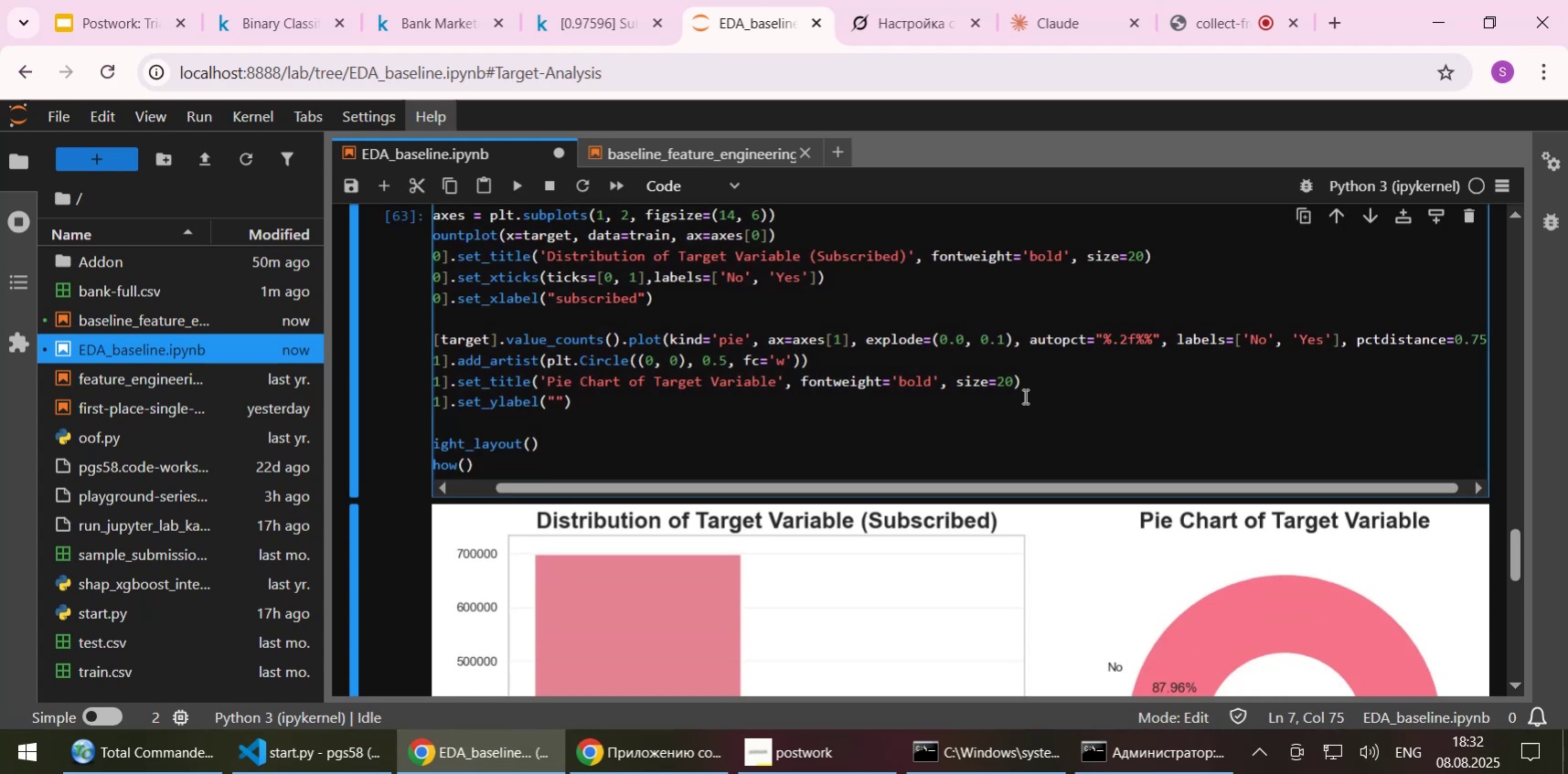 
key(Delete)
 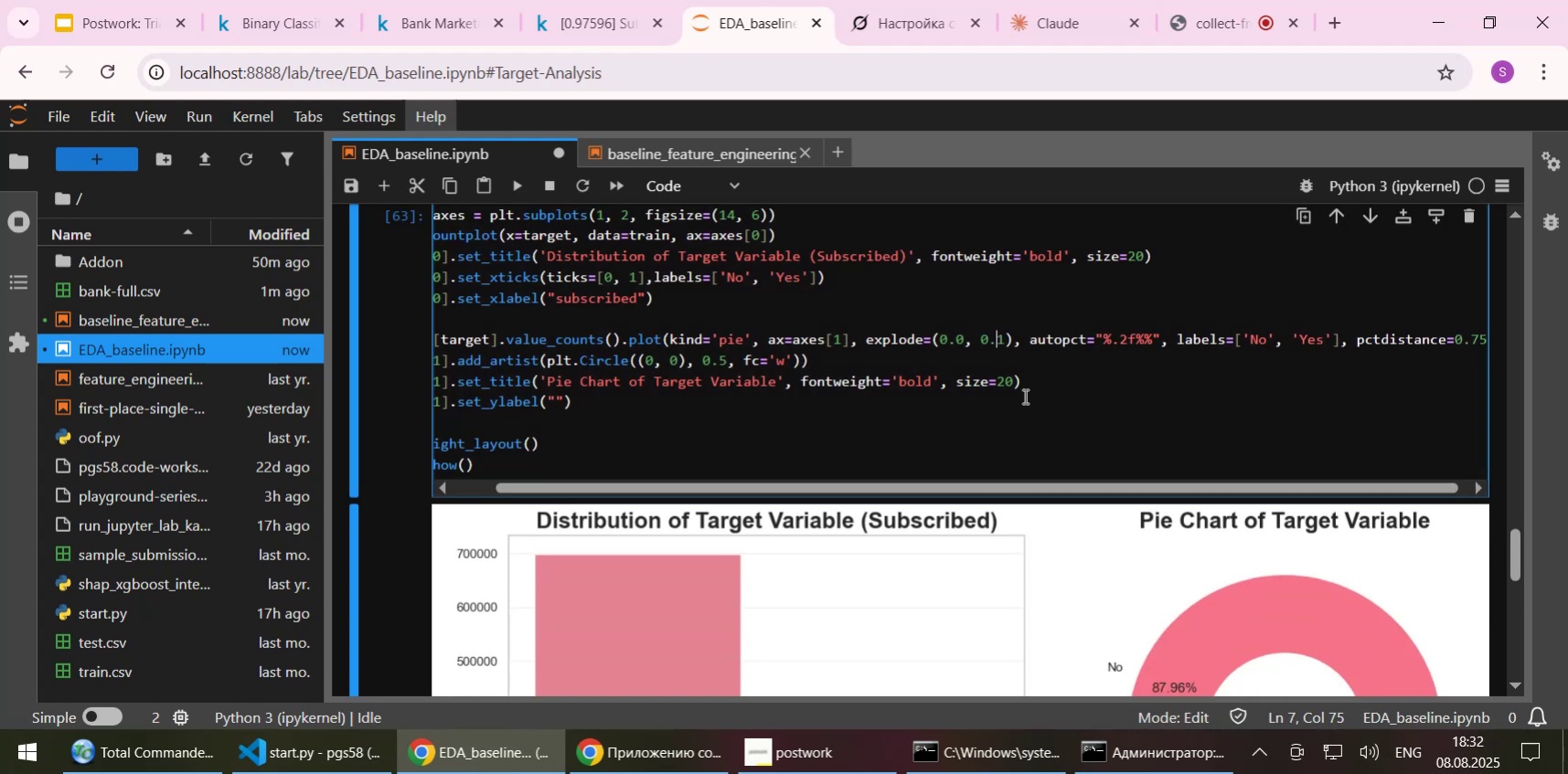 
key(0)
 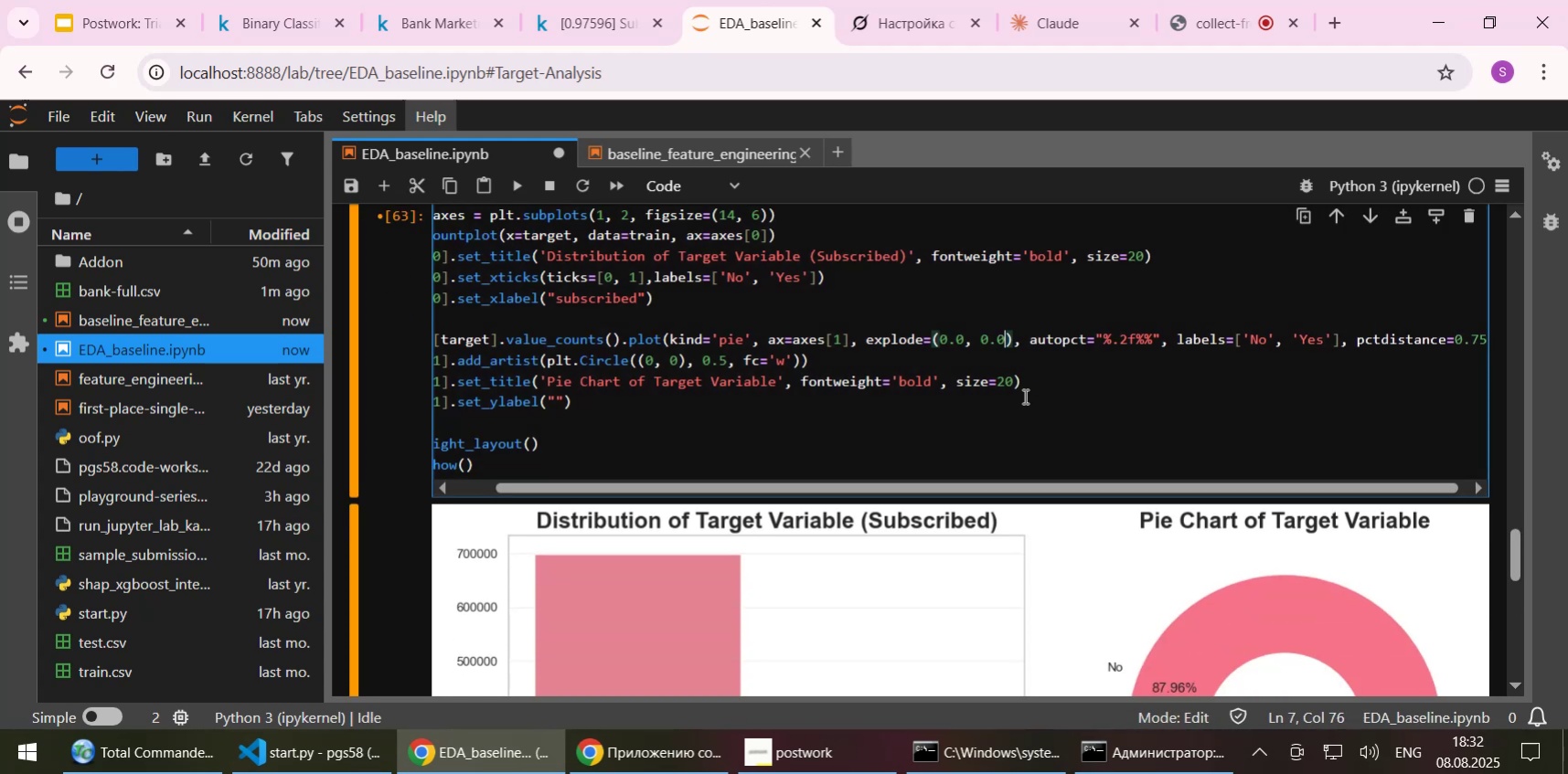 
key(Control+S)
 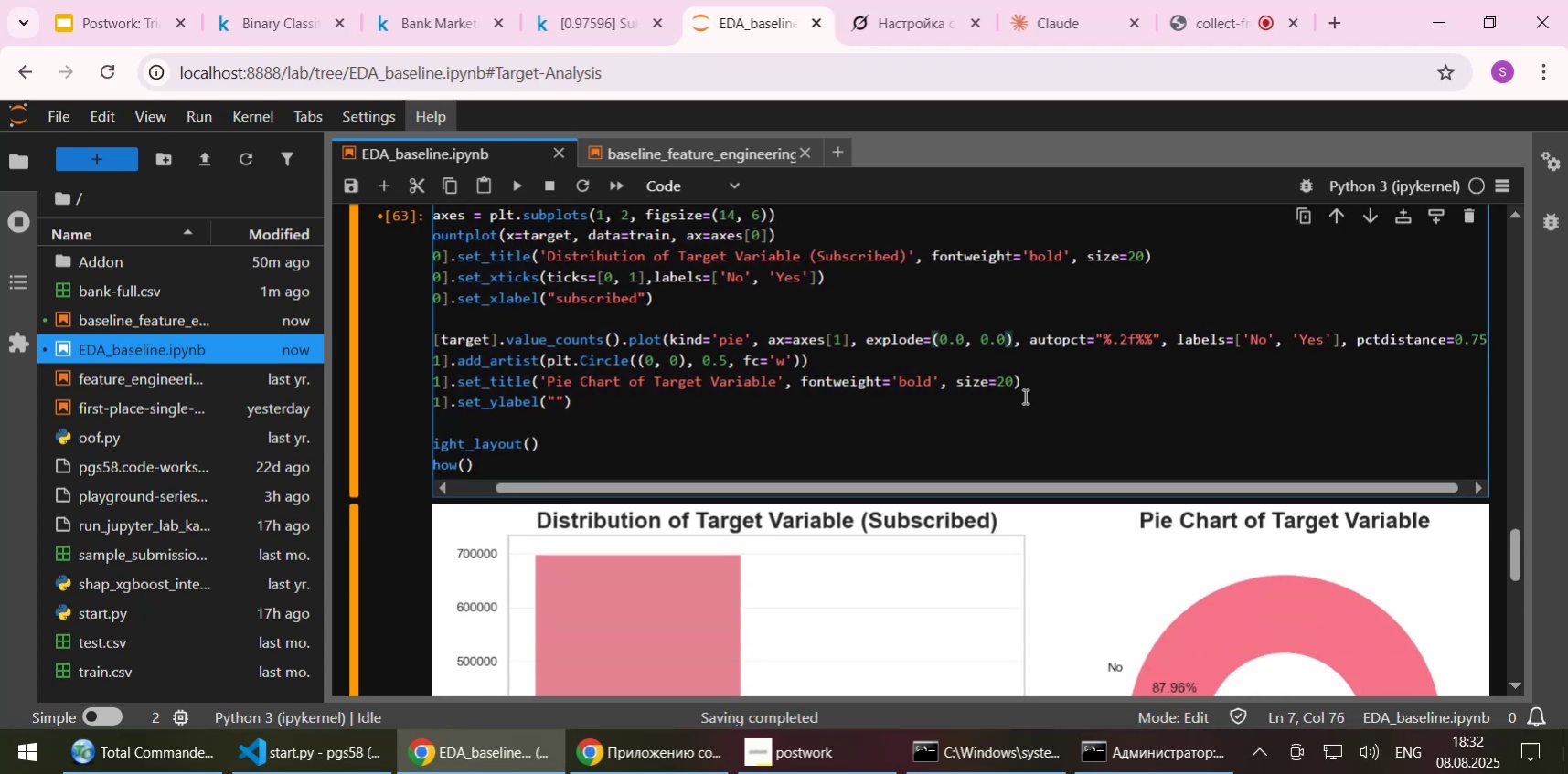 
key(Shift+ShiftLeft)
 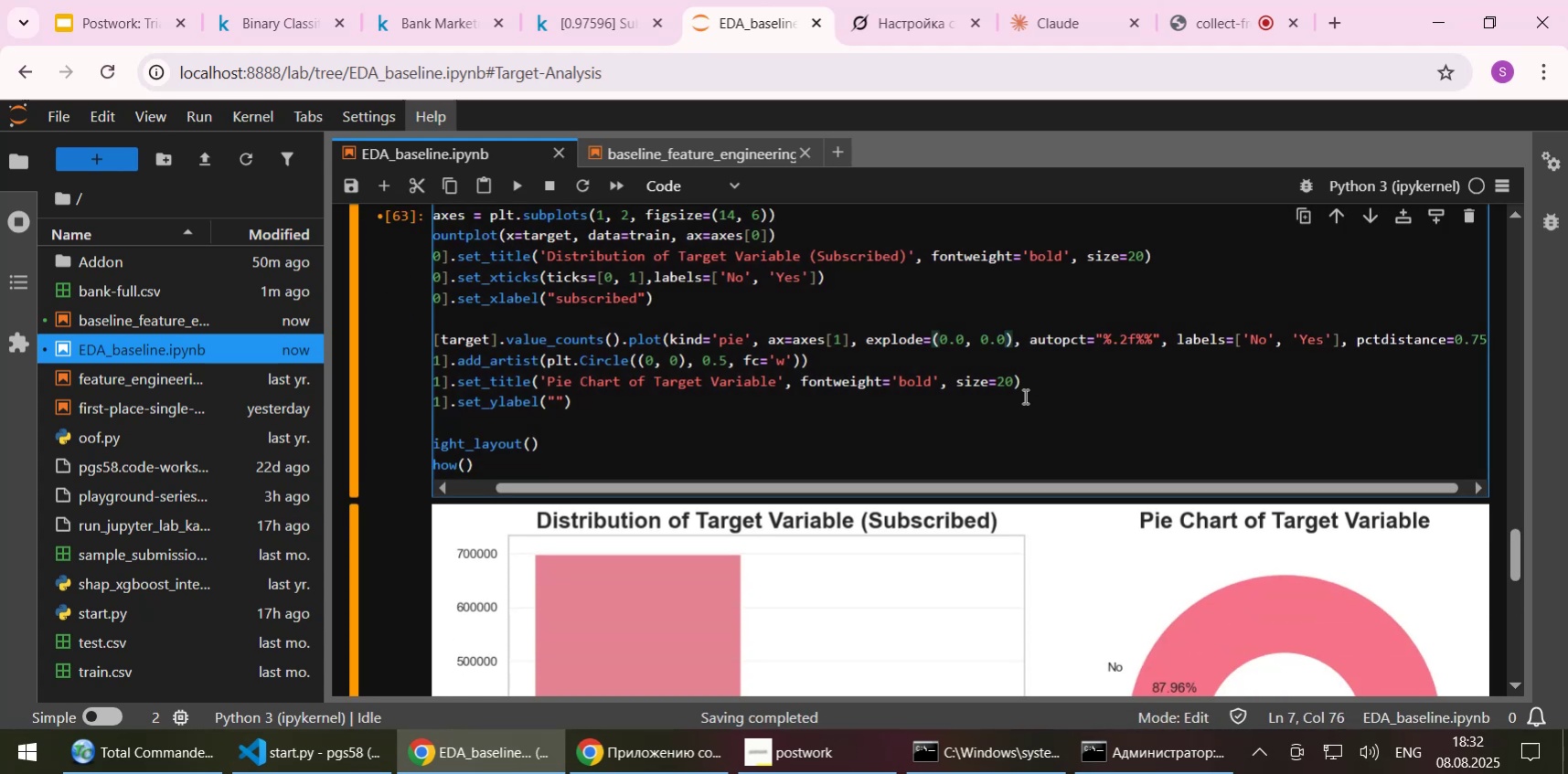 
key(Shift+Enter)
 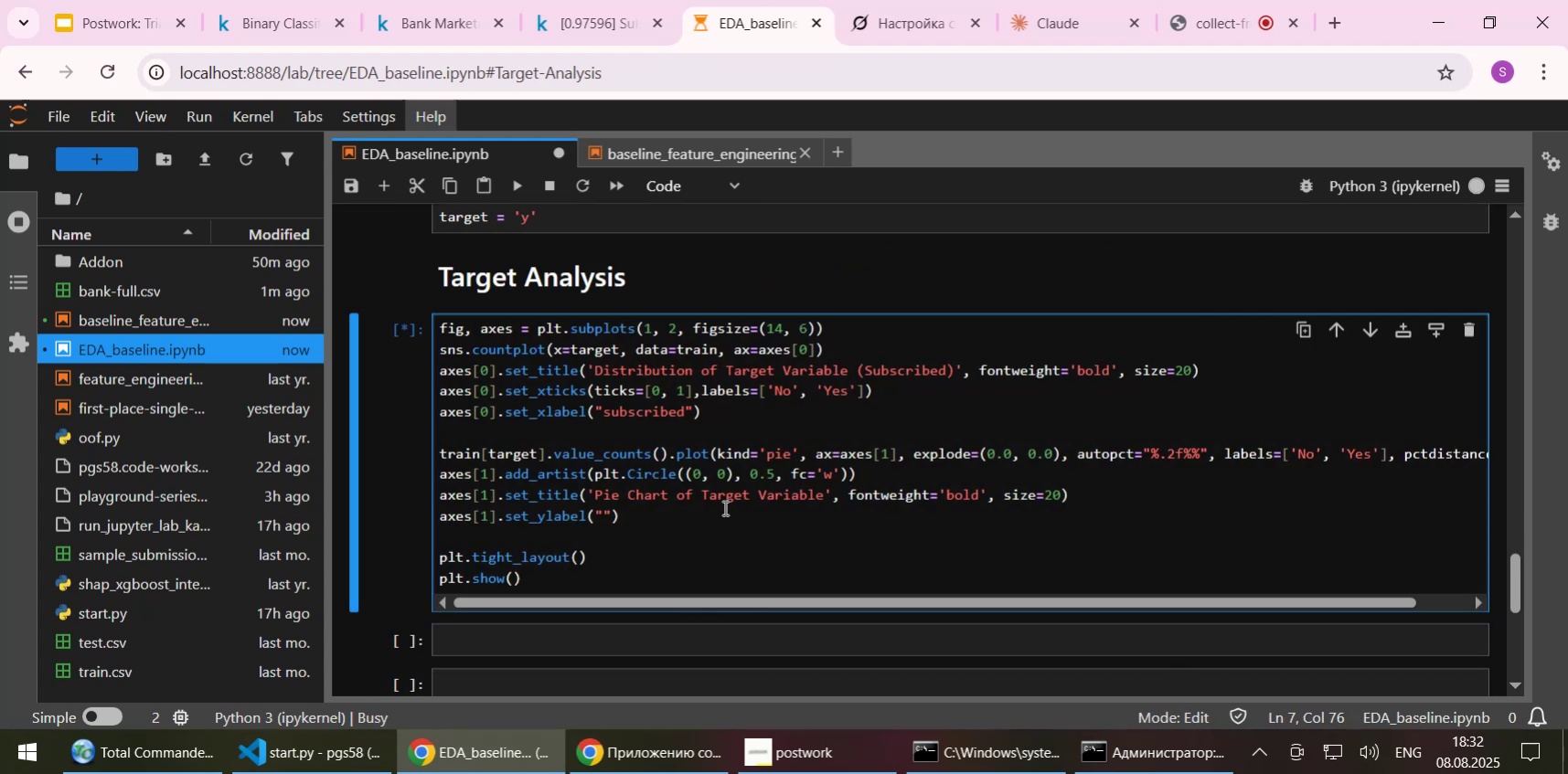 
scroll: coordinate [723, 507], scroll_direction: down, amount: 4.0
 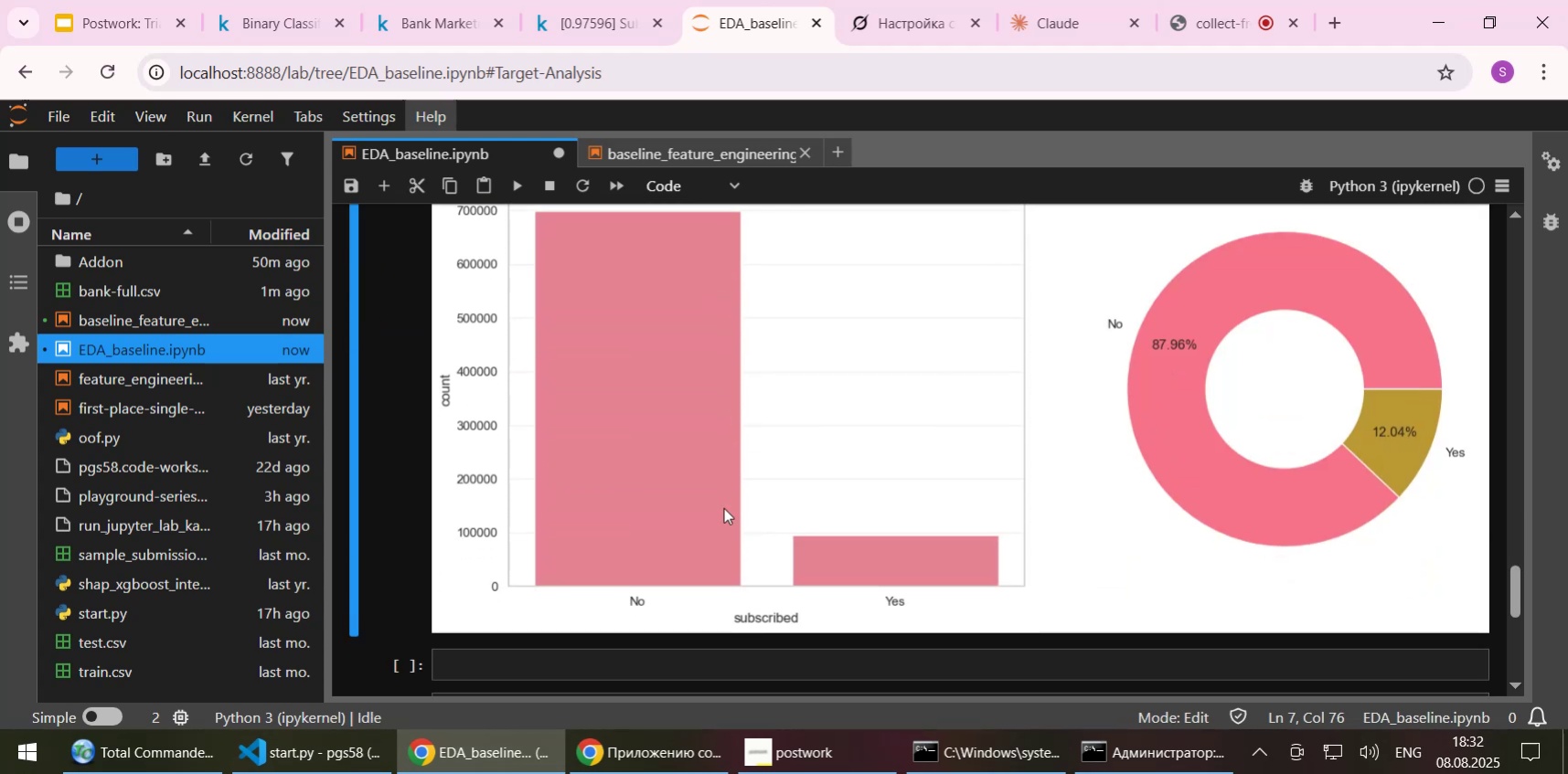 
scroll: coordinate [723, 507], scroll_direction: up, amount: 1.0
 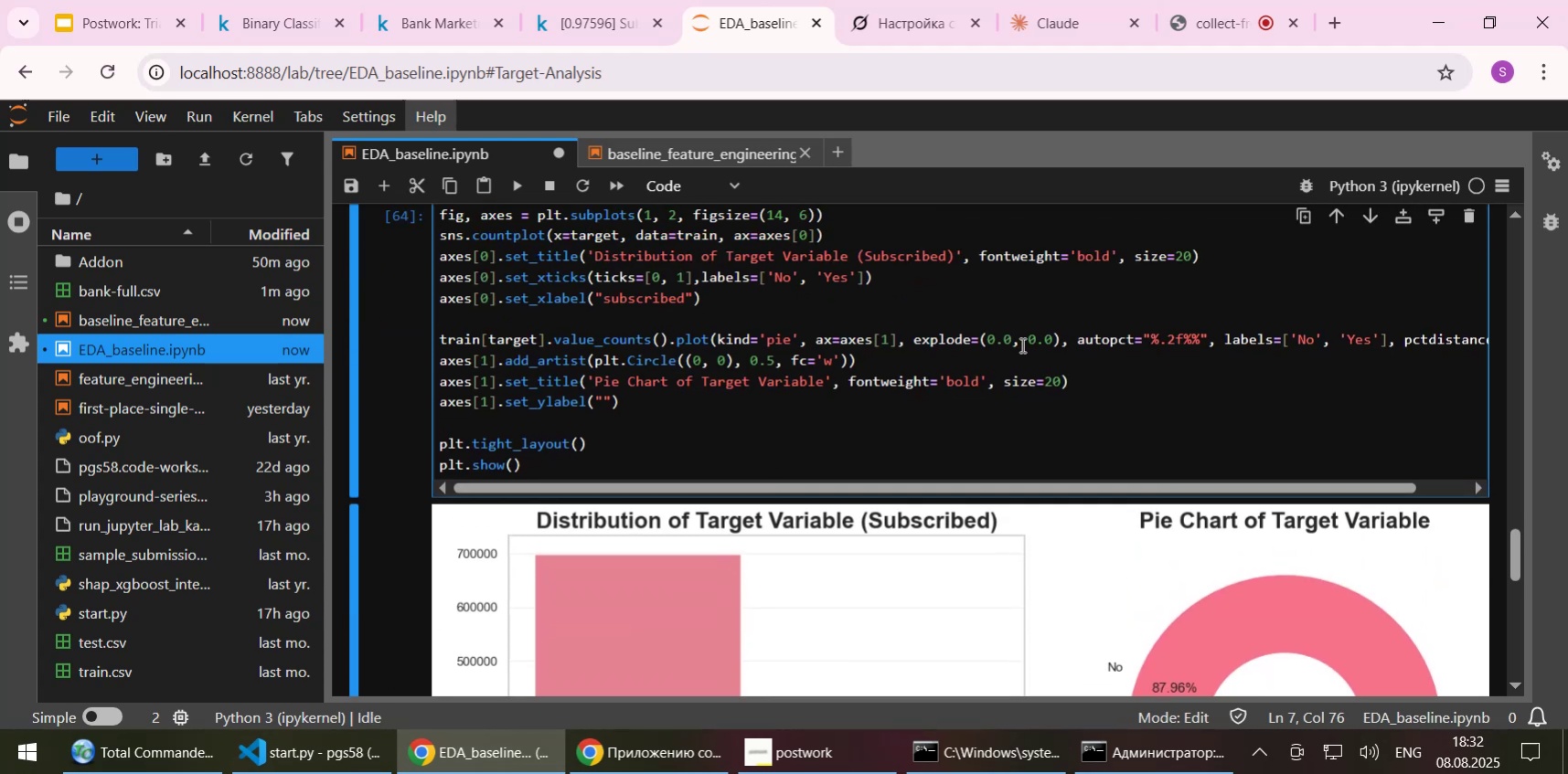 
left_click([998, 337])
 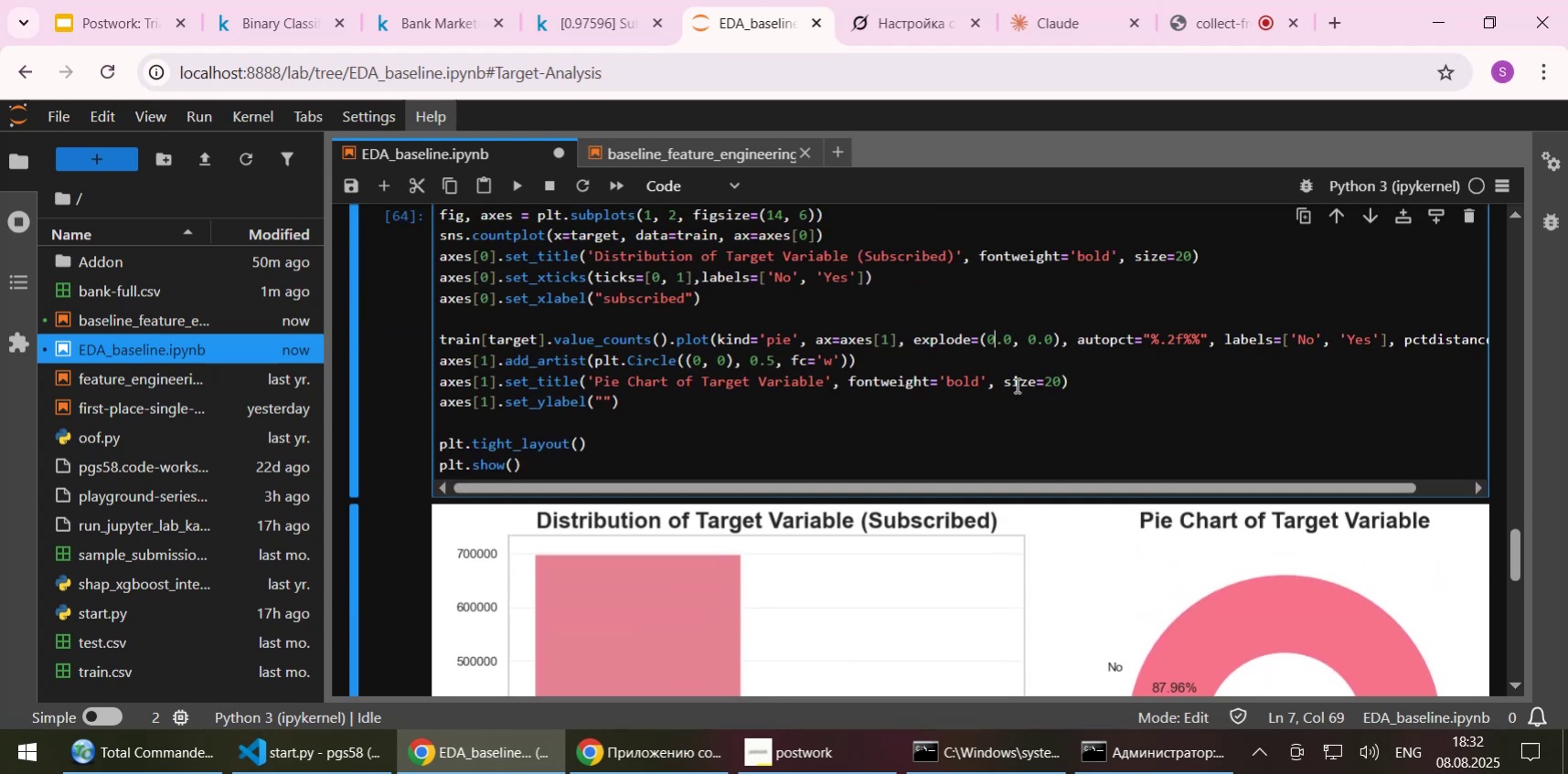 
key(ArrowRight)
 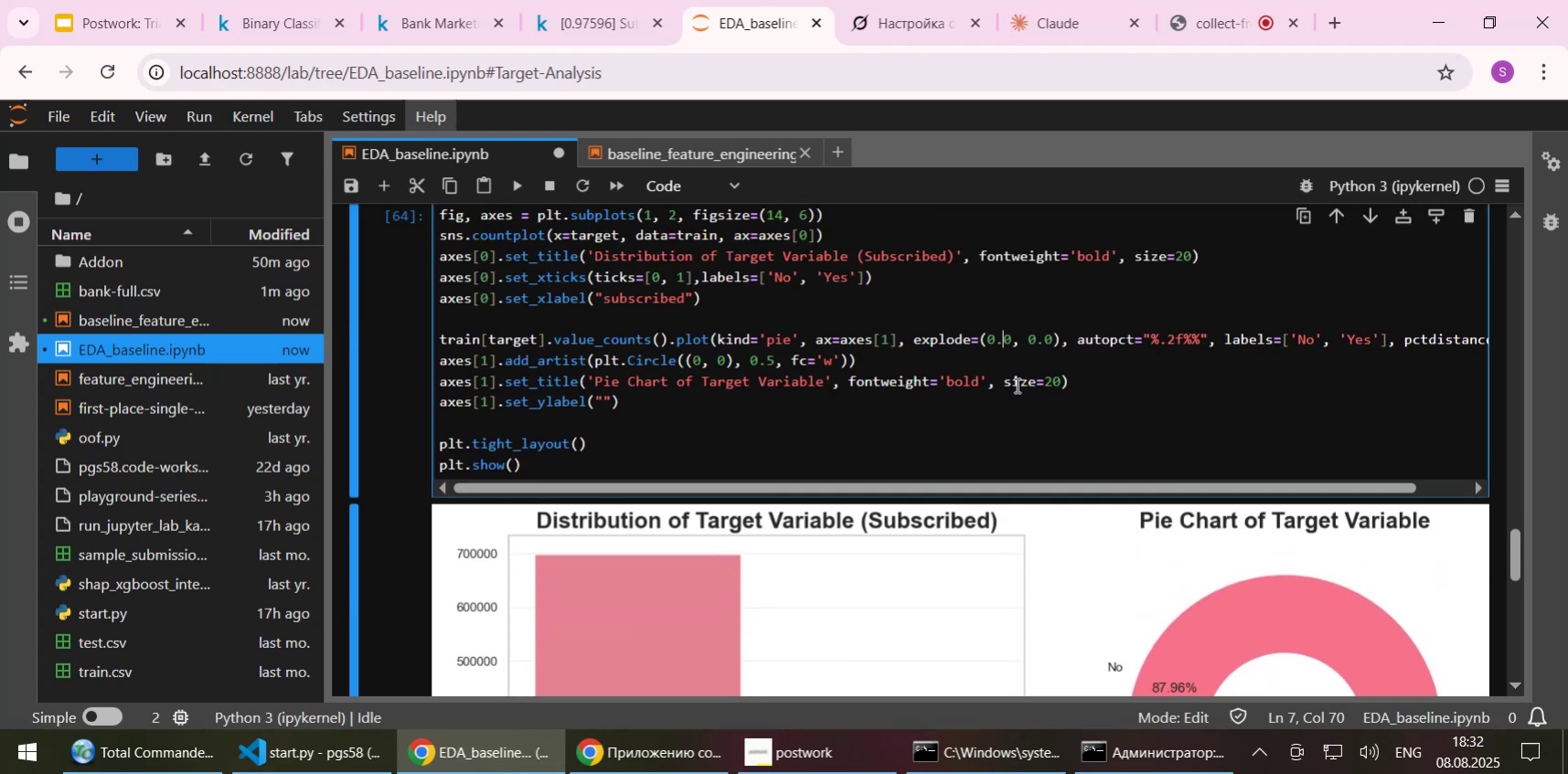 
key(Delete)
 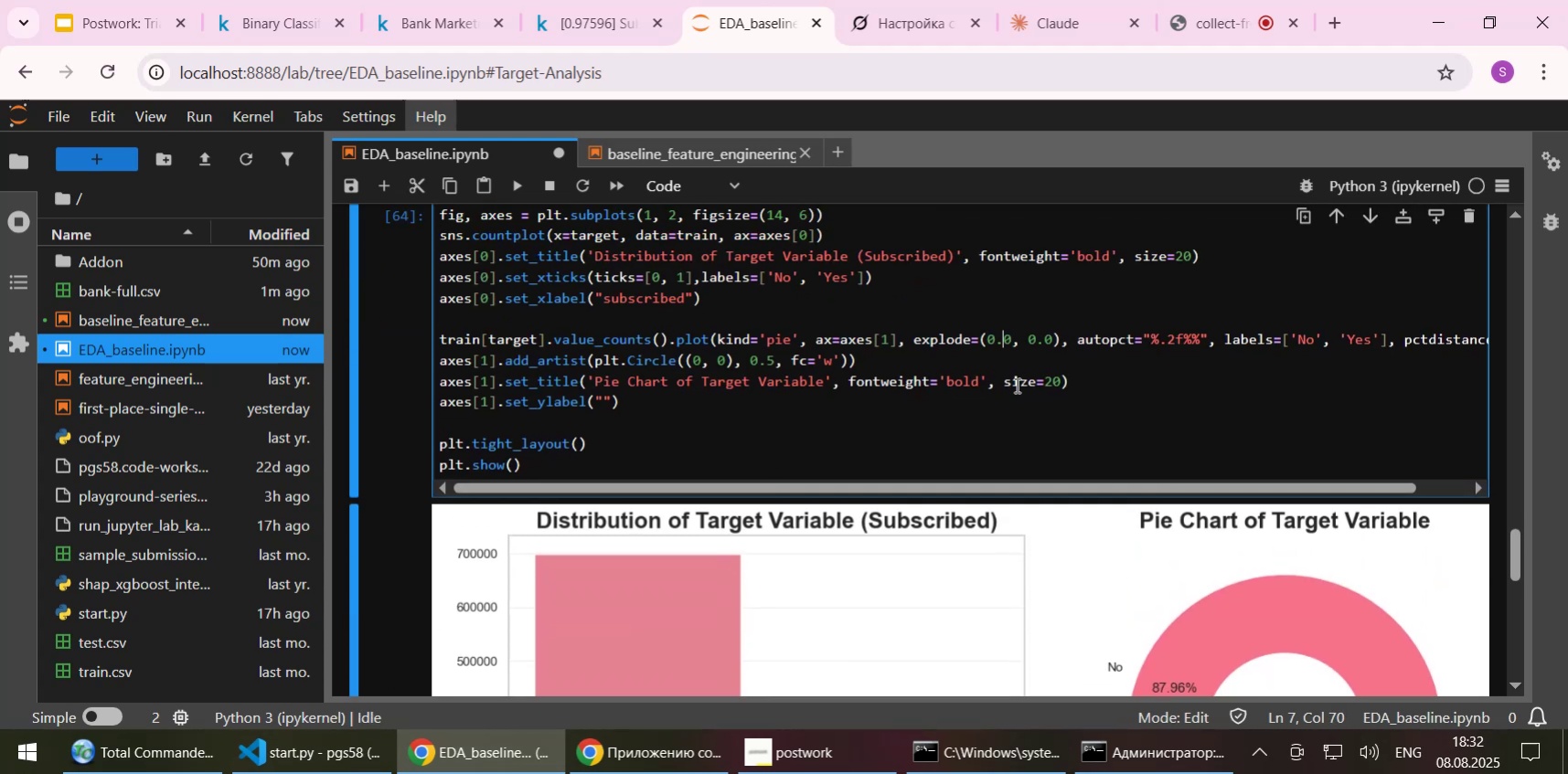 
key(1)
 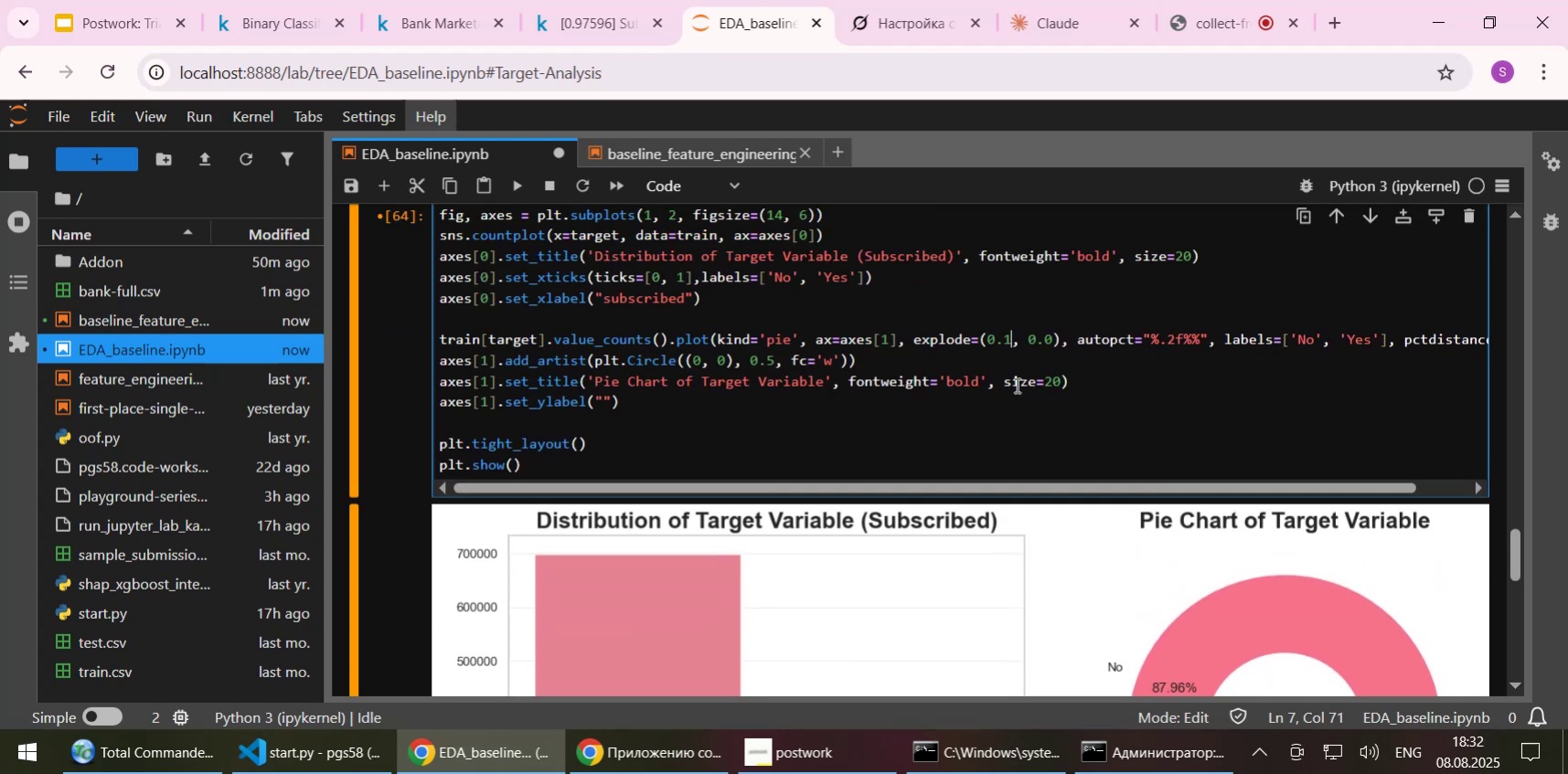 
key(Shift+ShiftLeft)
 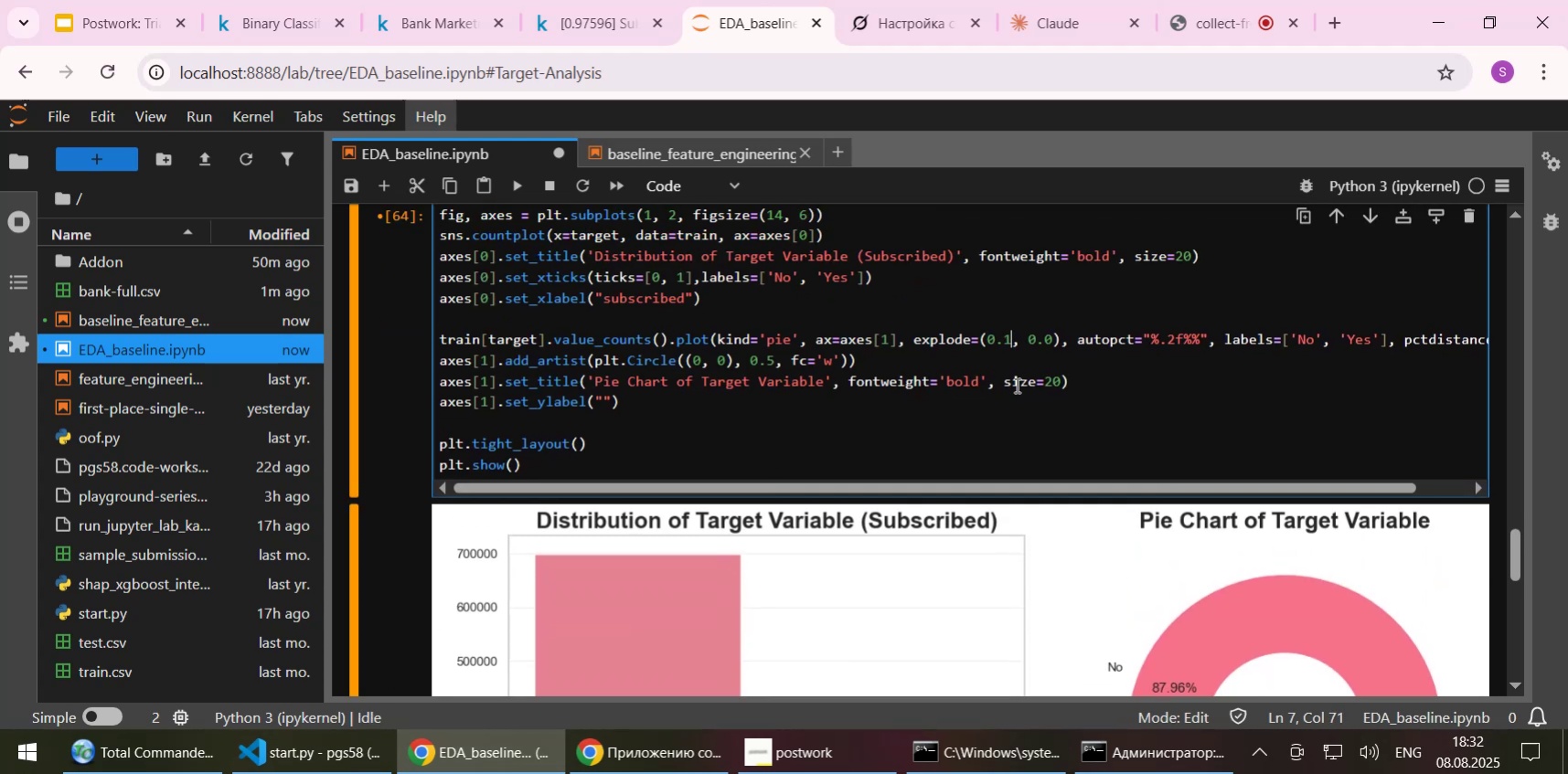 
key(Shift+Enter)
 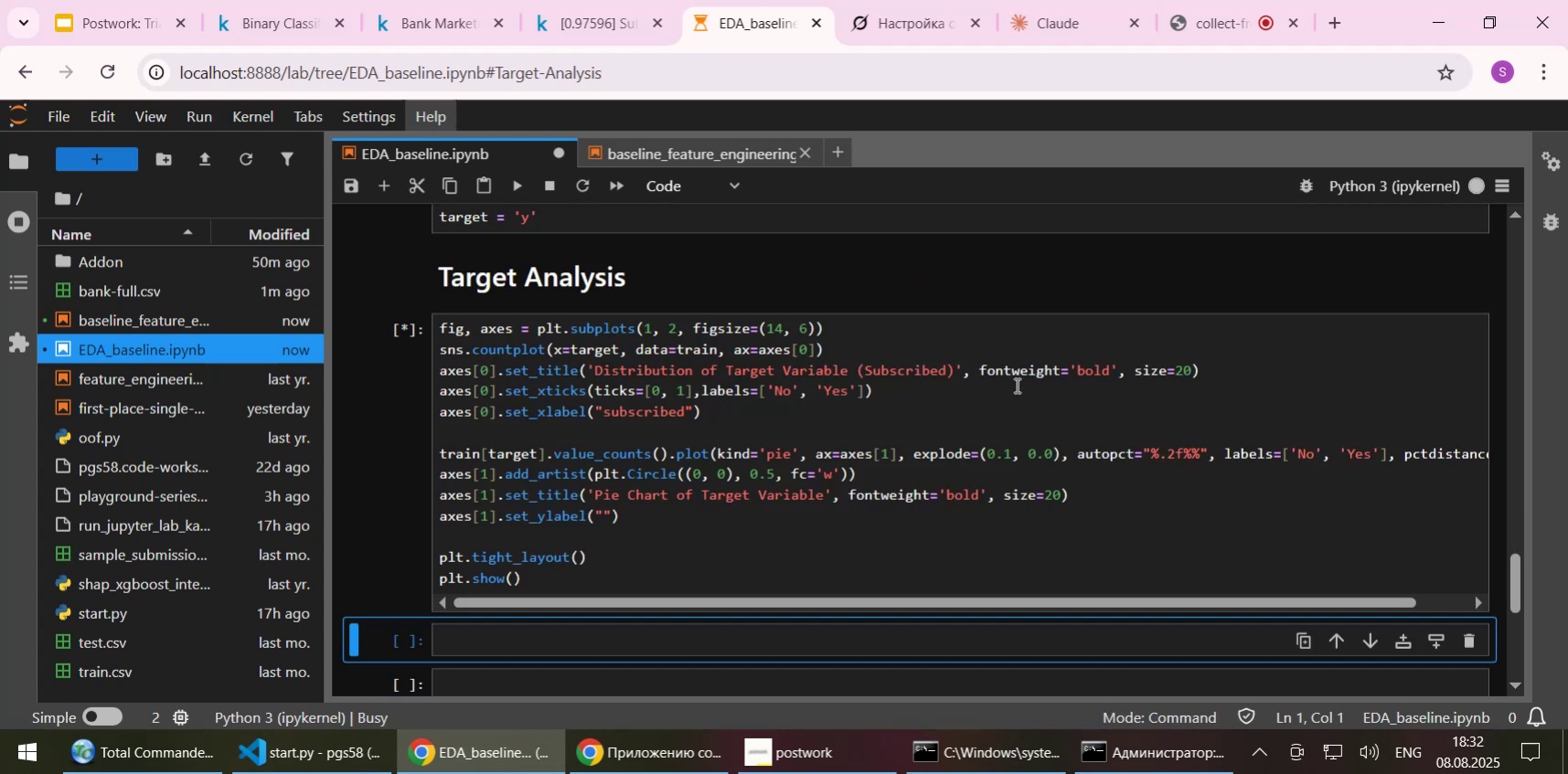 
scroll: coordinate [1015, 385], scroll_direction: down, amount: 3.0
 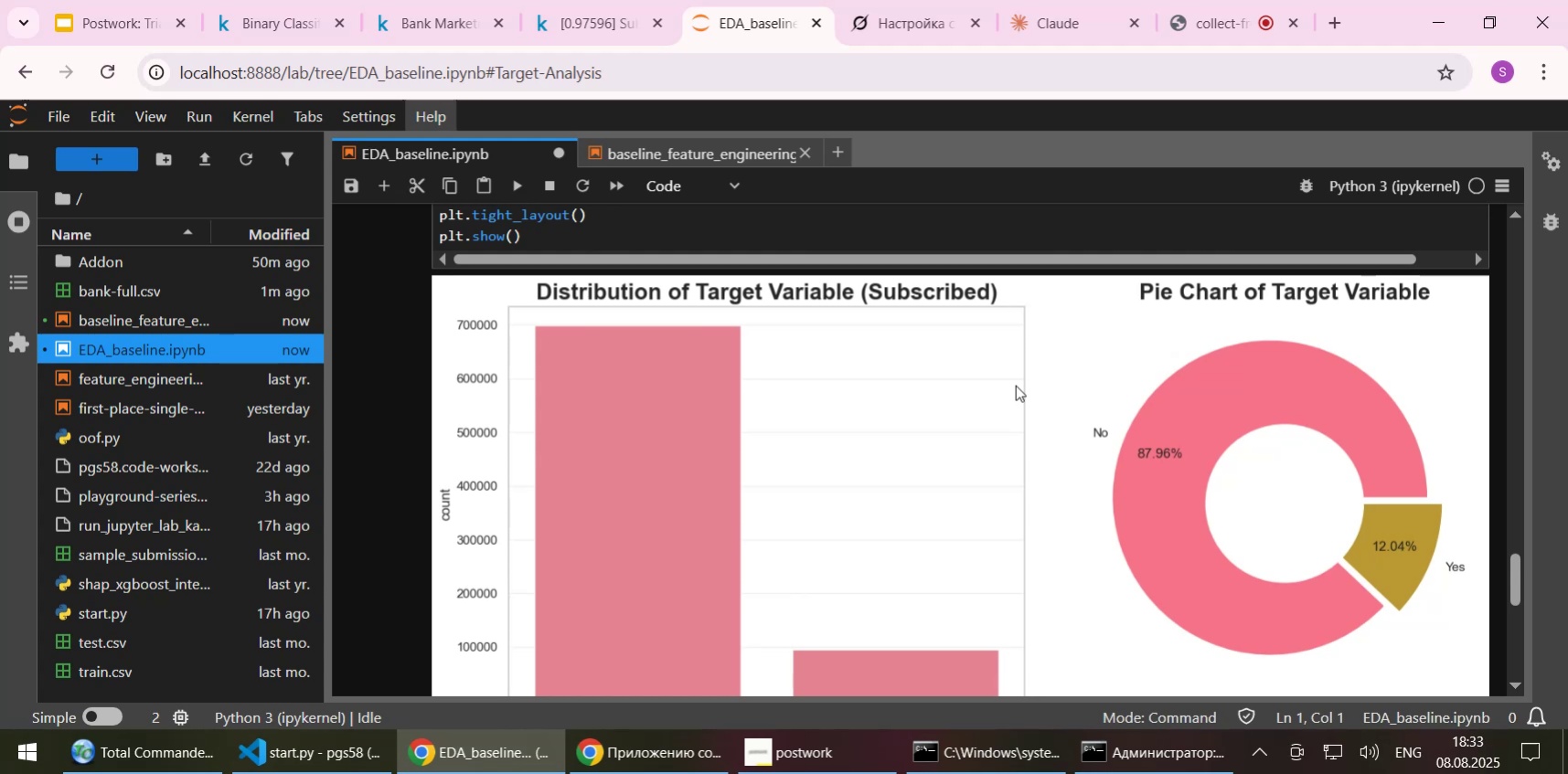 
scroll: coordinate [1015, 385], scroll_direction: up, amount: 2.0
 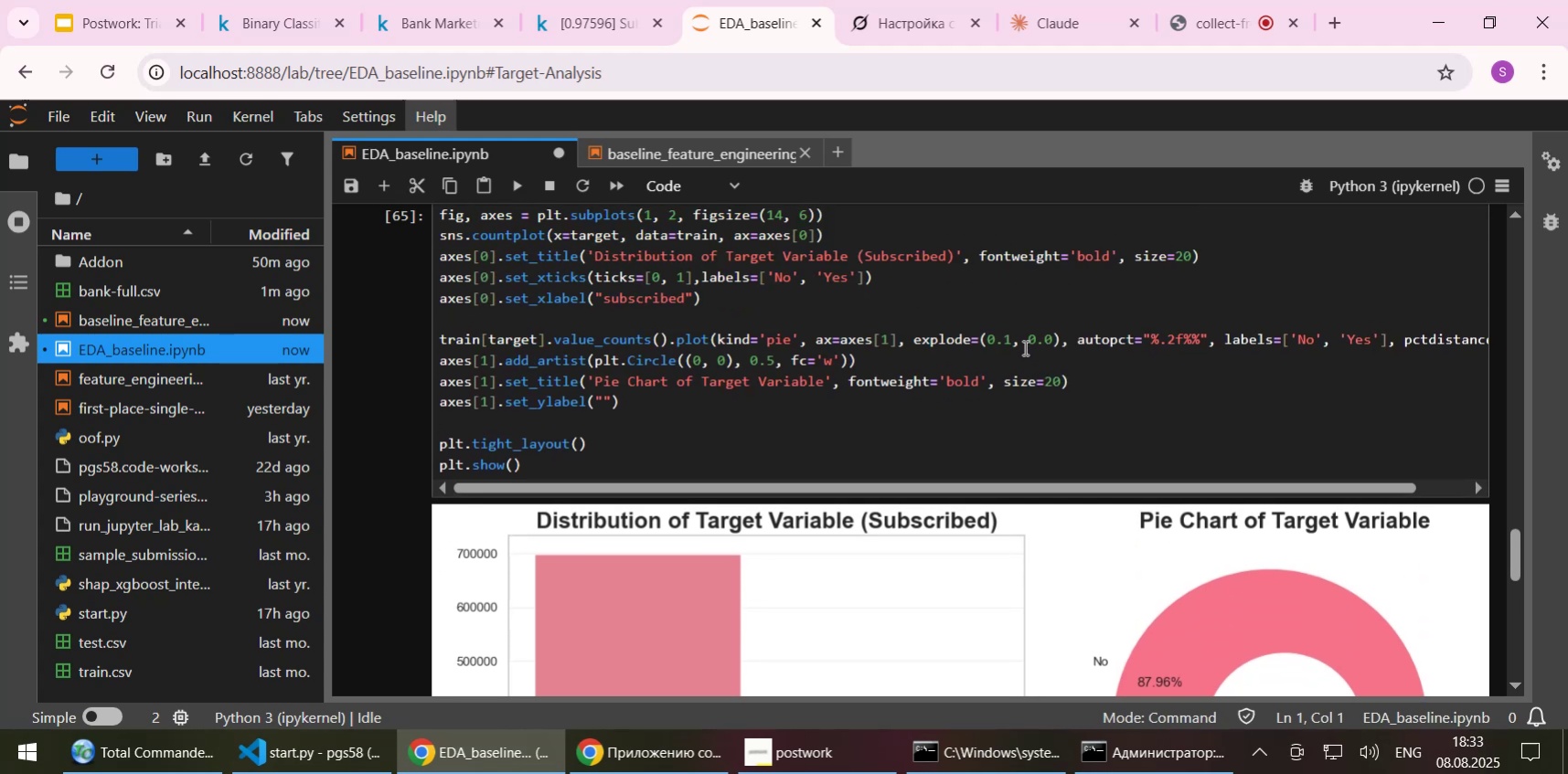 
left_click([1002, 336])
 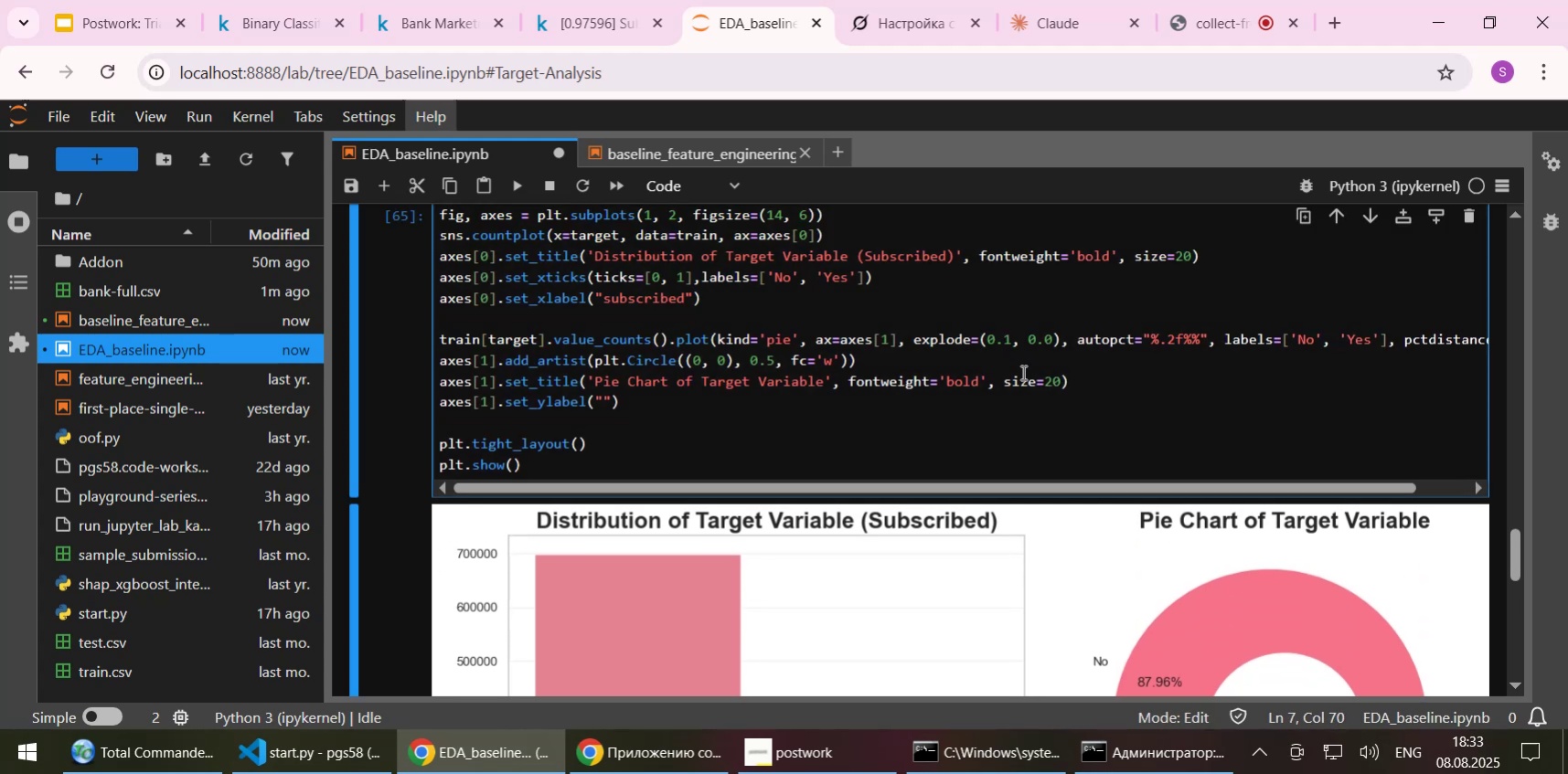 
key(Delete)
 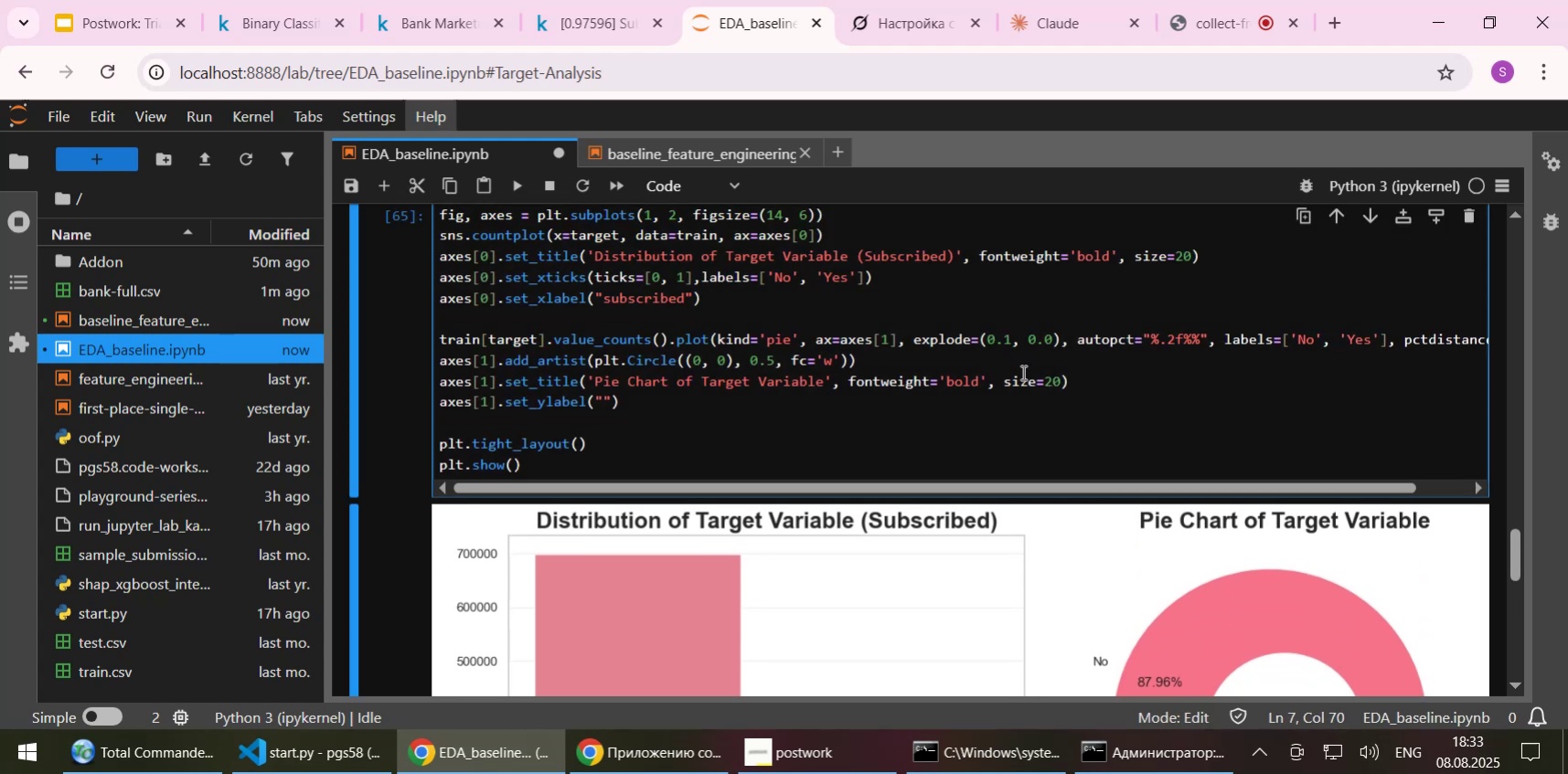 
key(0)
 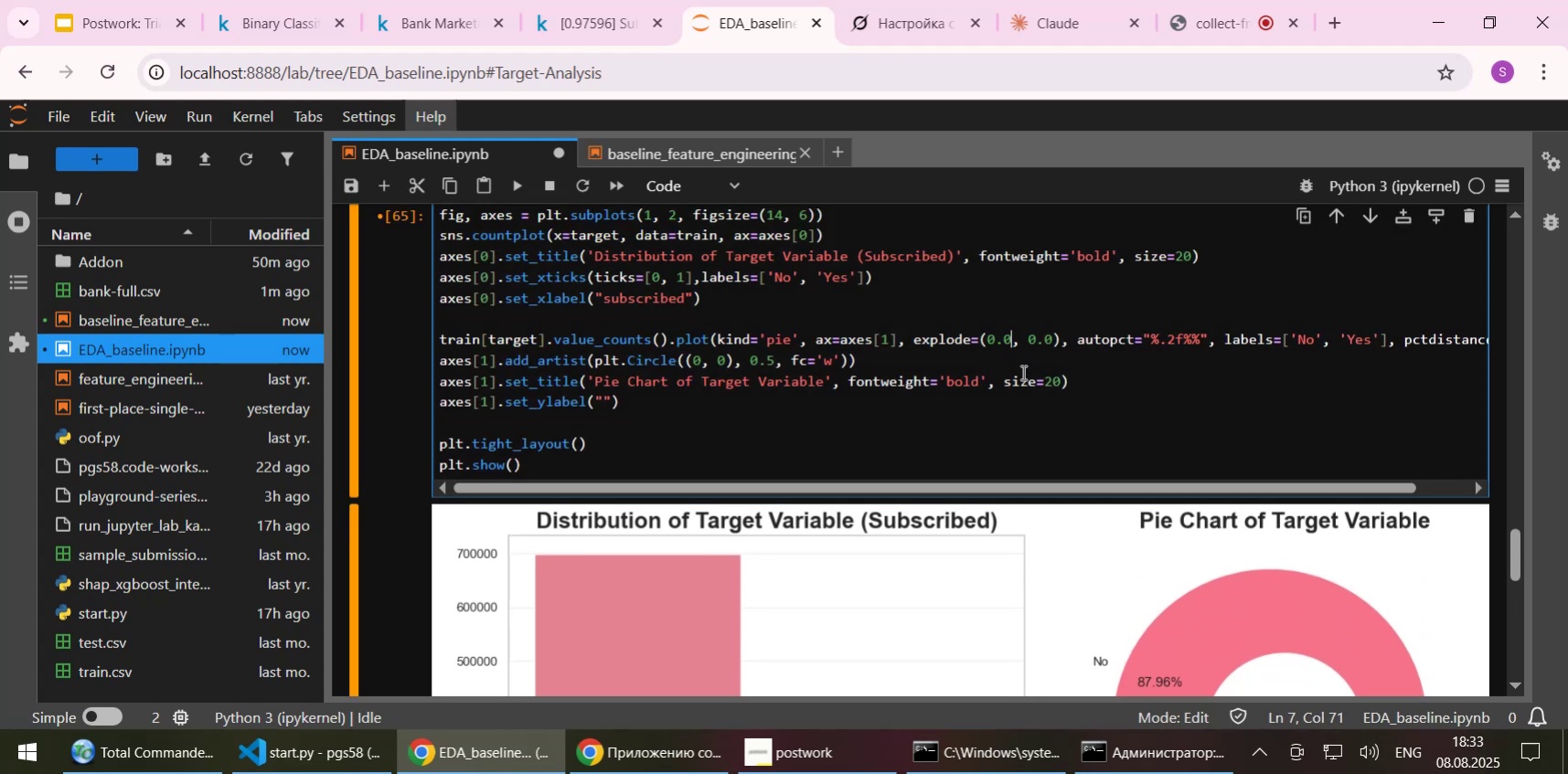 
key(ArrowRight)
 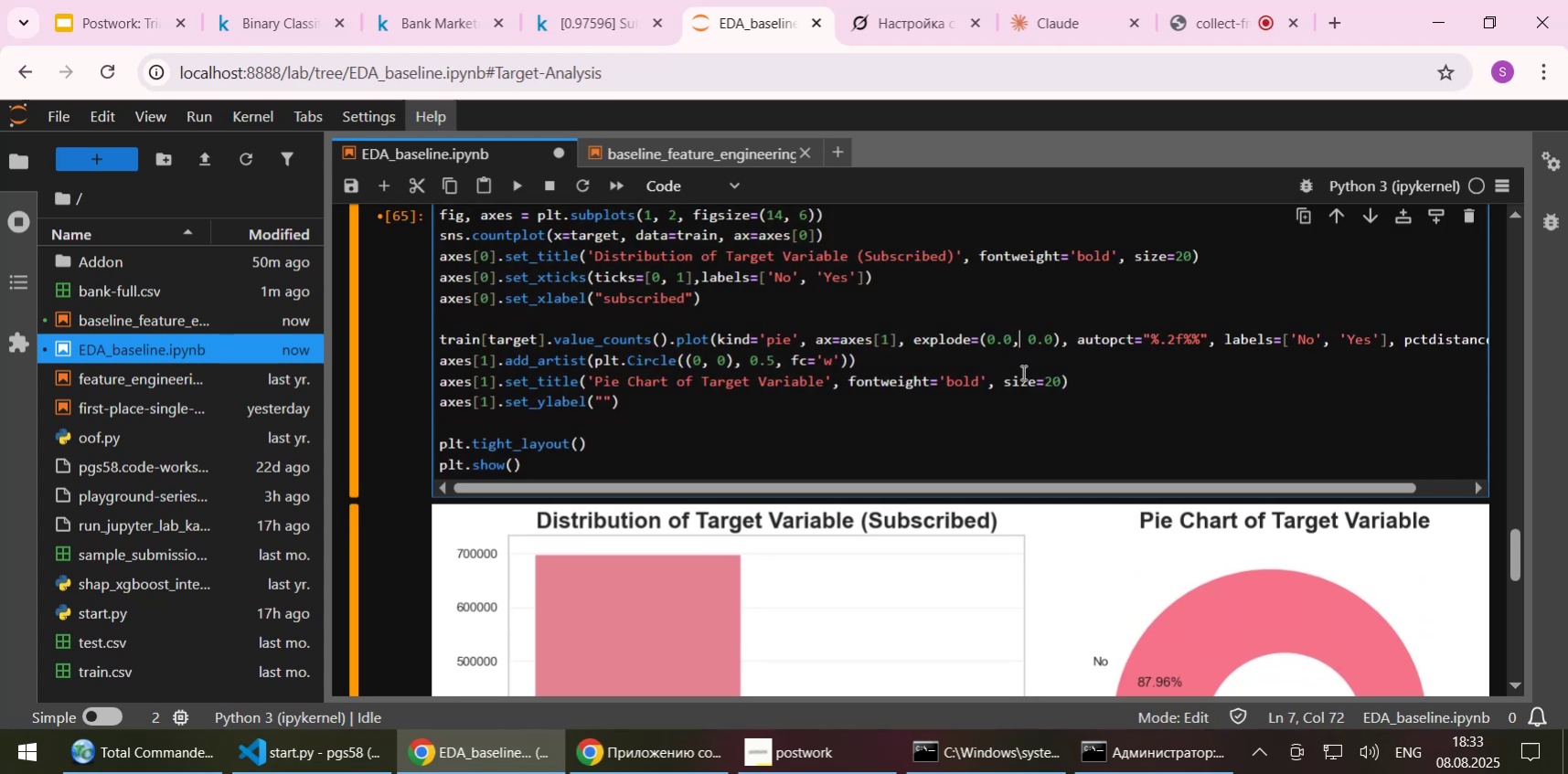 
key(ArrowRight)
 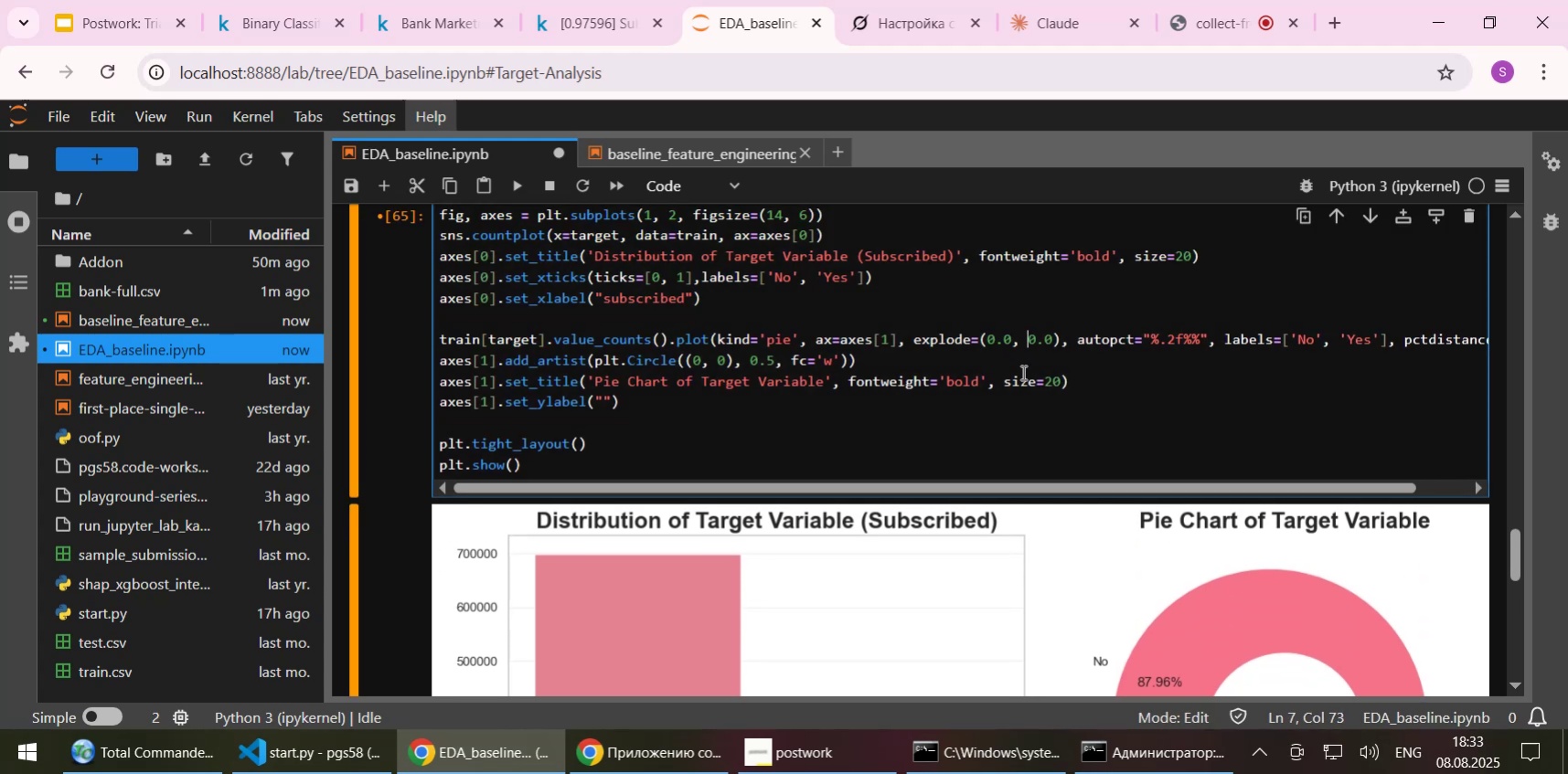 
key(ArrowRight)
 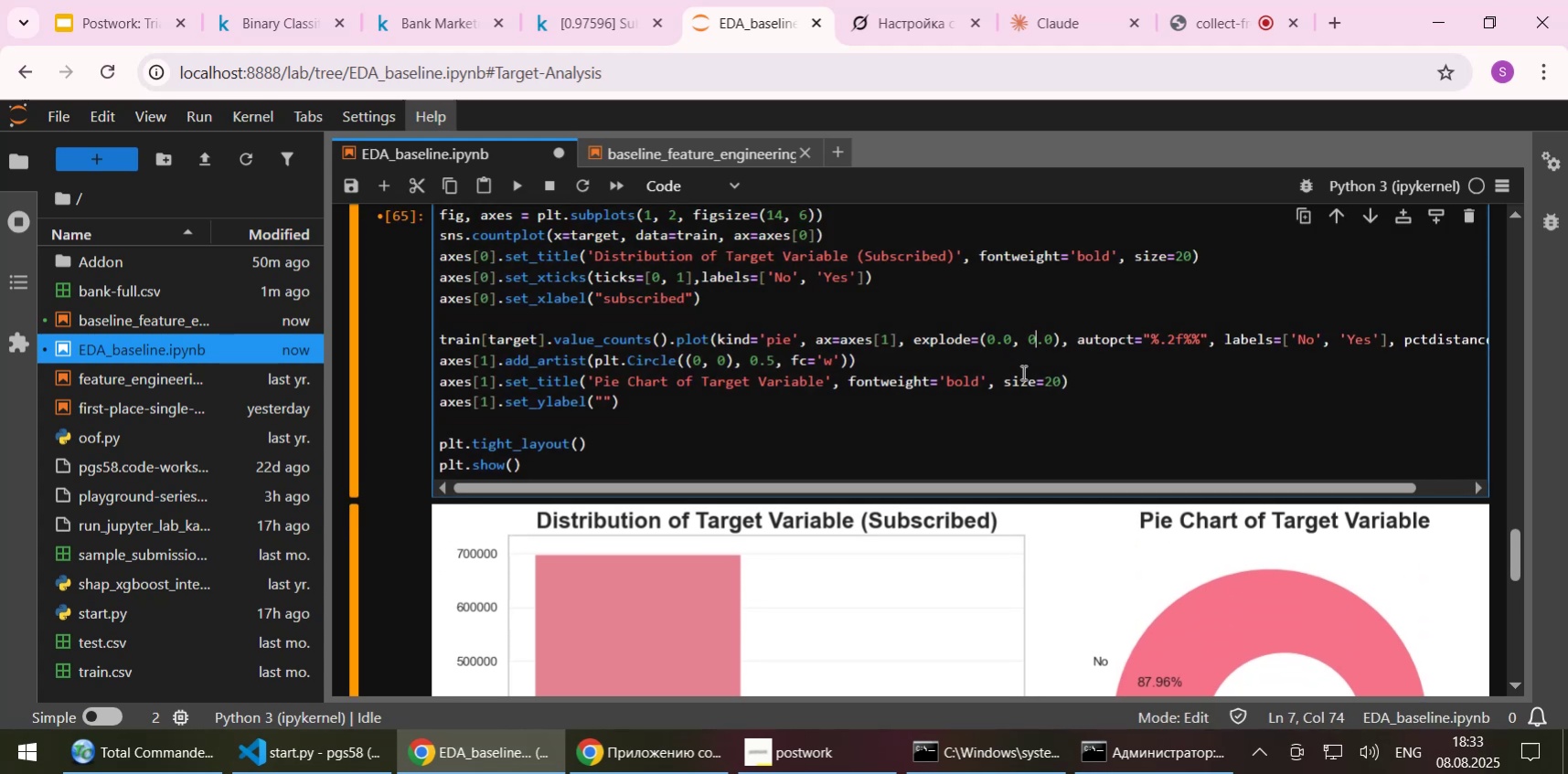 
key(ArrowRight)
 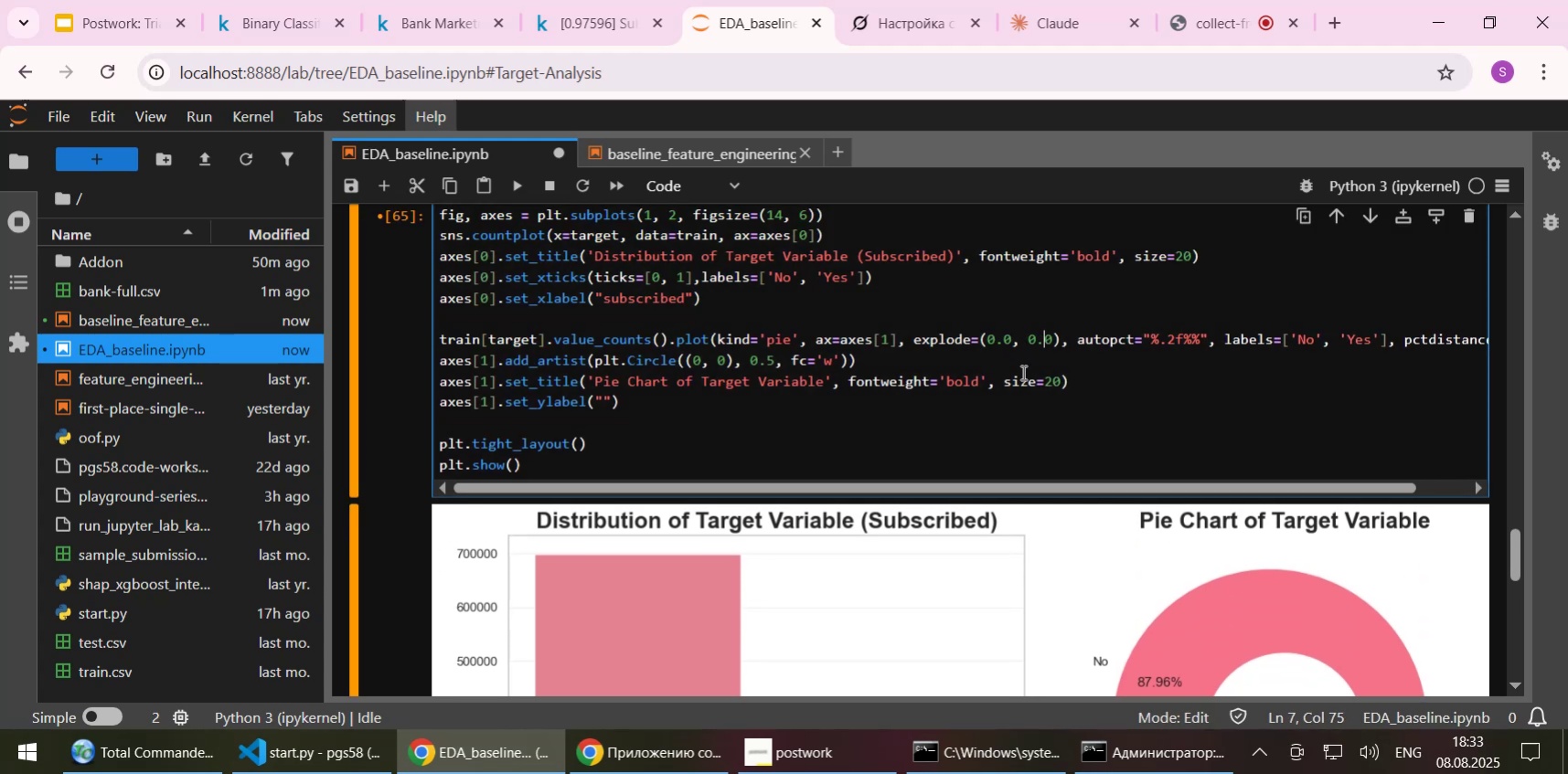 
key(Delete)
 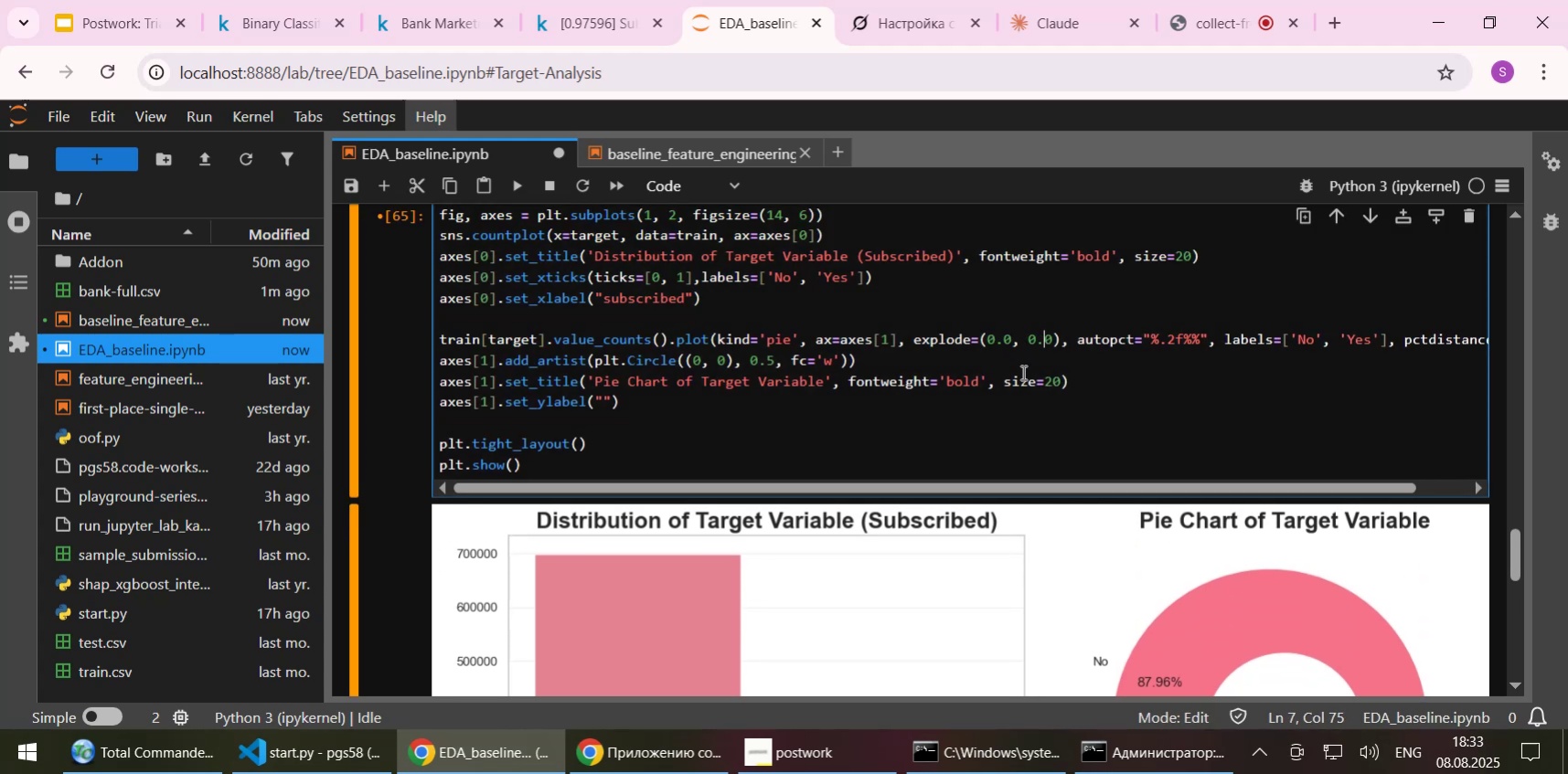 
key(1)
 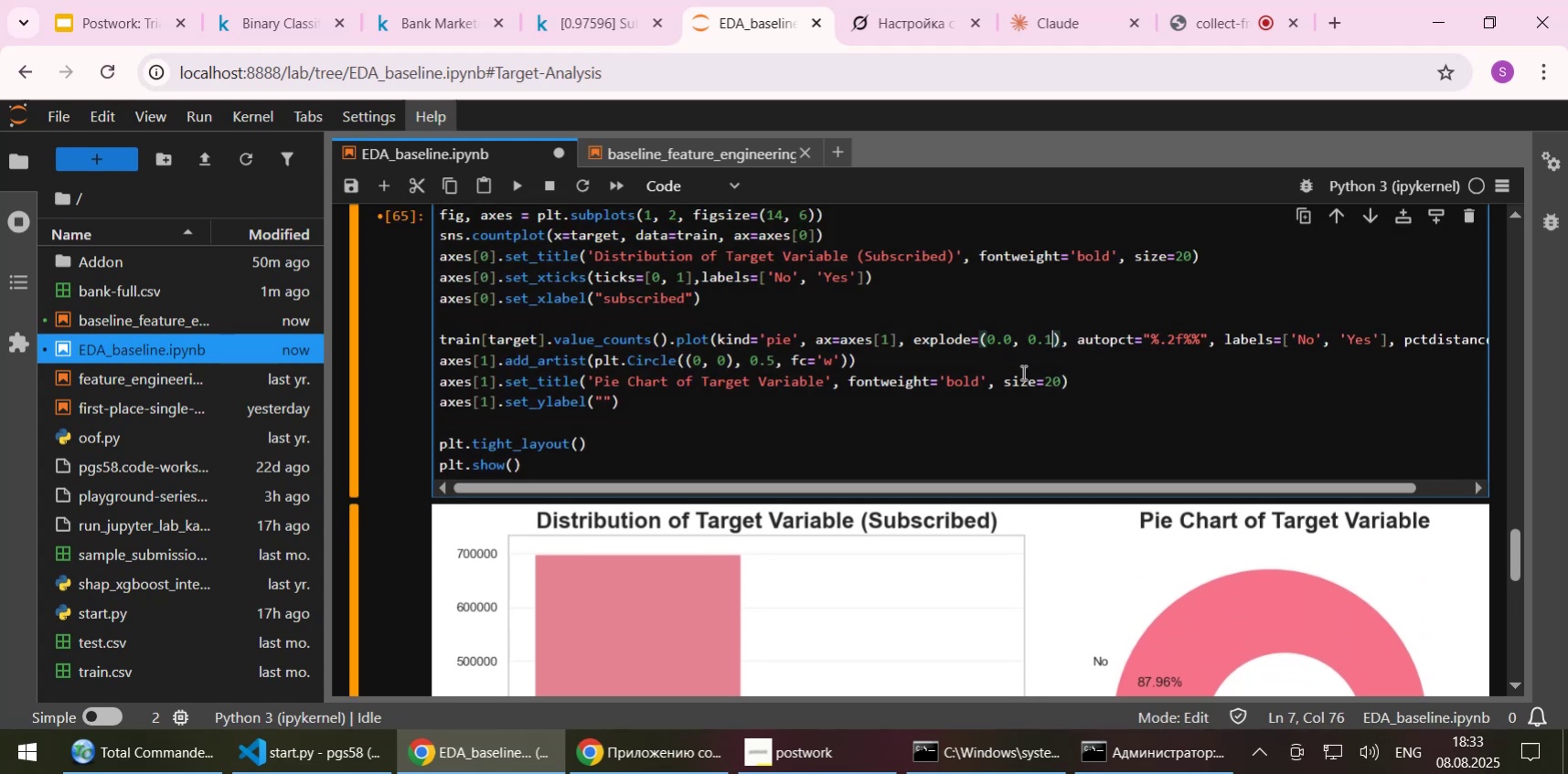 
key(Control+S)
 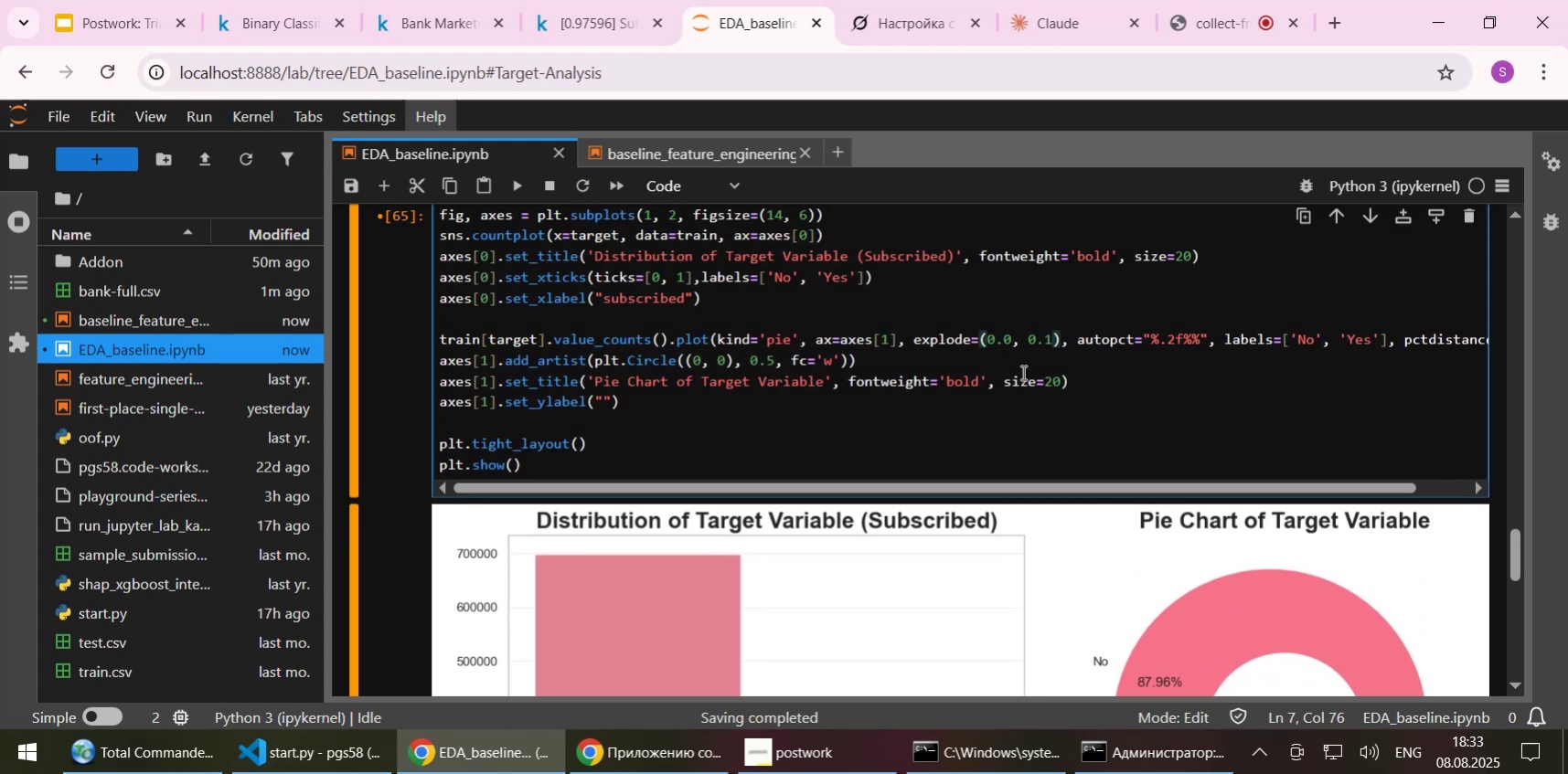 
key(ArrowDown)
 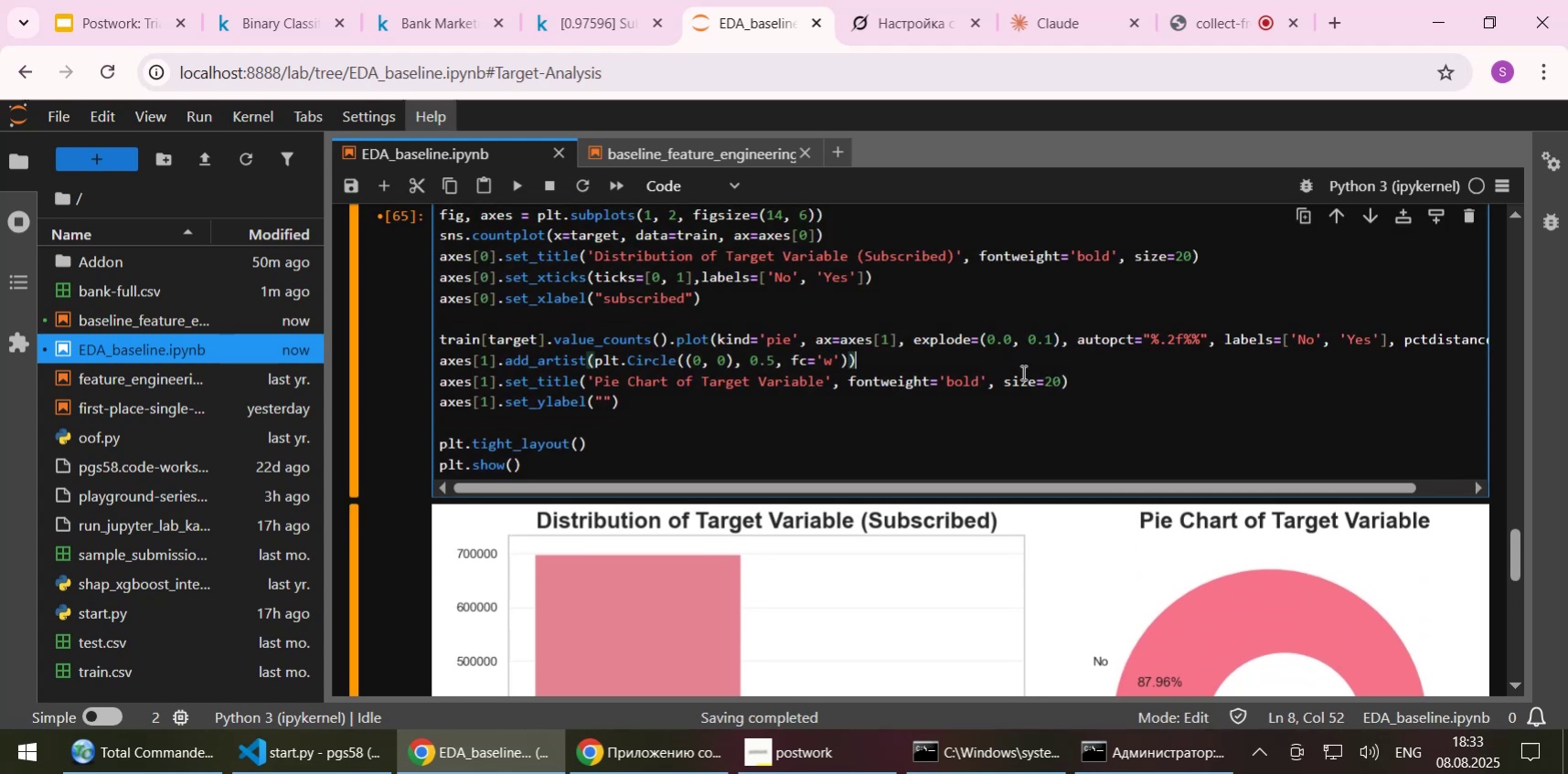 
hold_key(key=ArrowLeft, duration=0.8)
 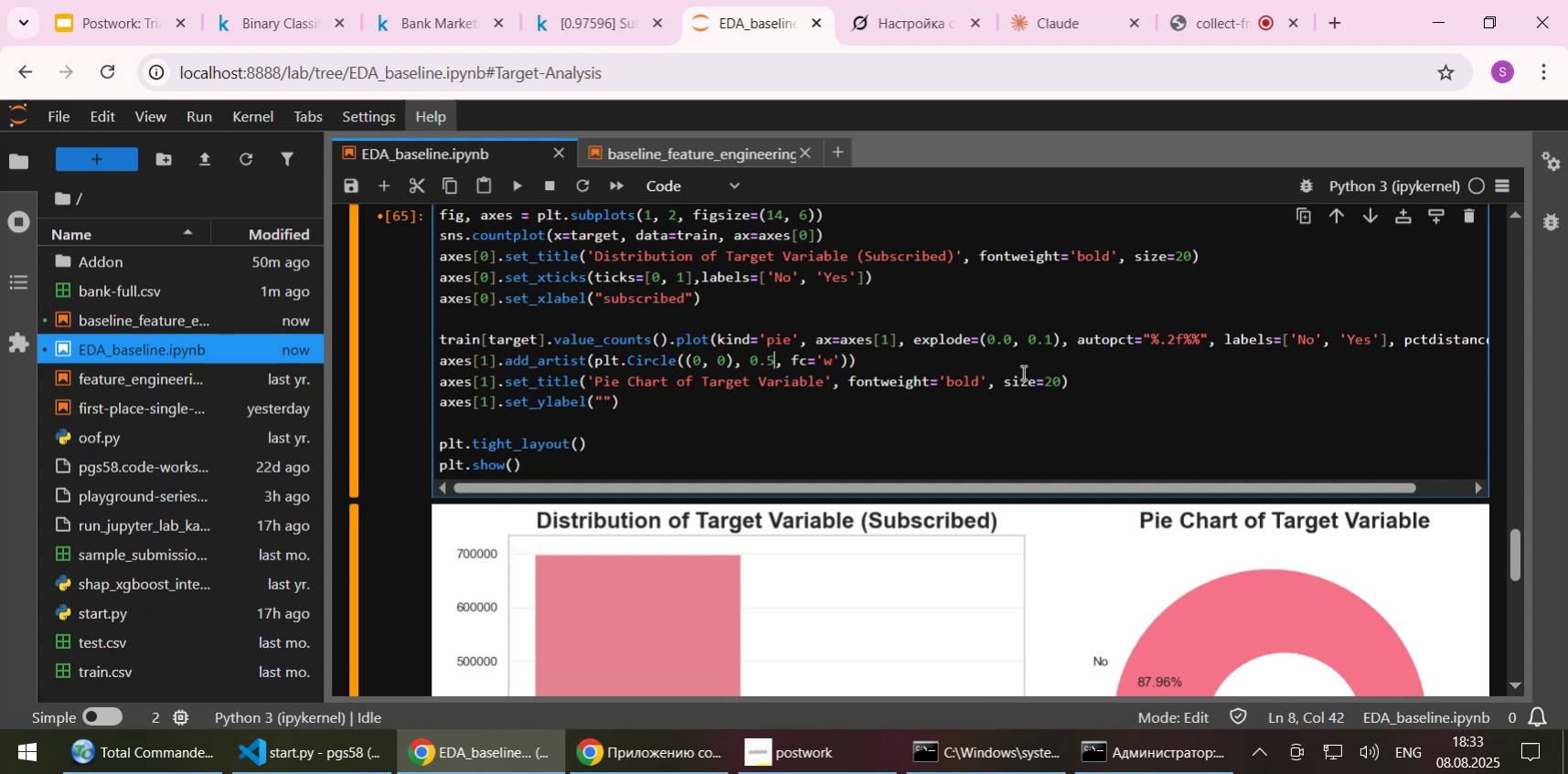 
key(ArrowLeft)
 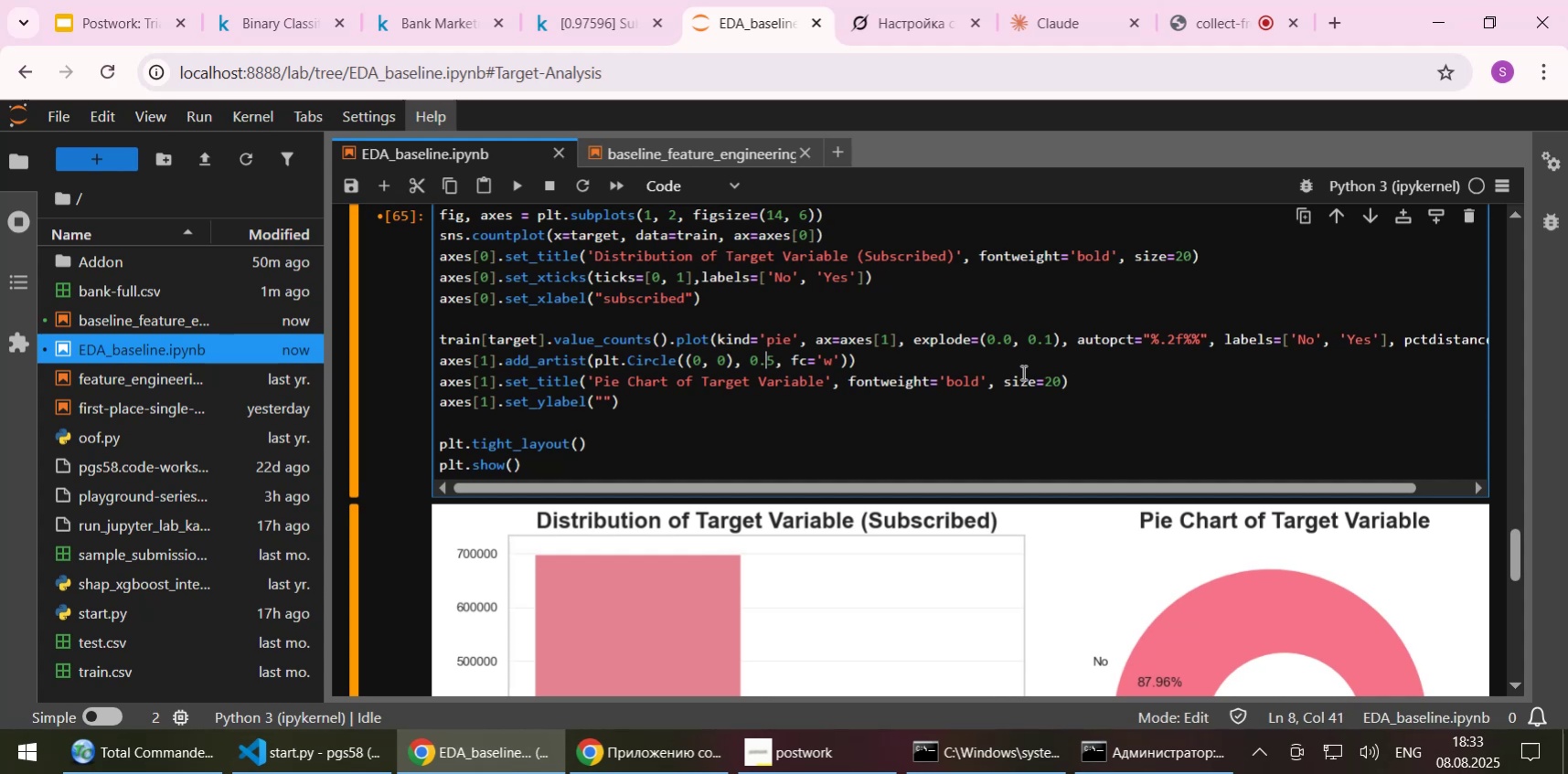 
key(Delete)
 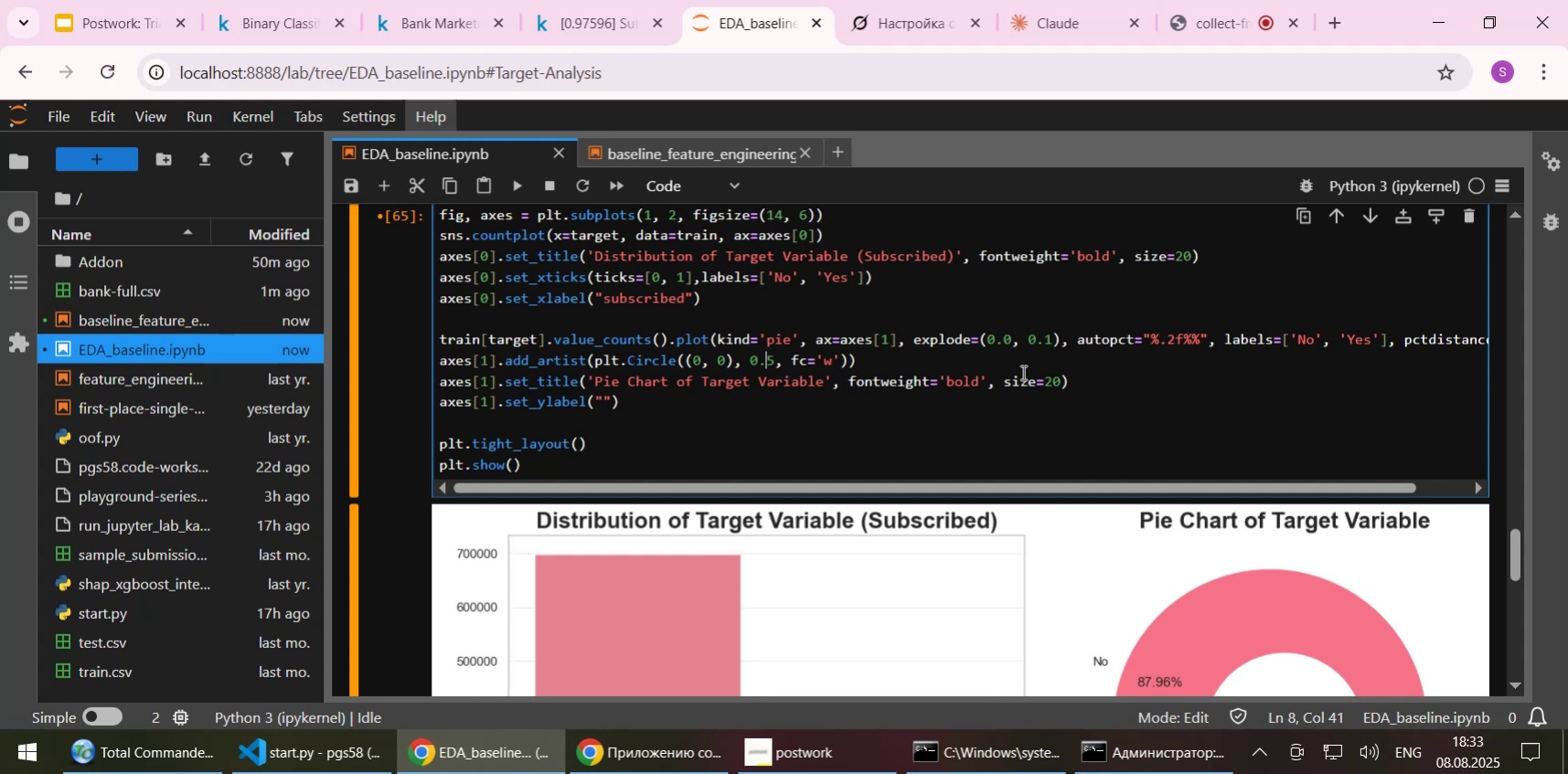 
key(1)
 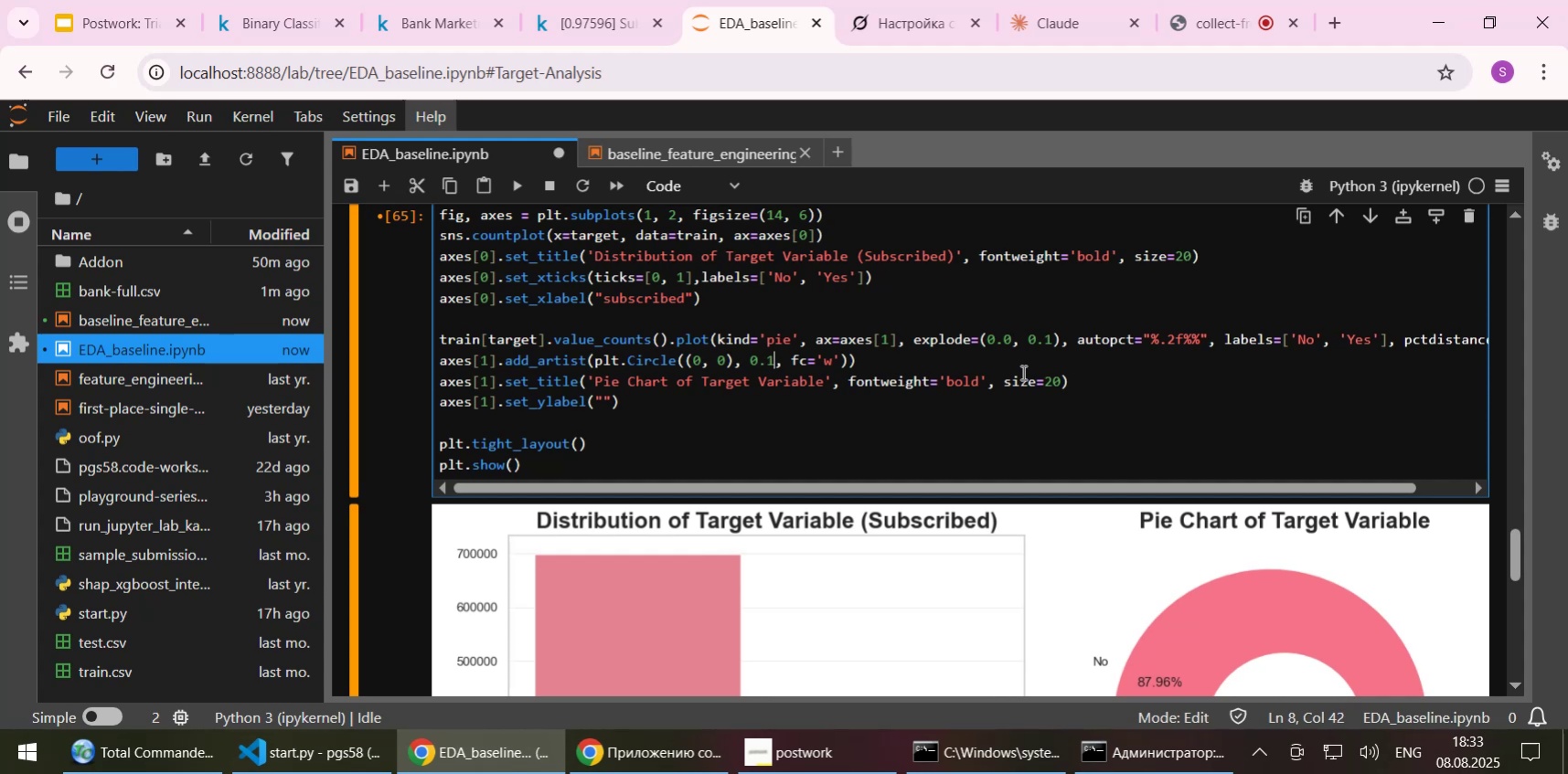 
key(Control+S)
 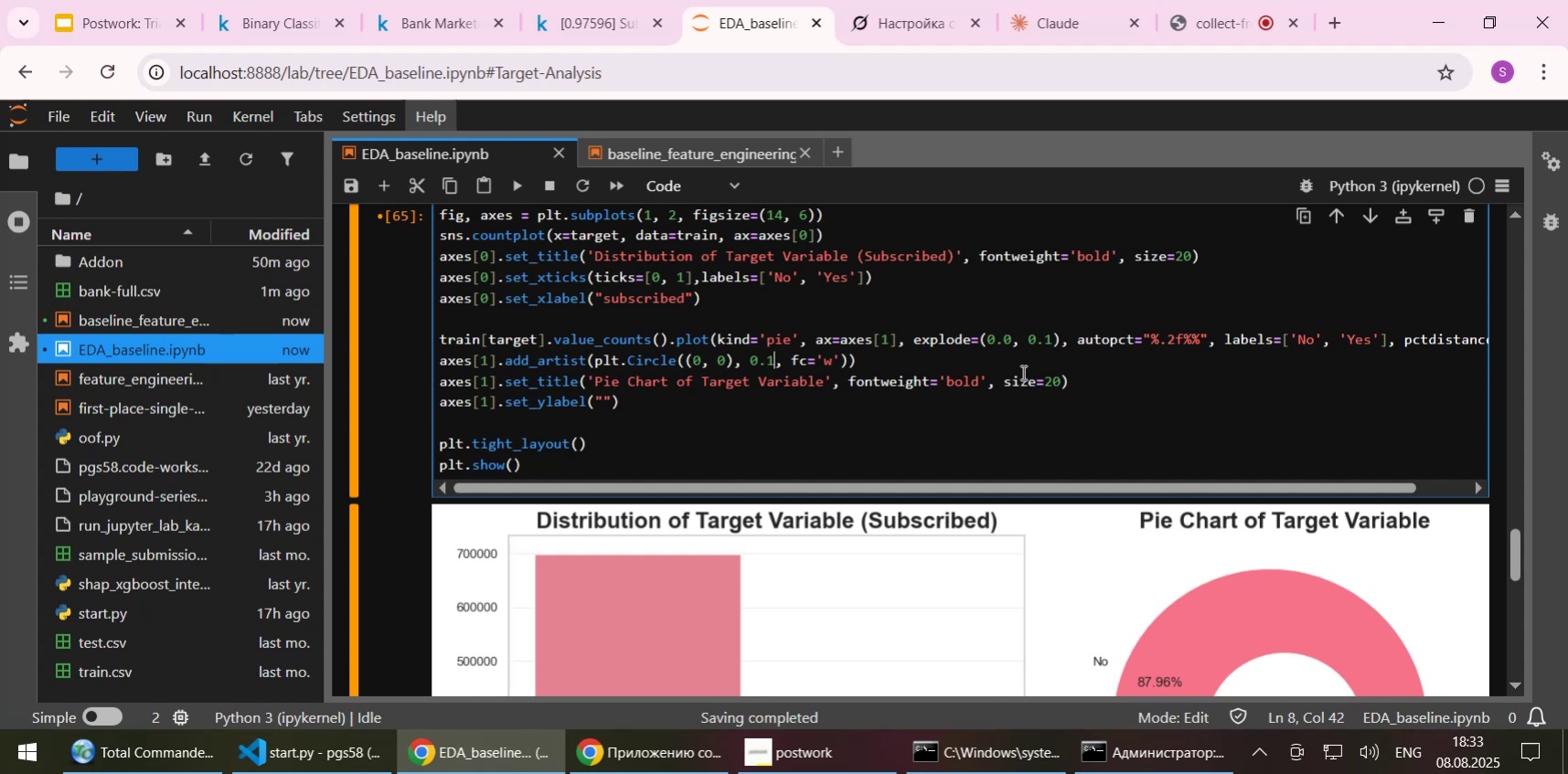 
key(Shift+ShiftLeft)
 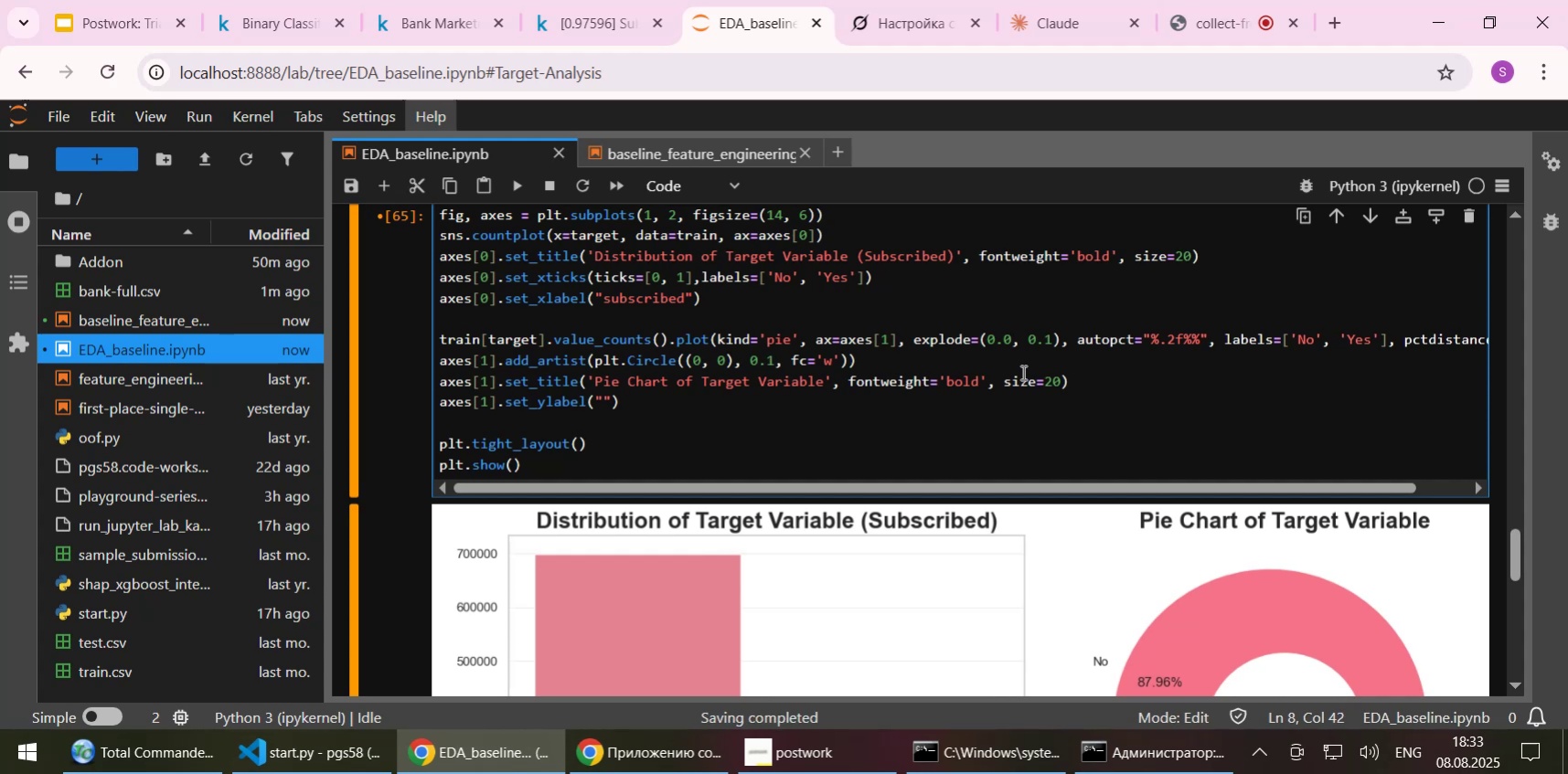 
key(Shift+Enter)
 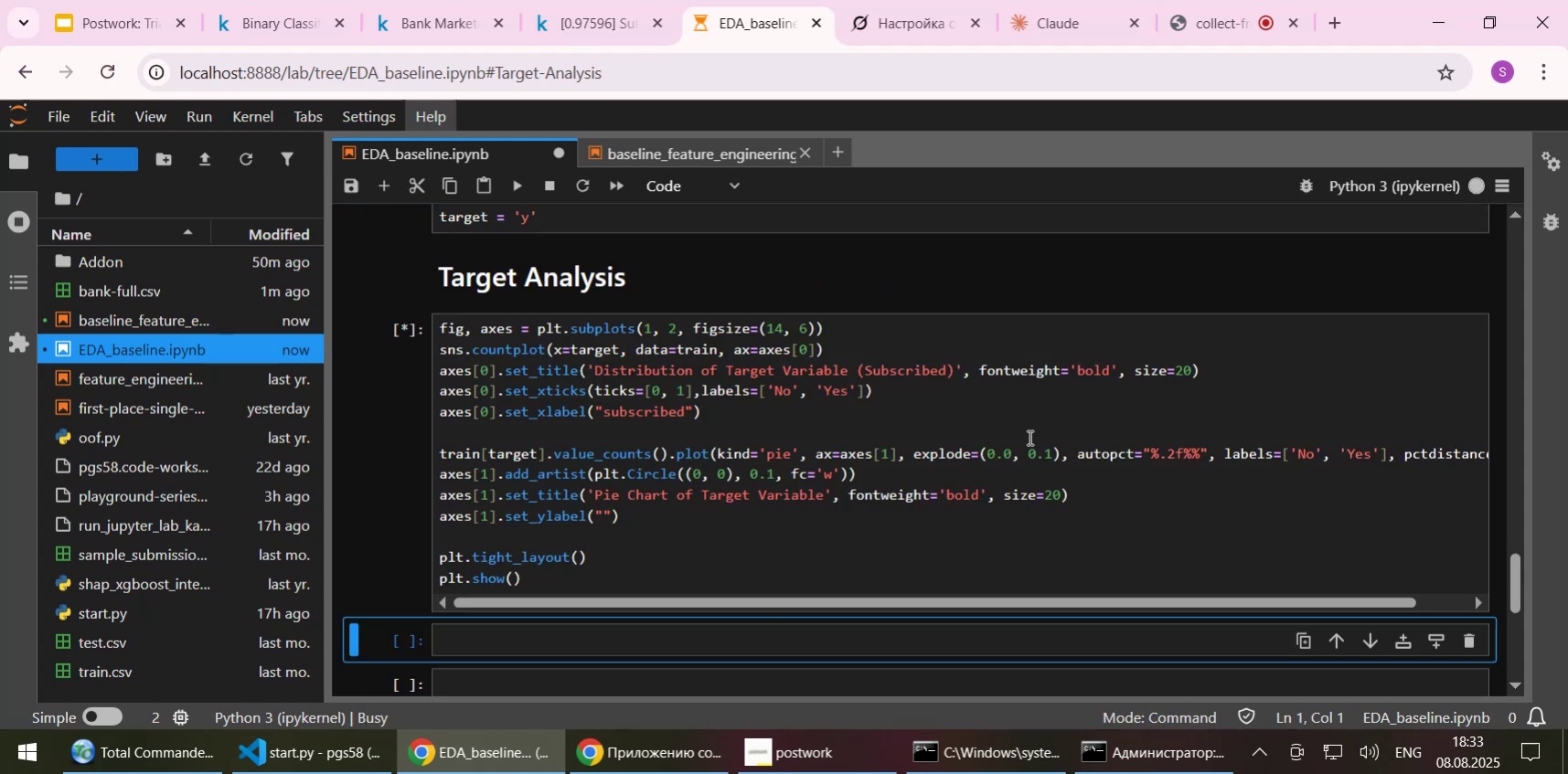 
scroll: coordinate [1028, 437], scroll_direction: down, amount: 4.0
 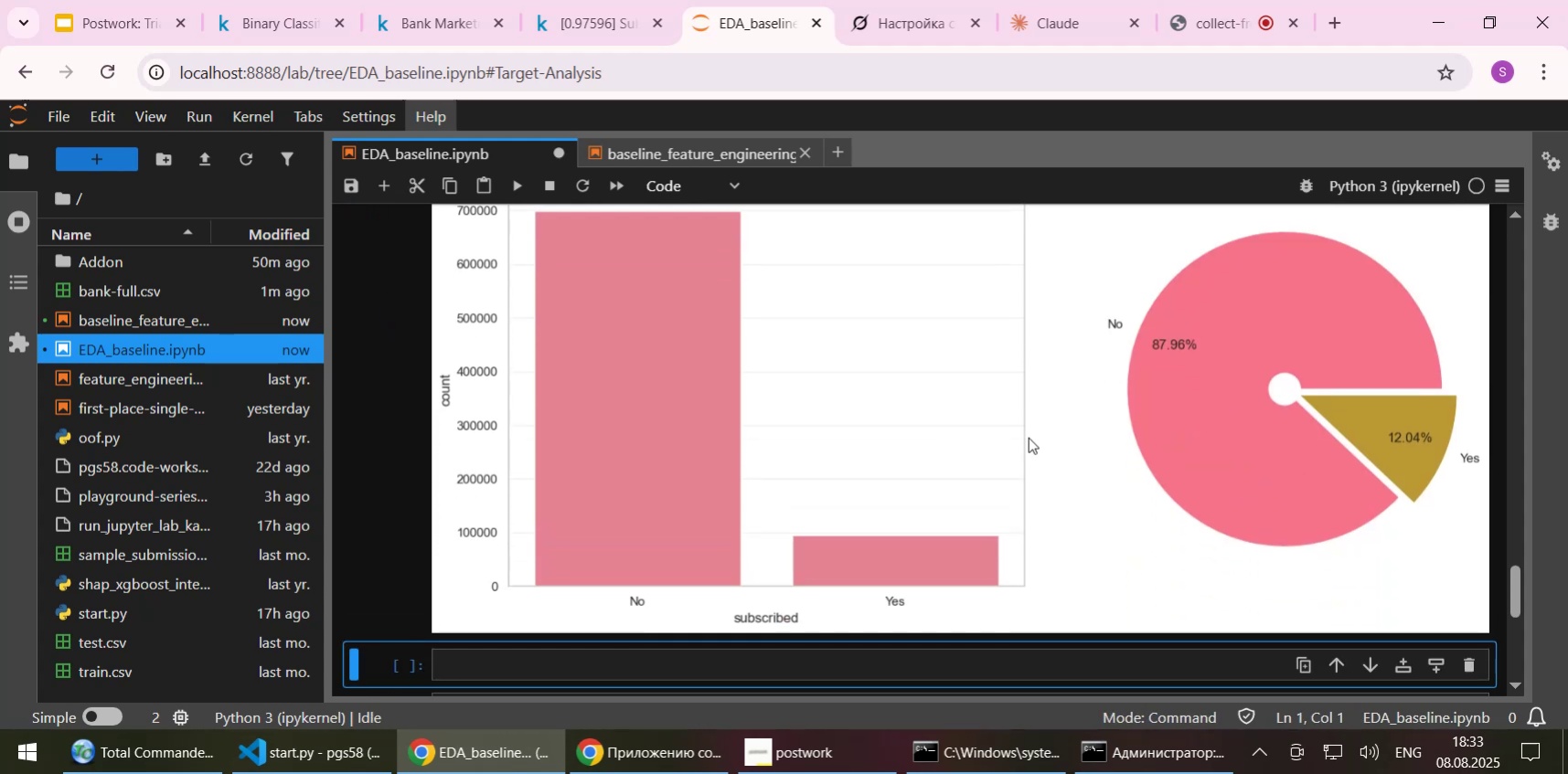 
scroll: coordinate [1028, 437], scroll_direction: up, amount: 2.0
 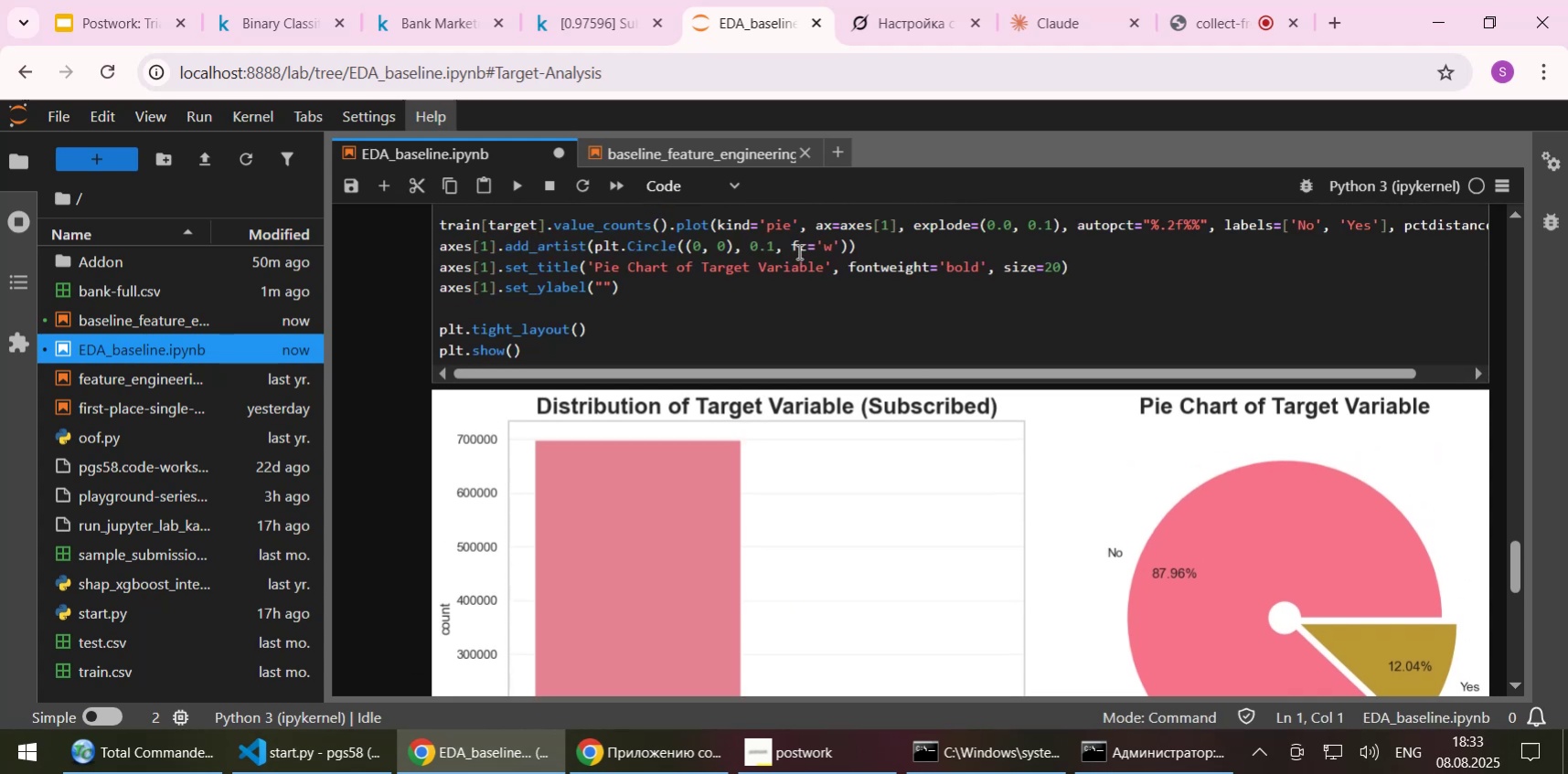 
left_click([763, 239])
 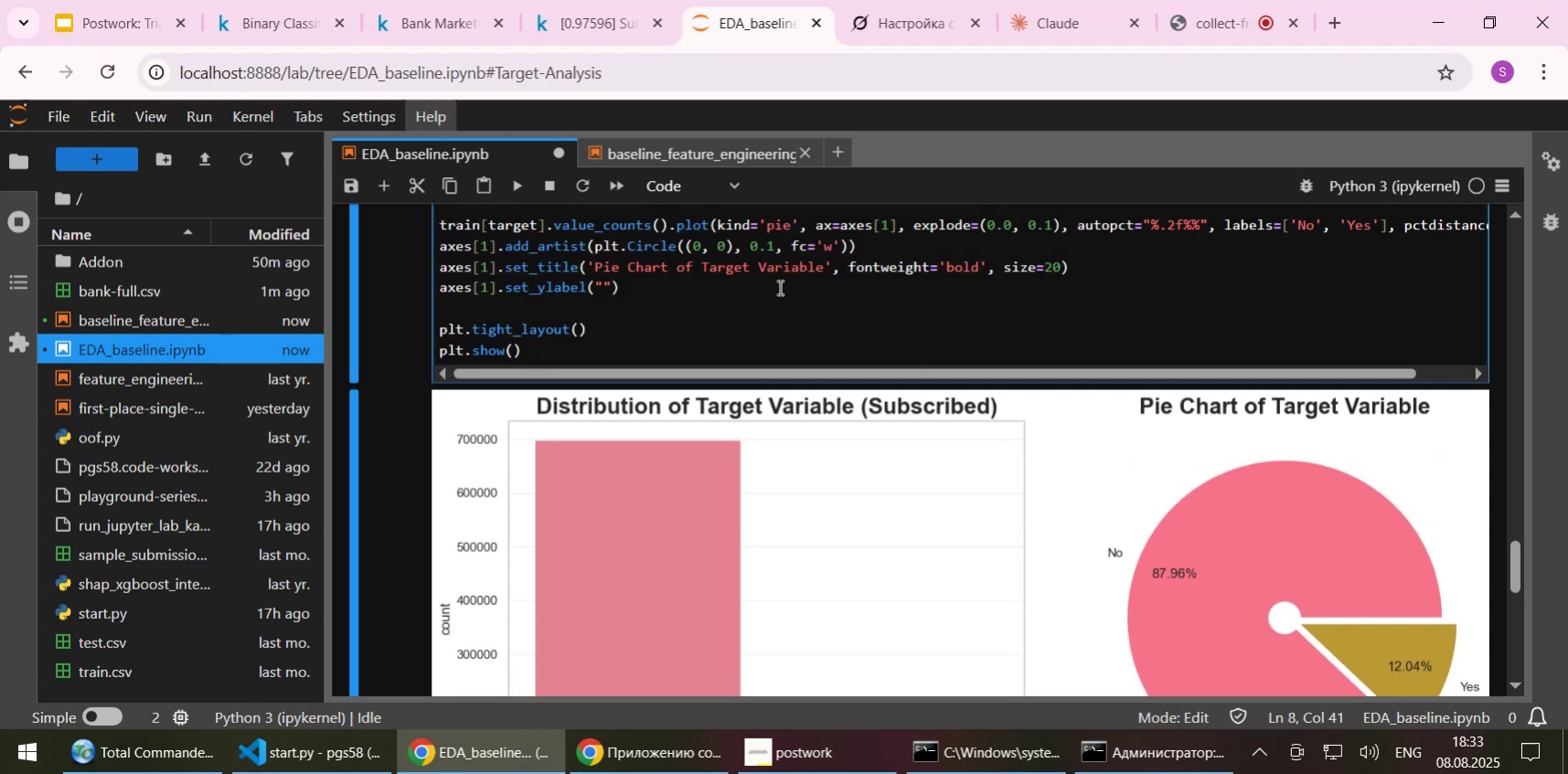 
key(Control+Z)
 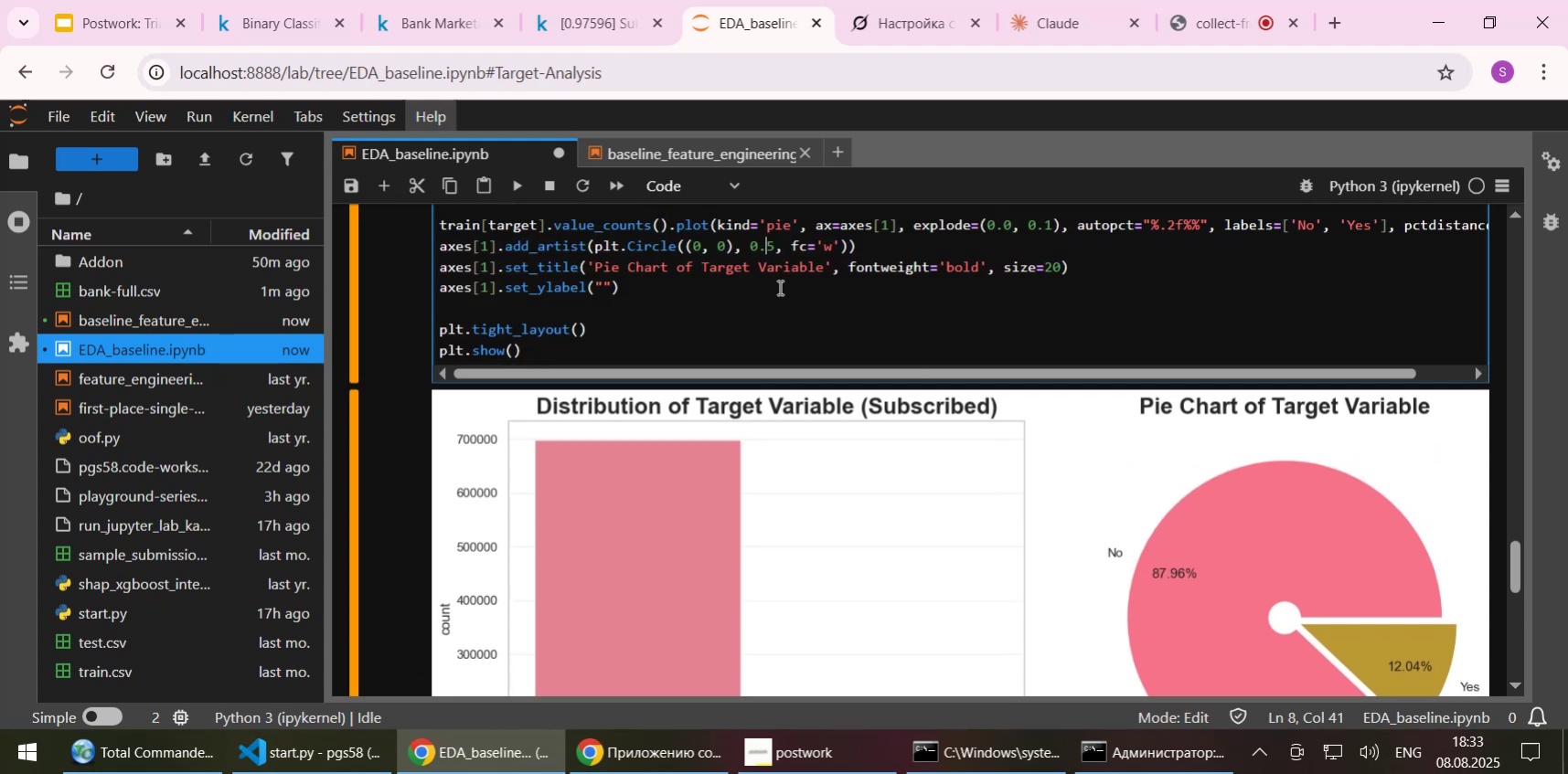 
key(Control+S)
 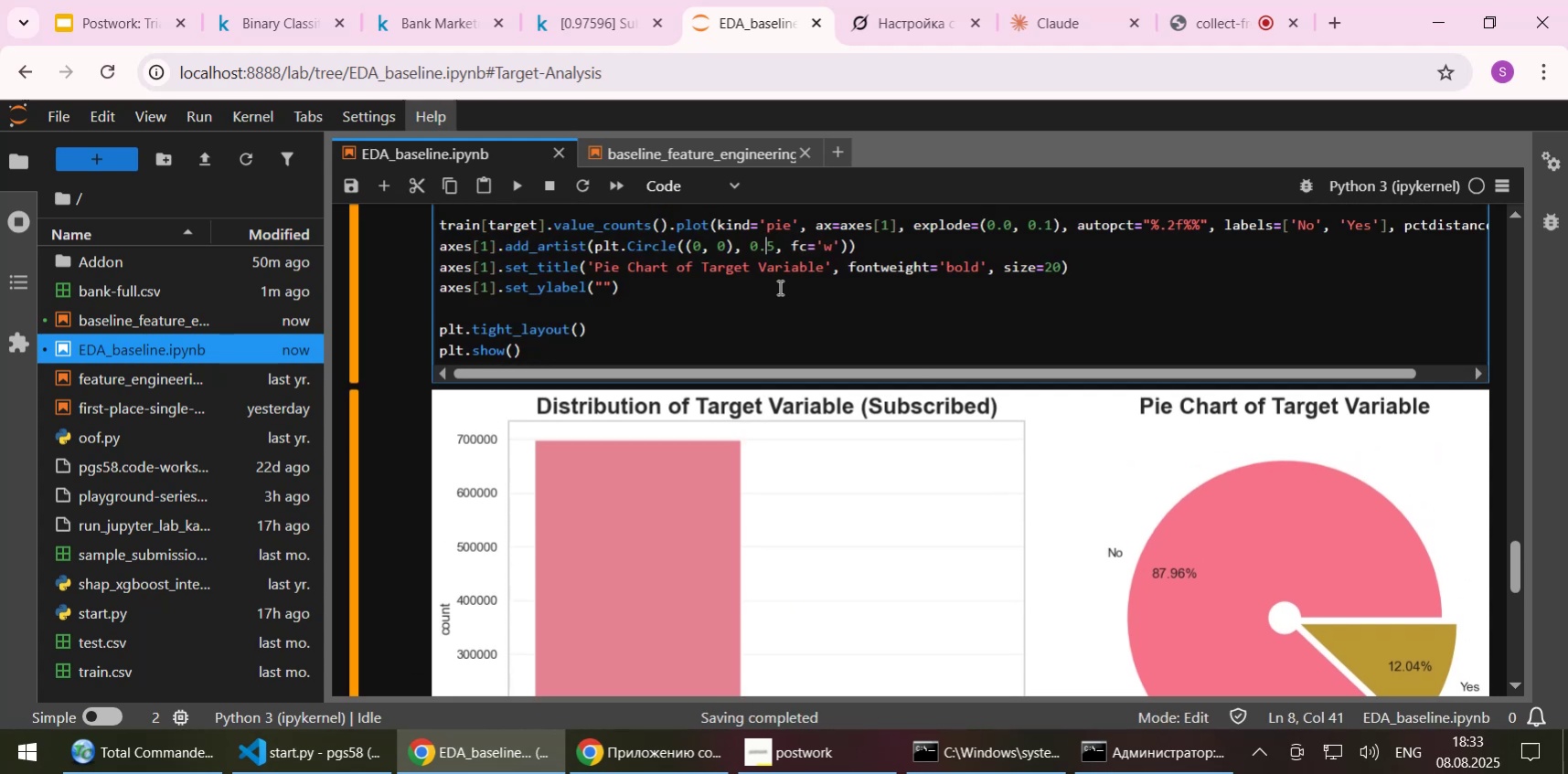 
key(Shift+Enter)
 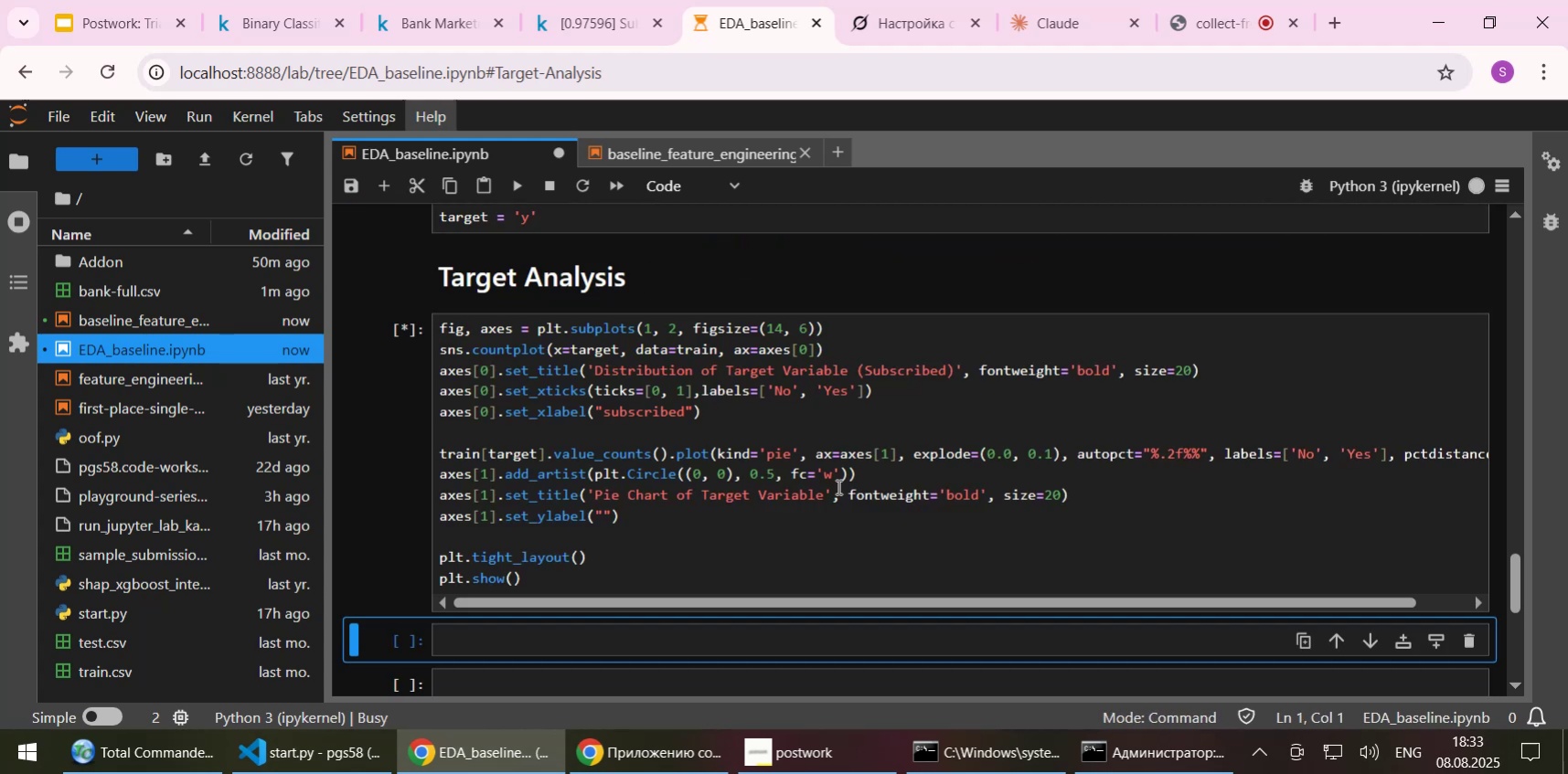 
scroll: coordinate [846, 424], scroll_direction: down, amount: 2.0
 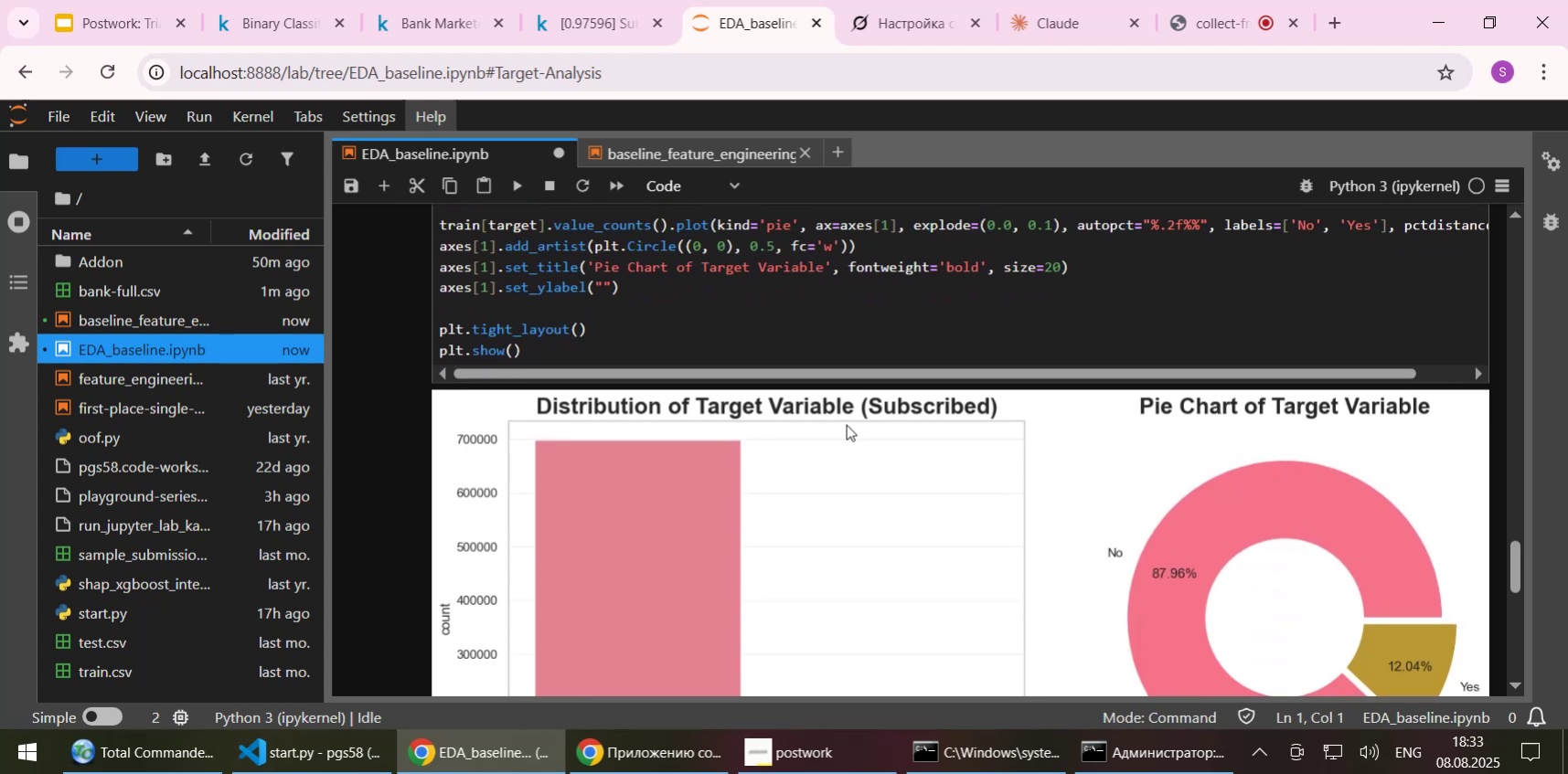 
wait(6.9)
 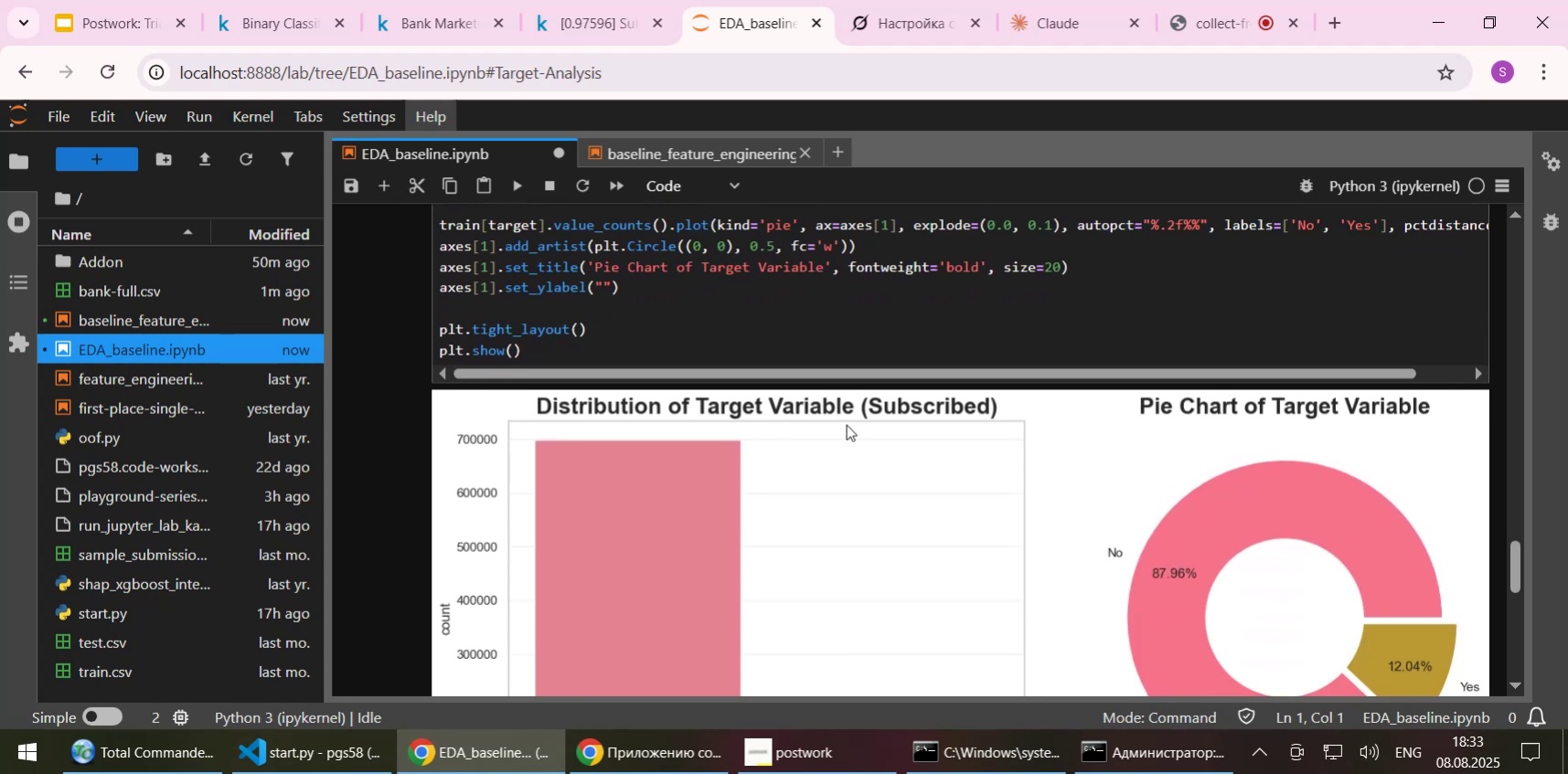 
scroll: coordinate [846, 424], scroll_direction: up, amount: 1.0
 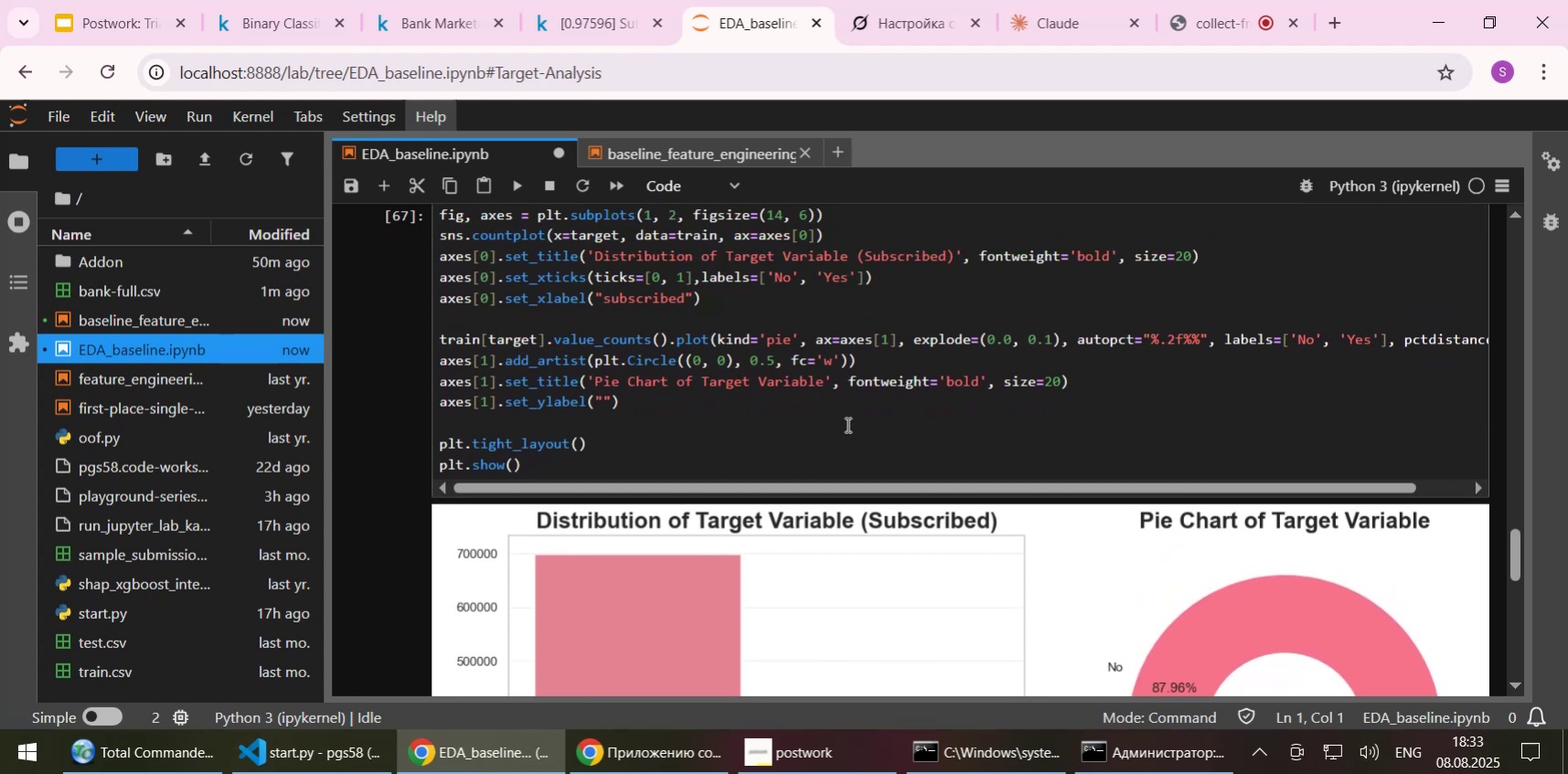 
scroll: coordinate [846, 424], scroll_direction: down, amount: 4.0
 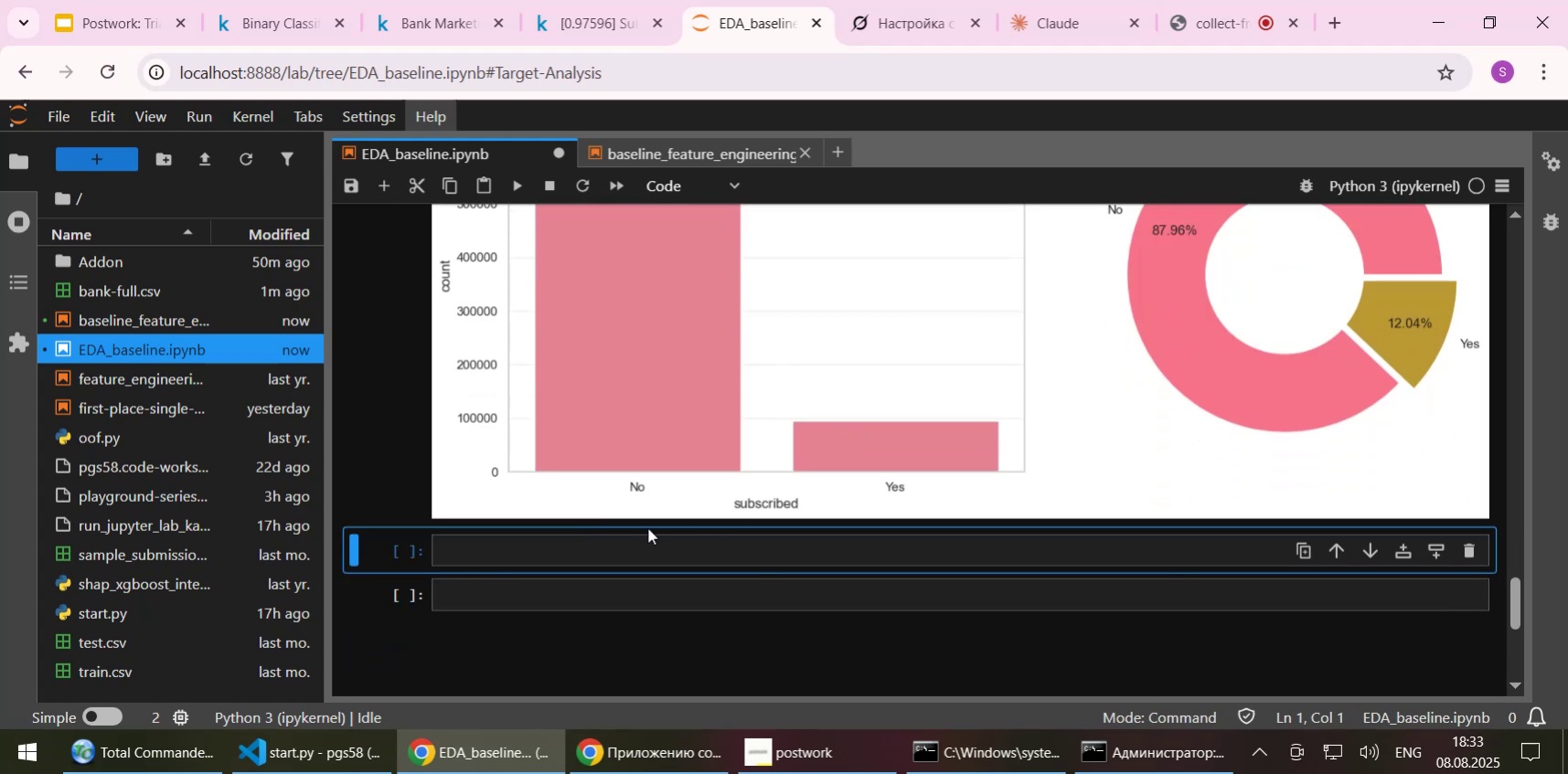 
left_click([603, 550])
 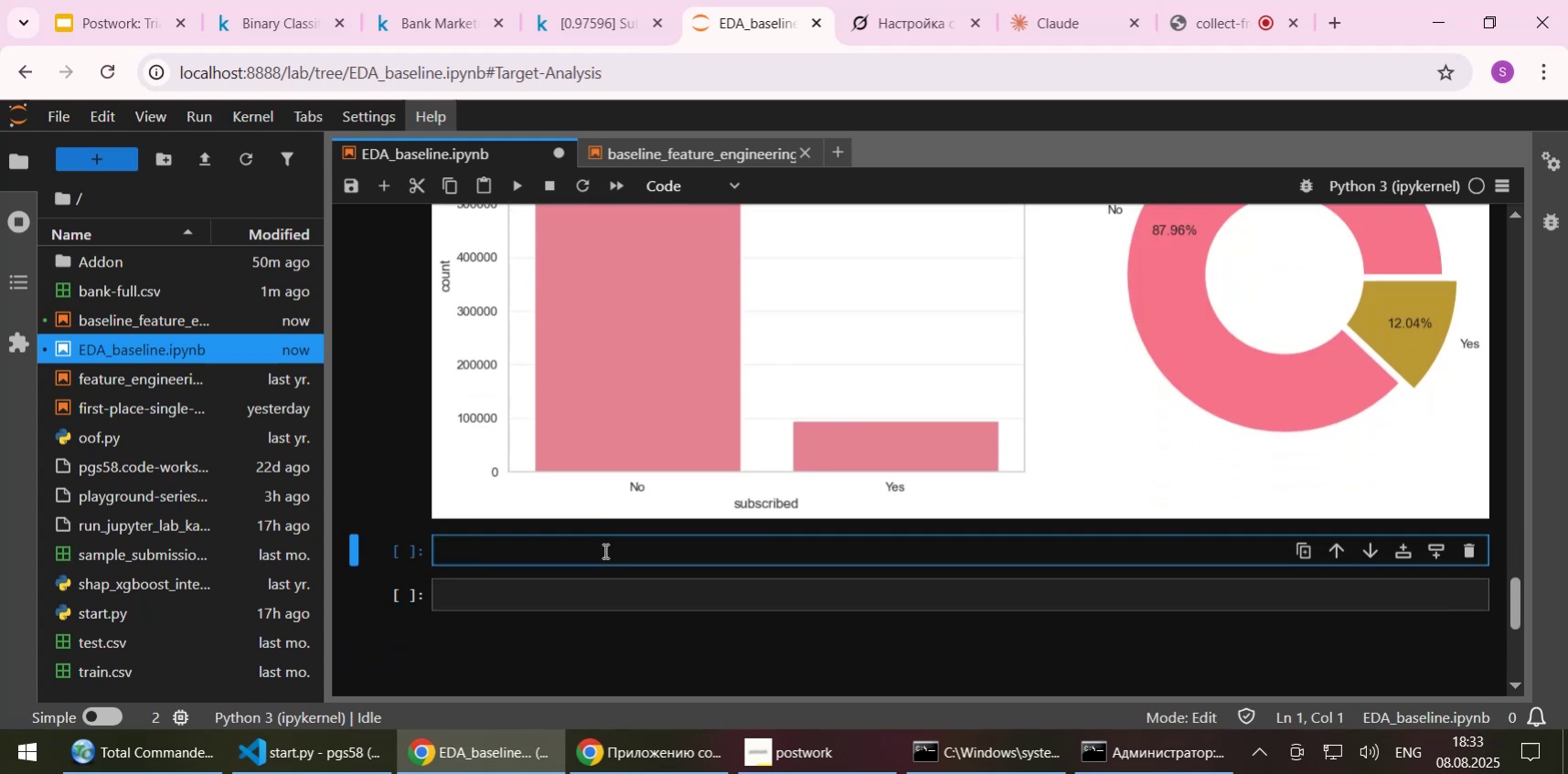 
scroll: coordinate [603, 554], scroll_direction: up, amount: 2.0
 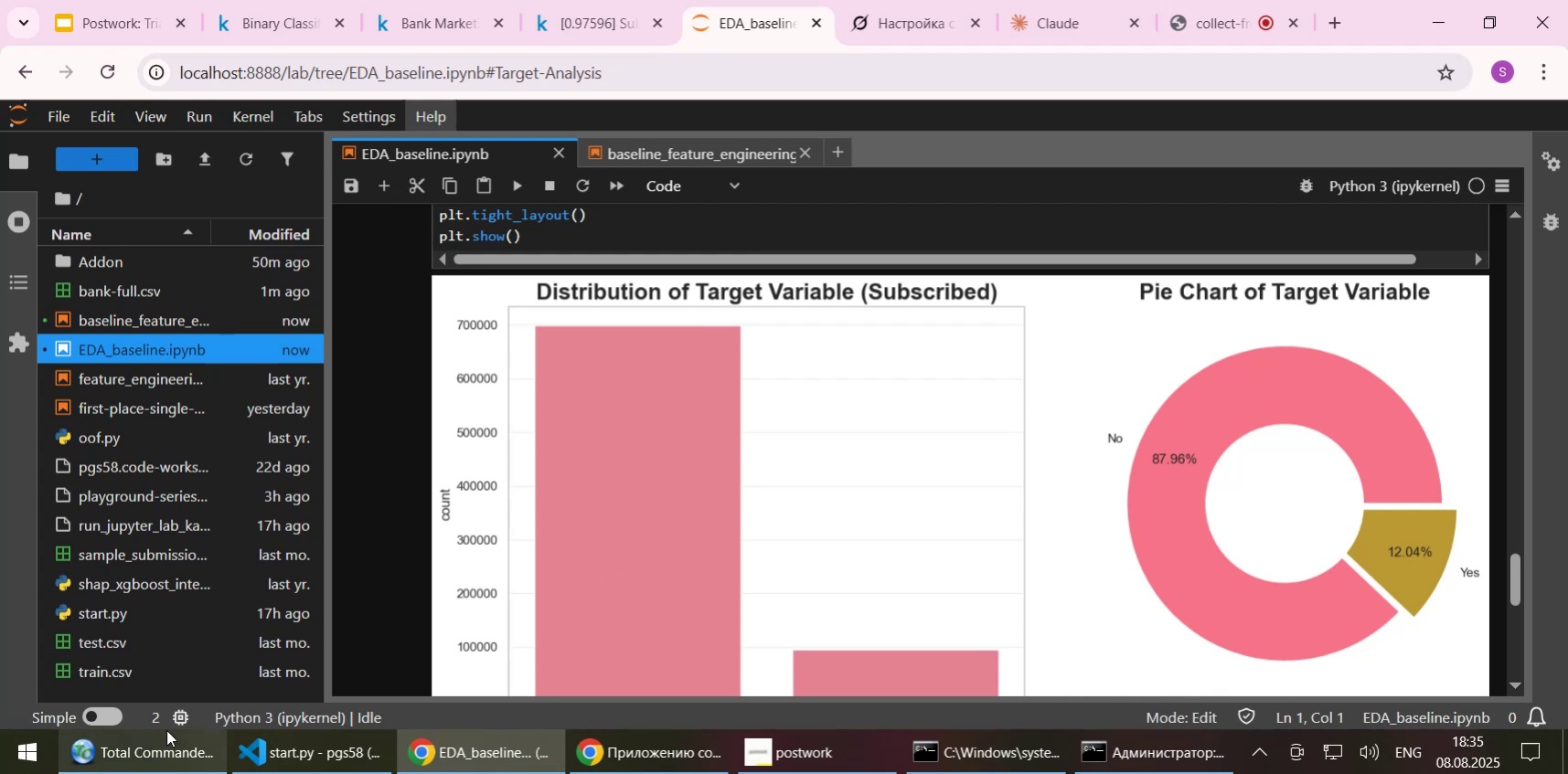 
wait(135.65)
 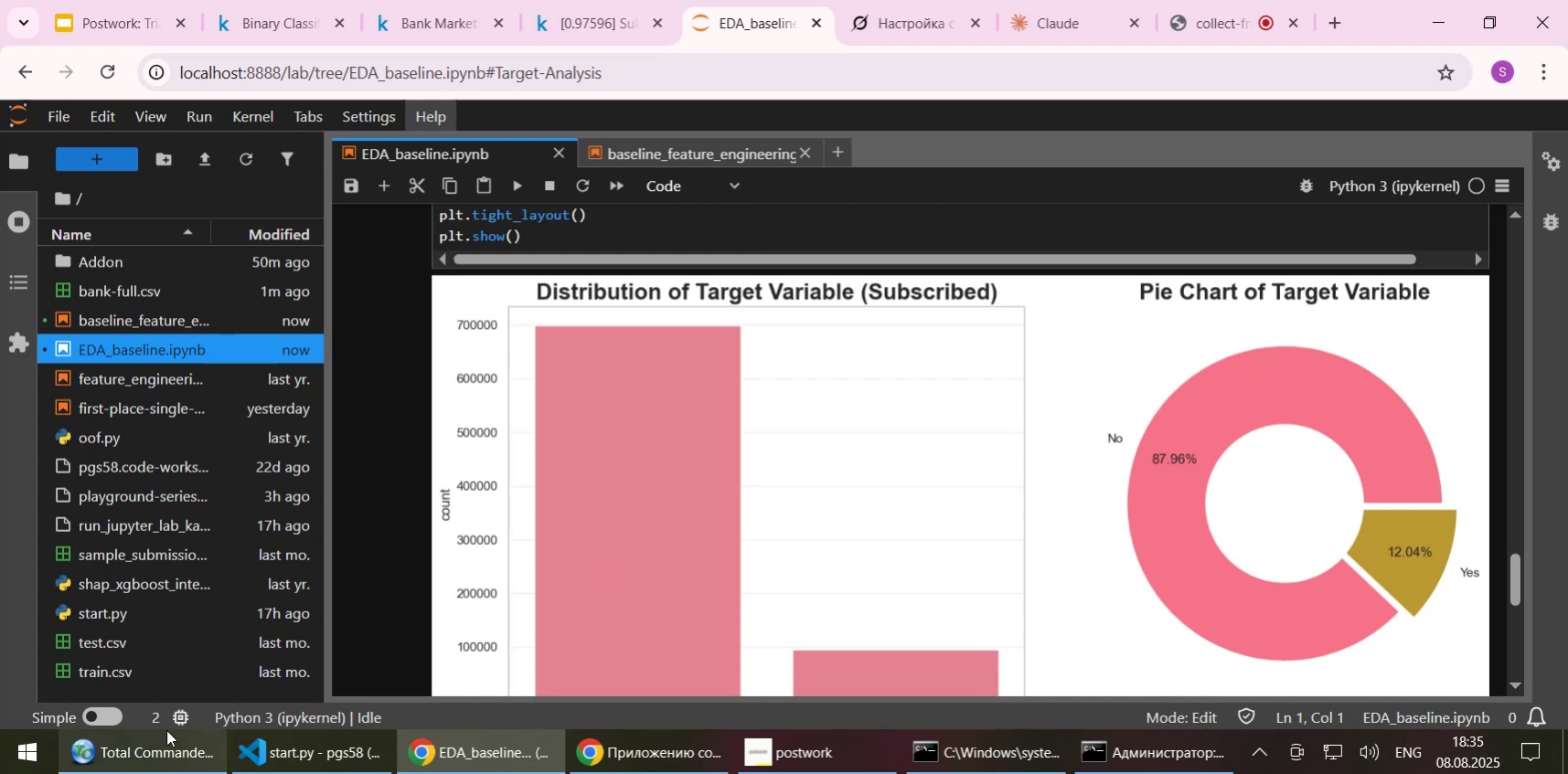 
scroll: coordinate [972, 226], scroll_direction: up, amount: 2.0
 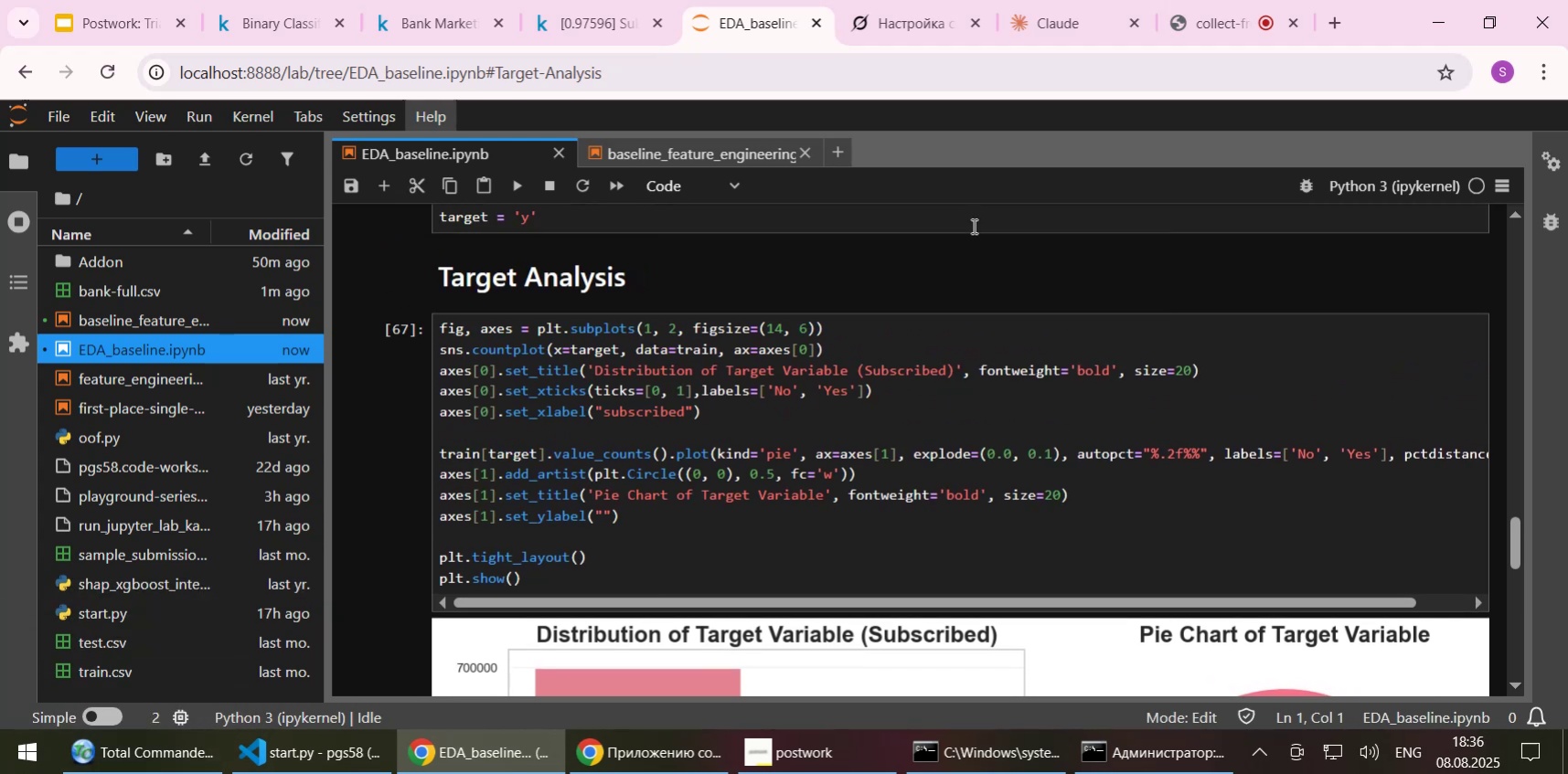 
scroll: coordinate [972, 226], scroll_direction: down, amount: 7.0
 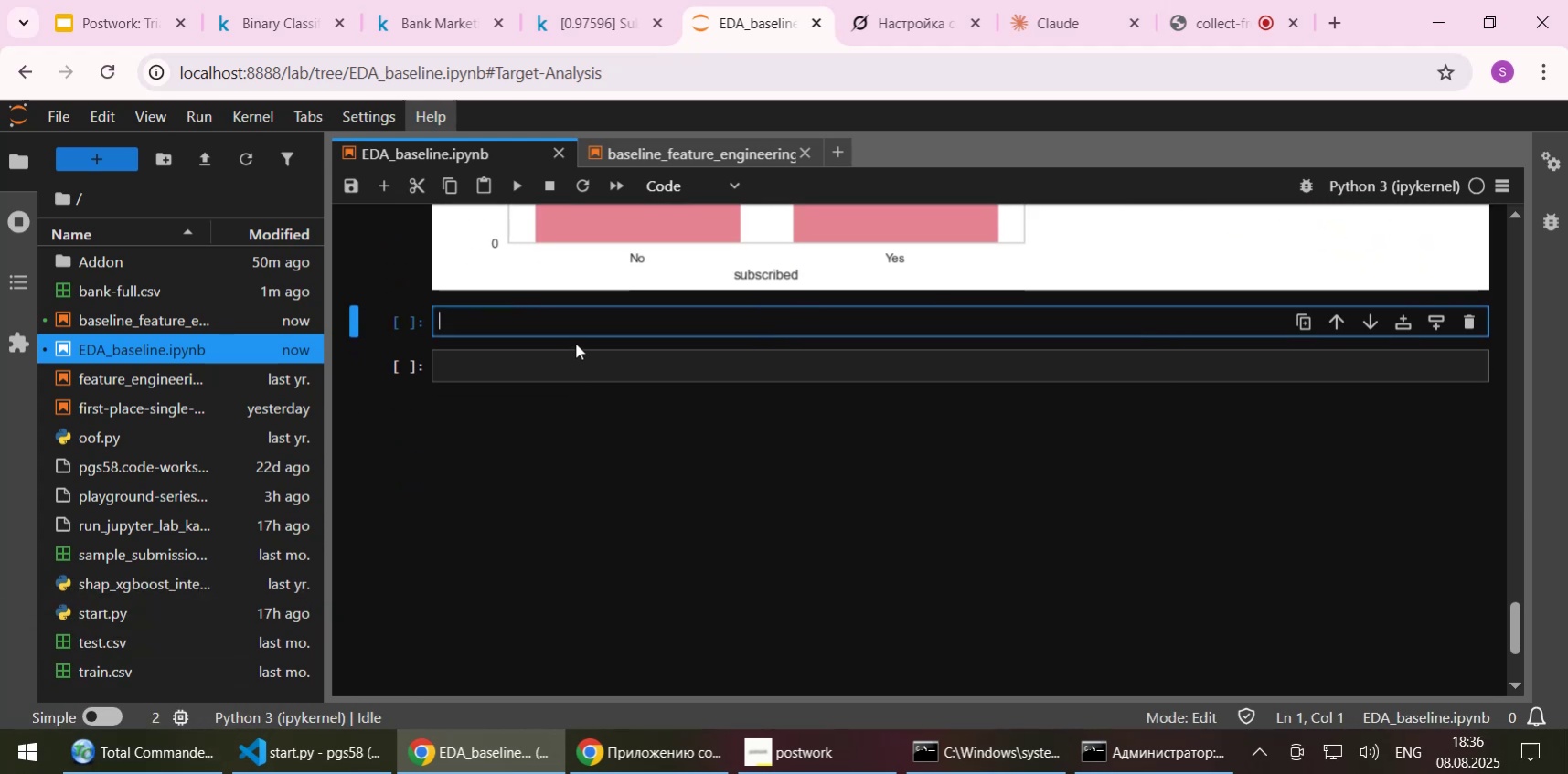 
left_click([569, 326])
 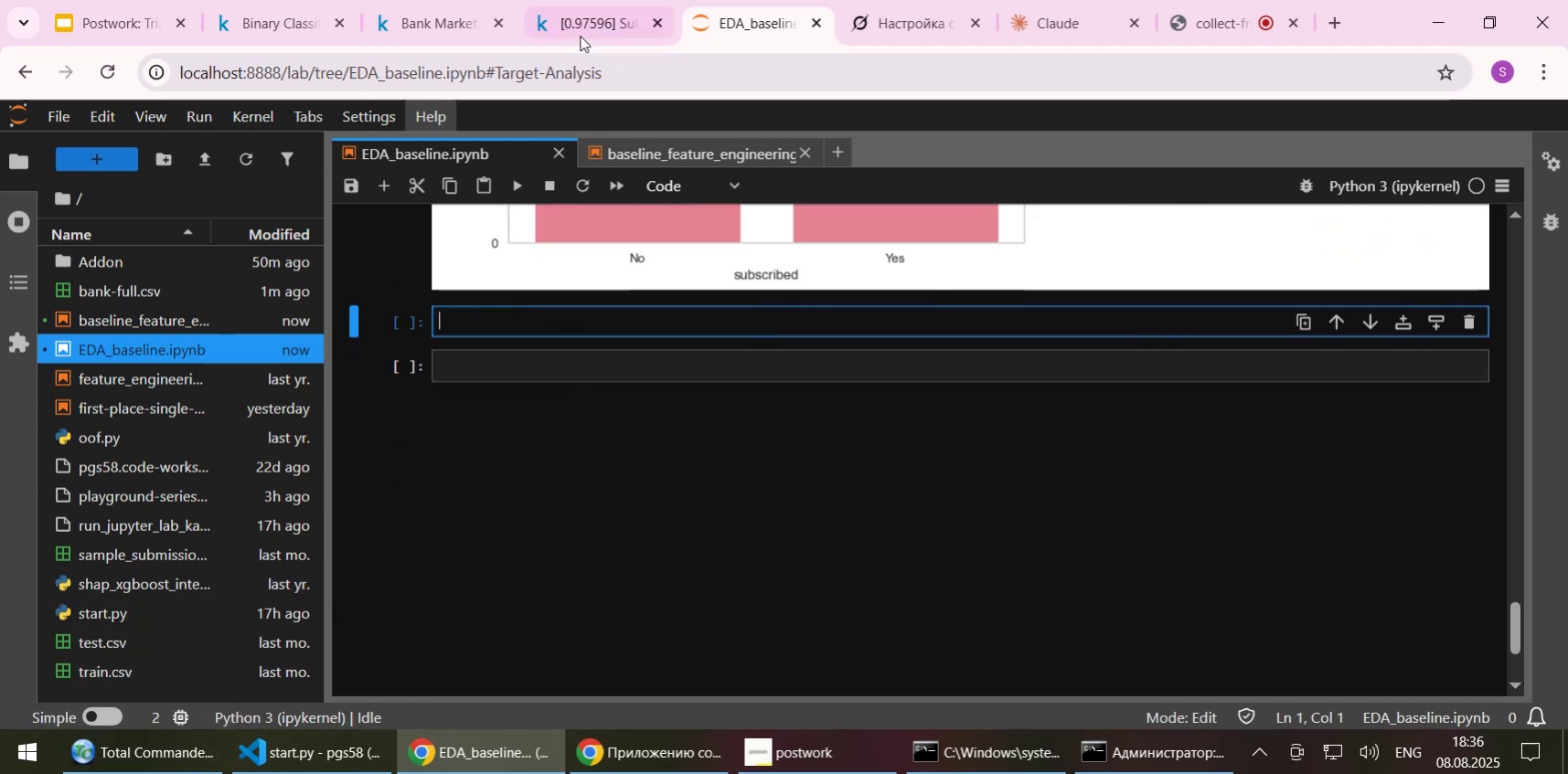 
left_click([589, 22])
 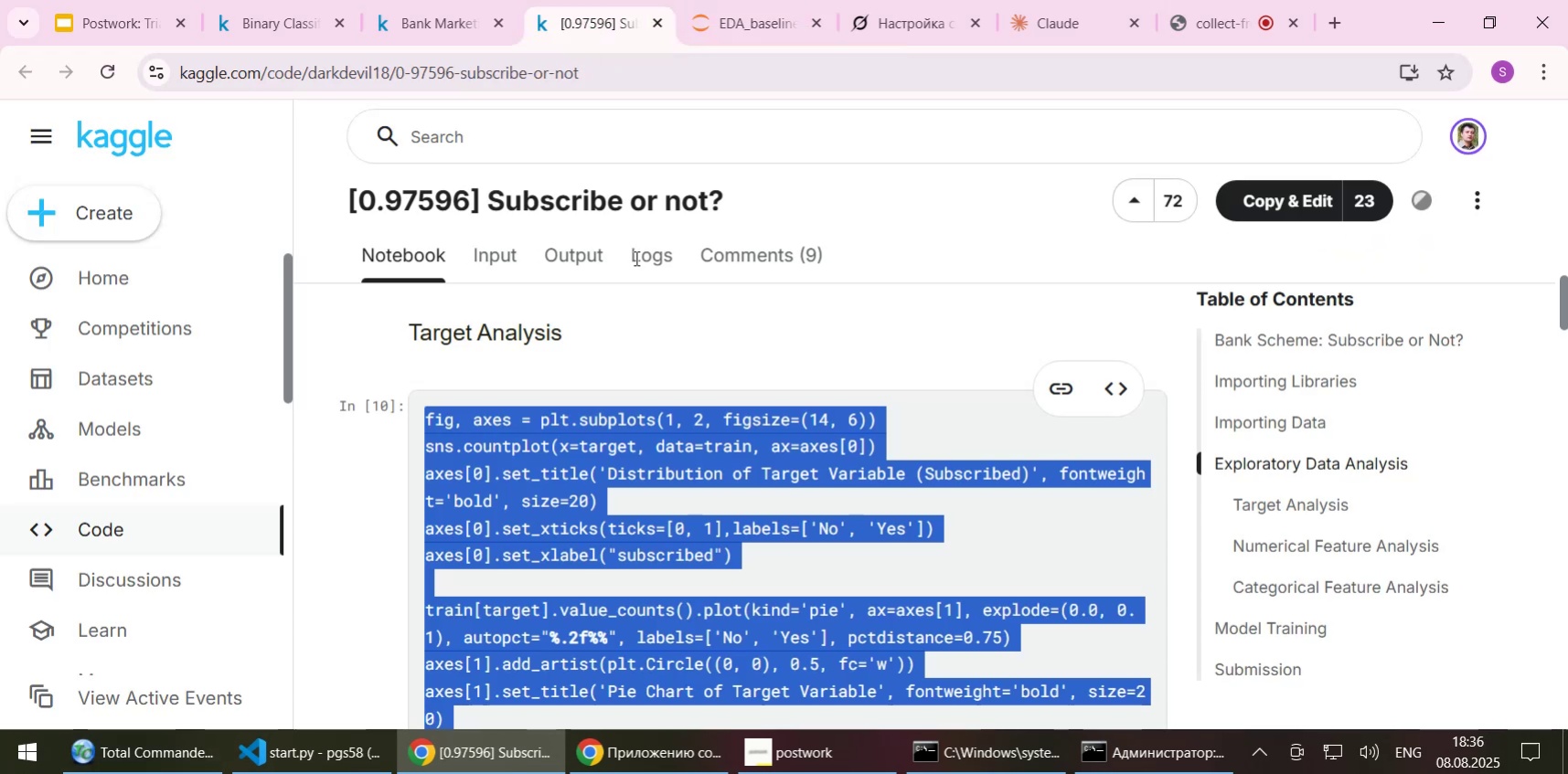 
scroll: coordinate [628, 402], scroll_direction: down, amount: 7.0
 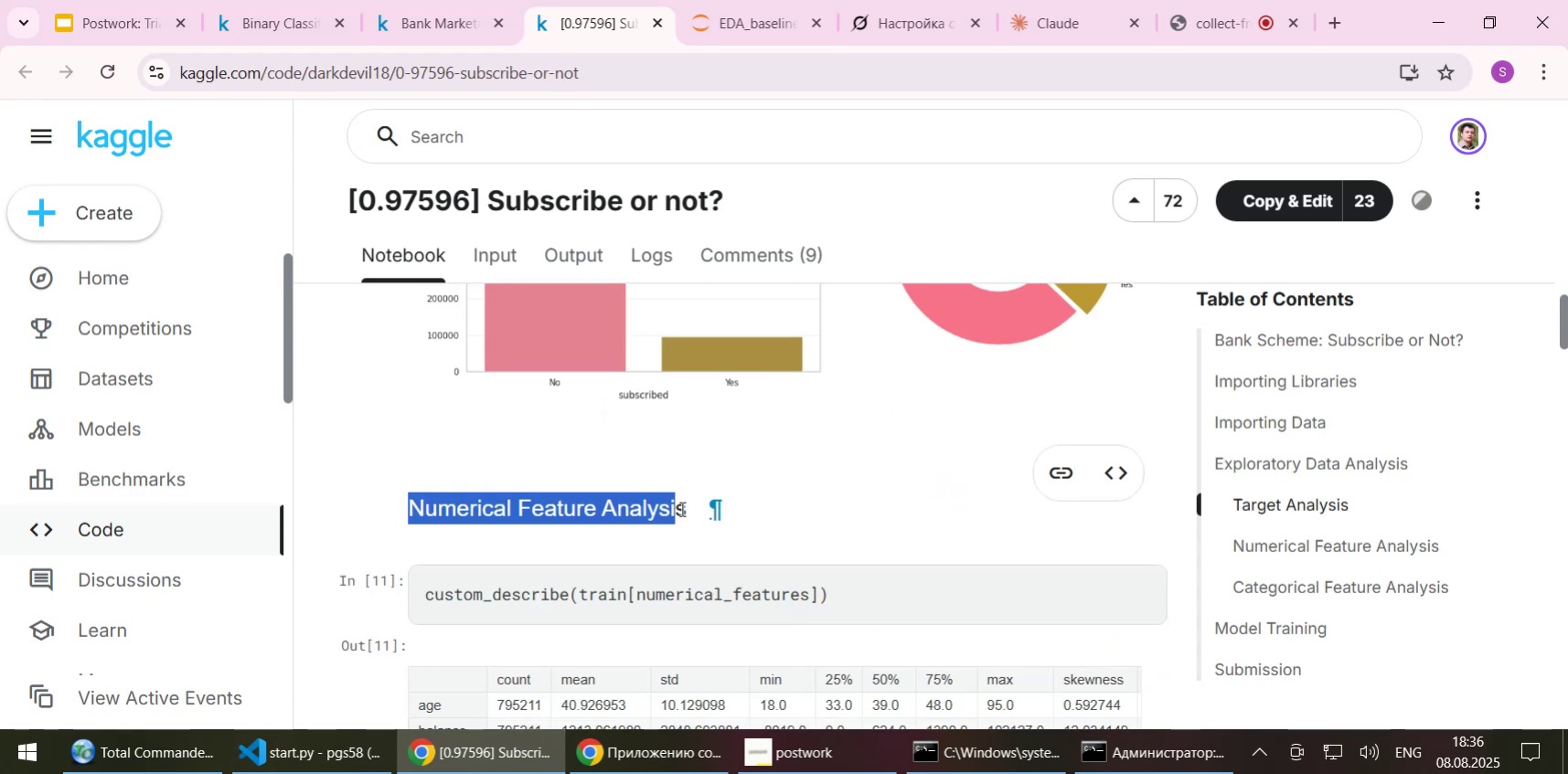 
key(Control+C)
 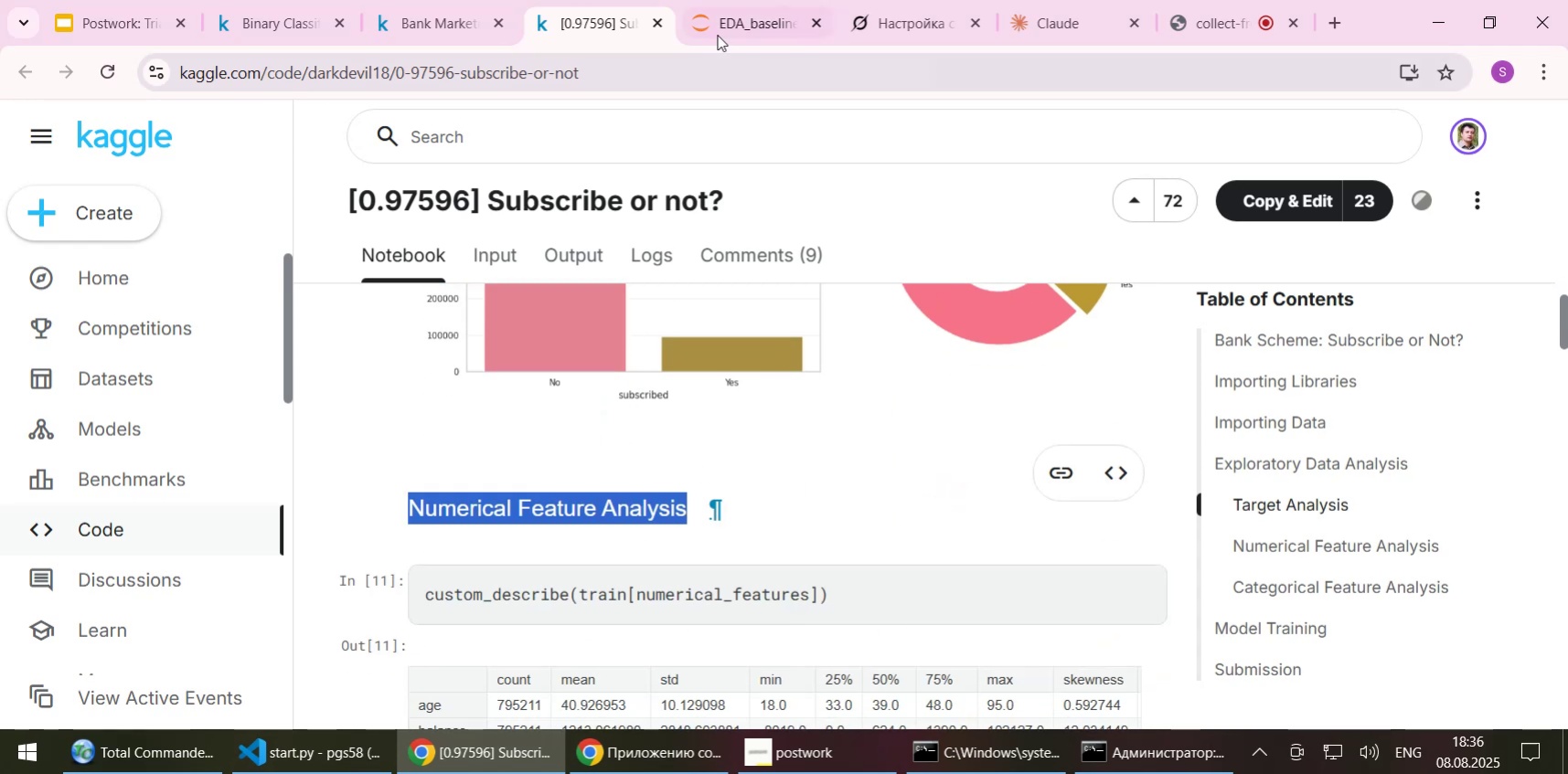 
left_click([726, 25])
 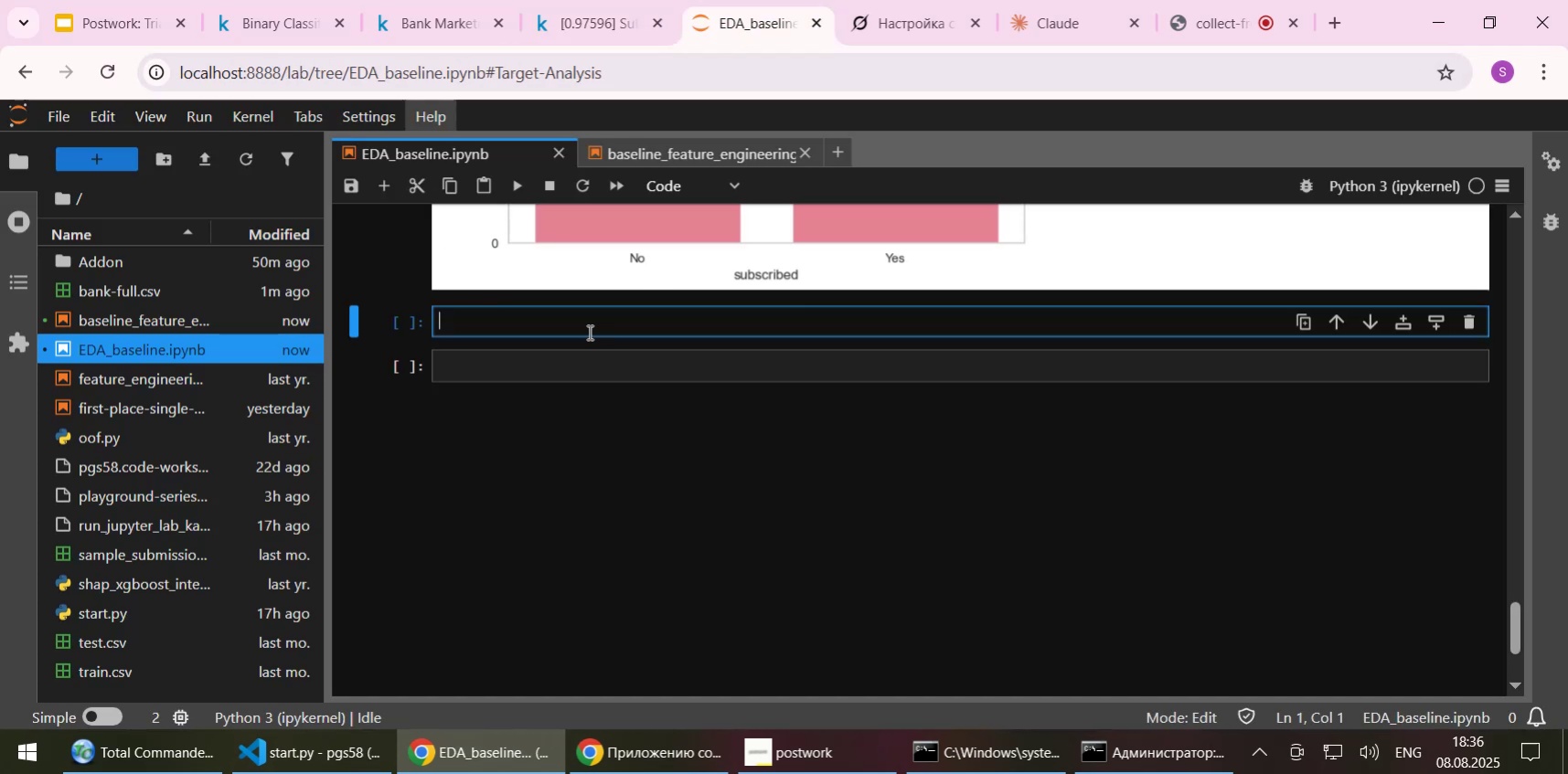 
key(Control+V)
 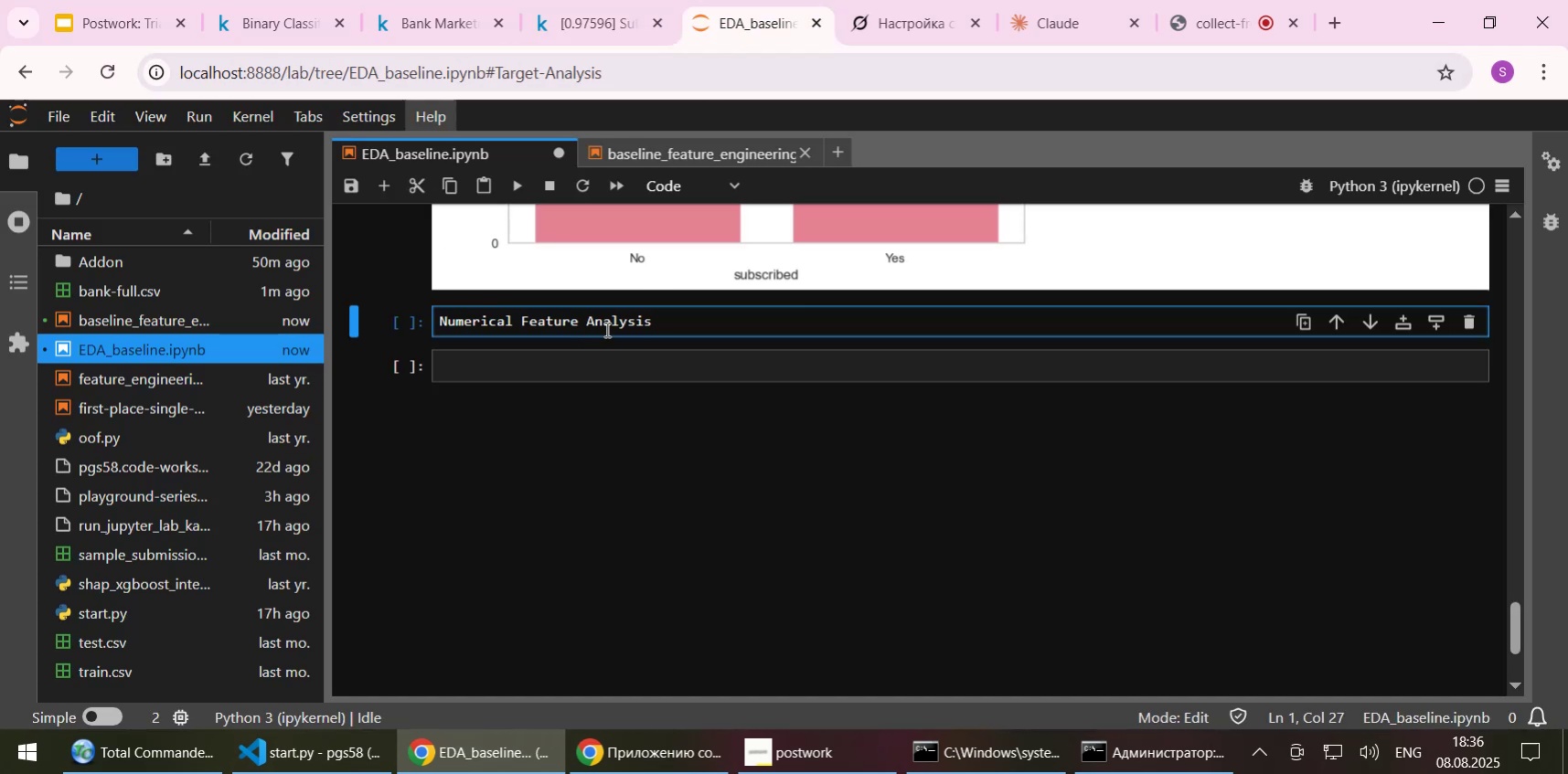 
type([Home]## )
 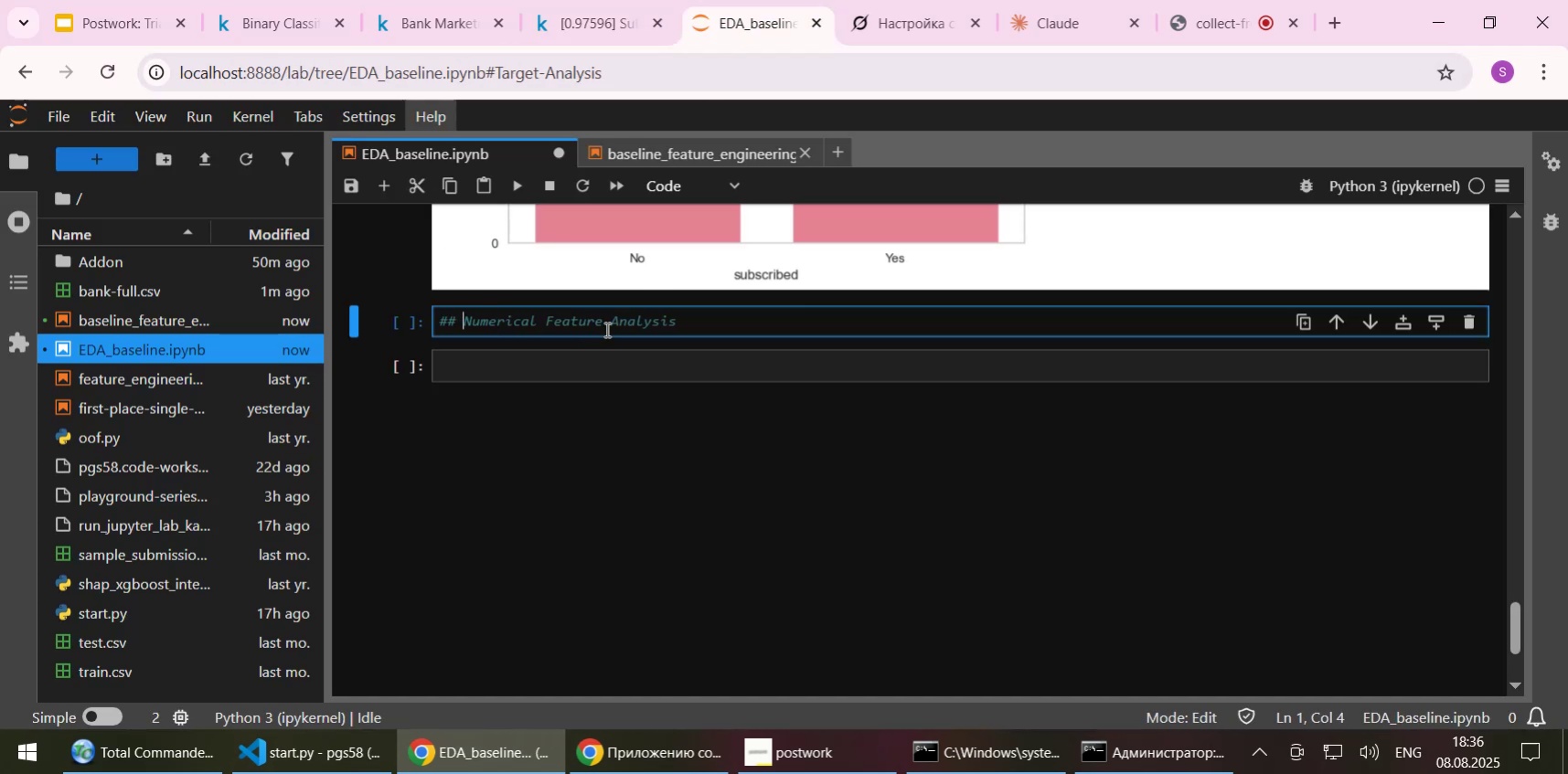 
left_click([679, 173])
 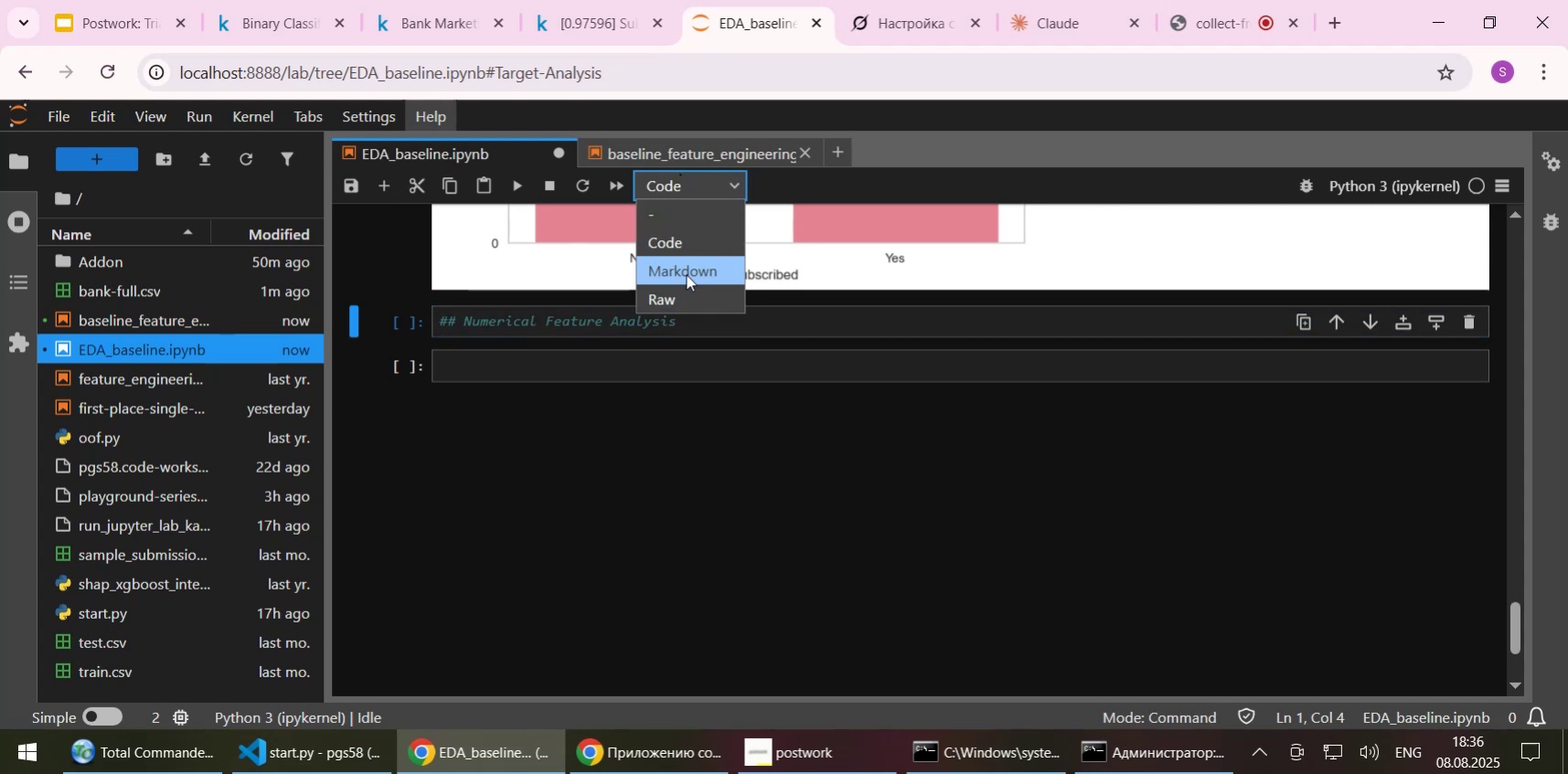 
left_click([686, 274])
 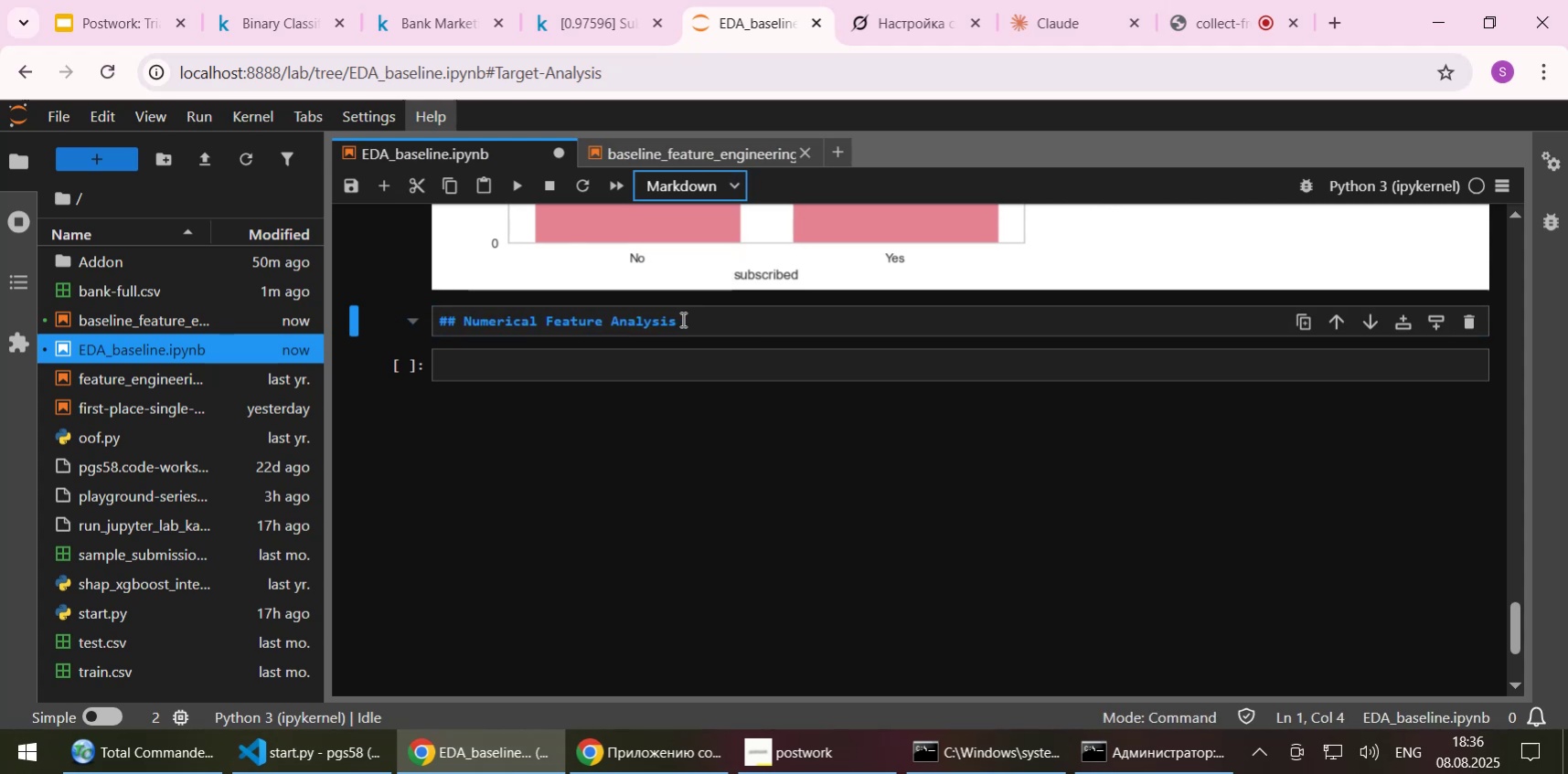 
left_click([681, 319])
 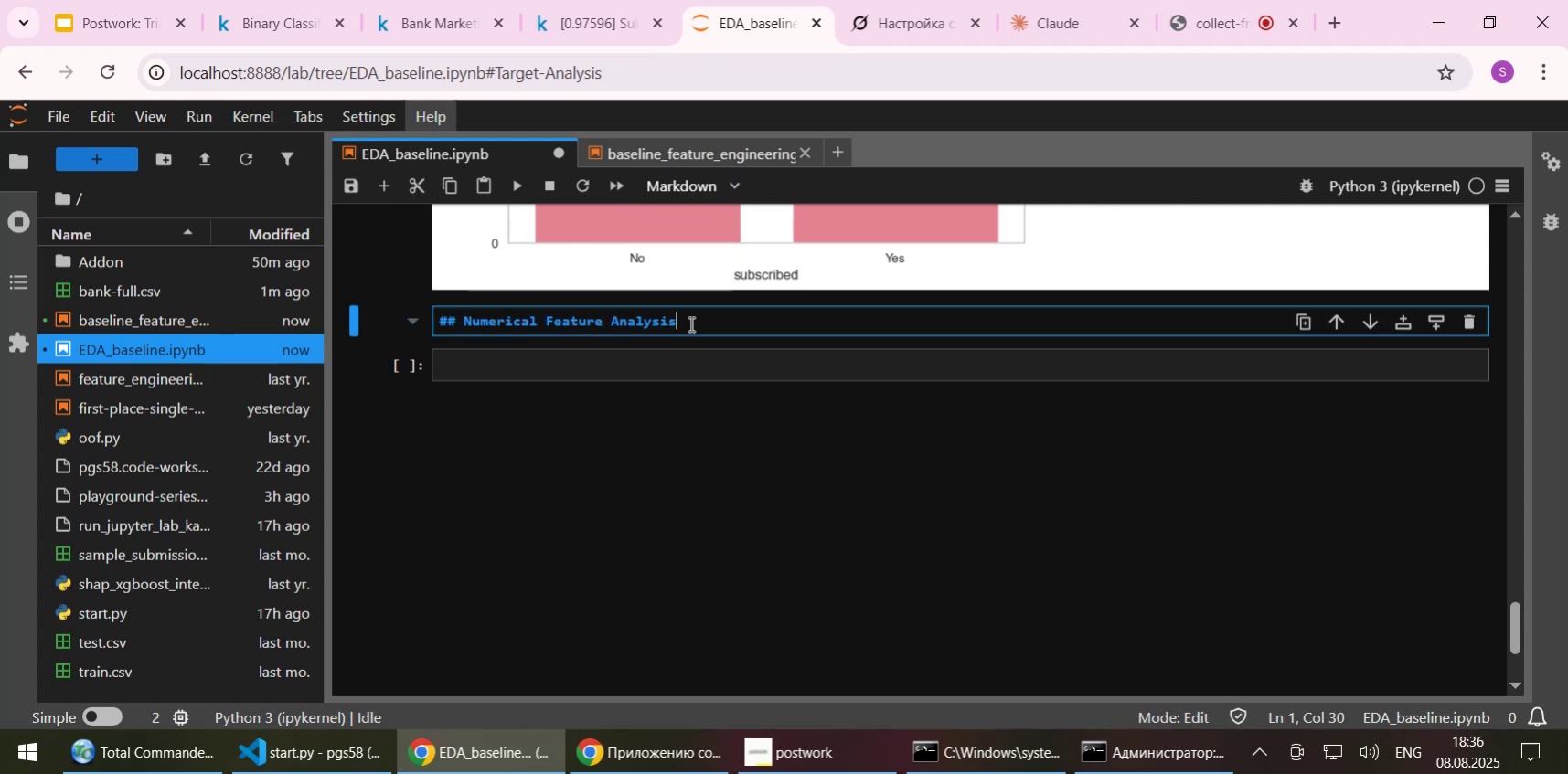 
key(Shift+Home)
 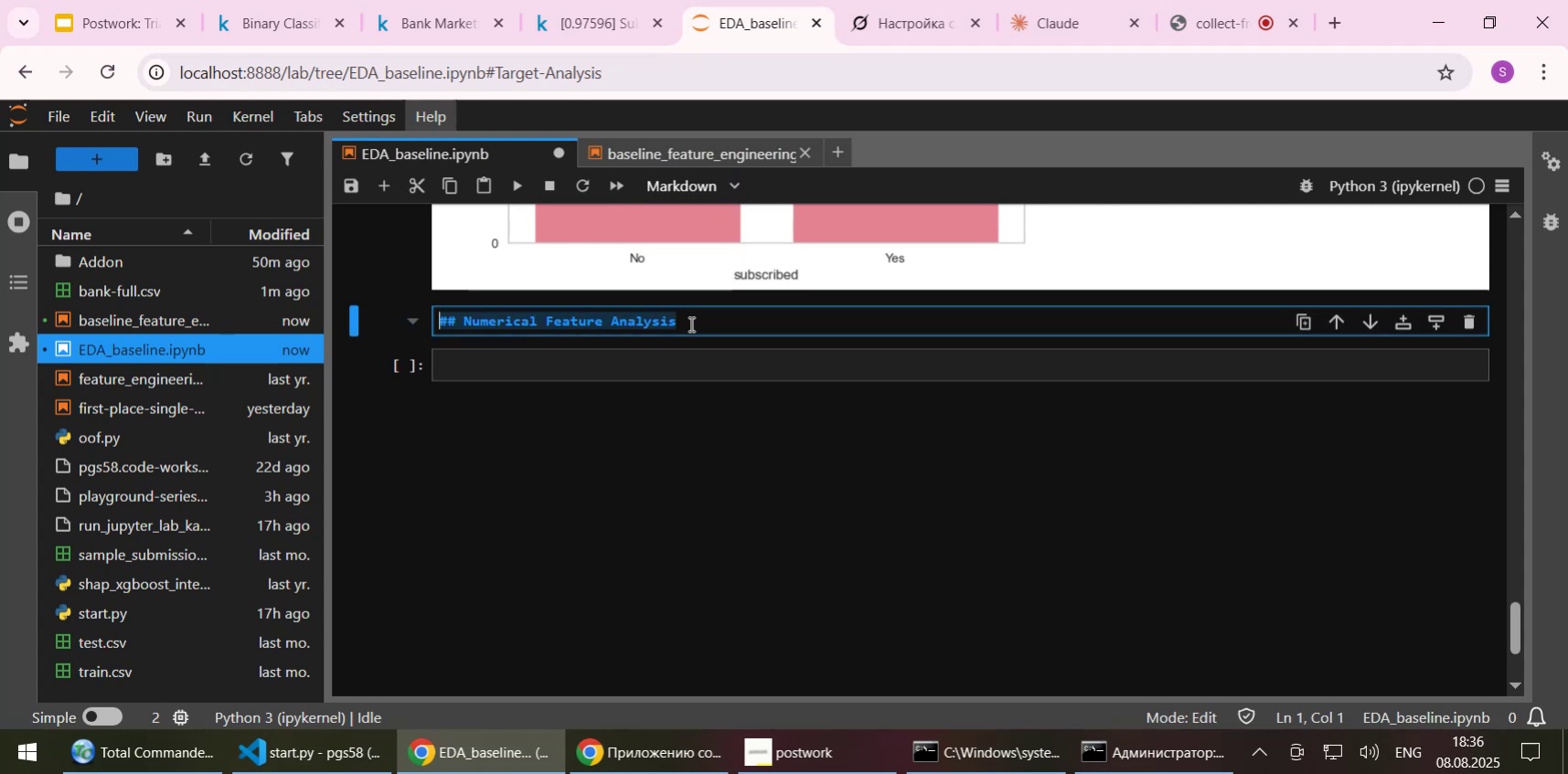 
key(Shift+ArrowRight)
 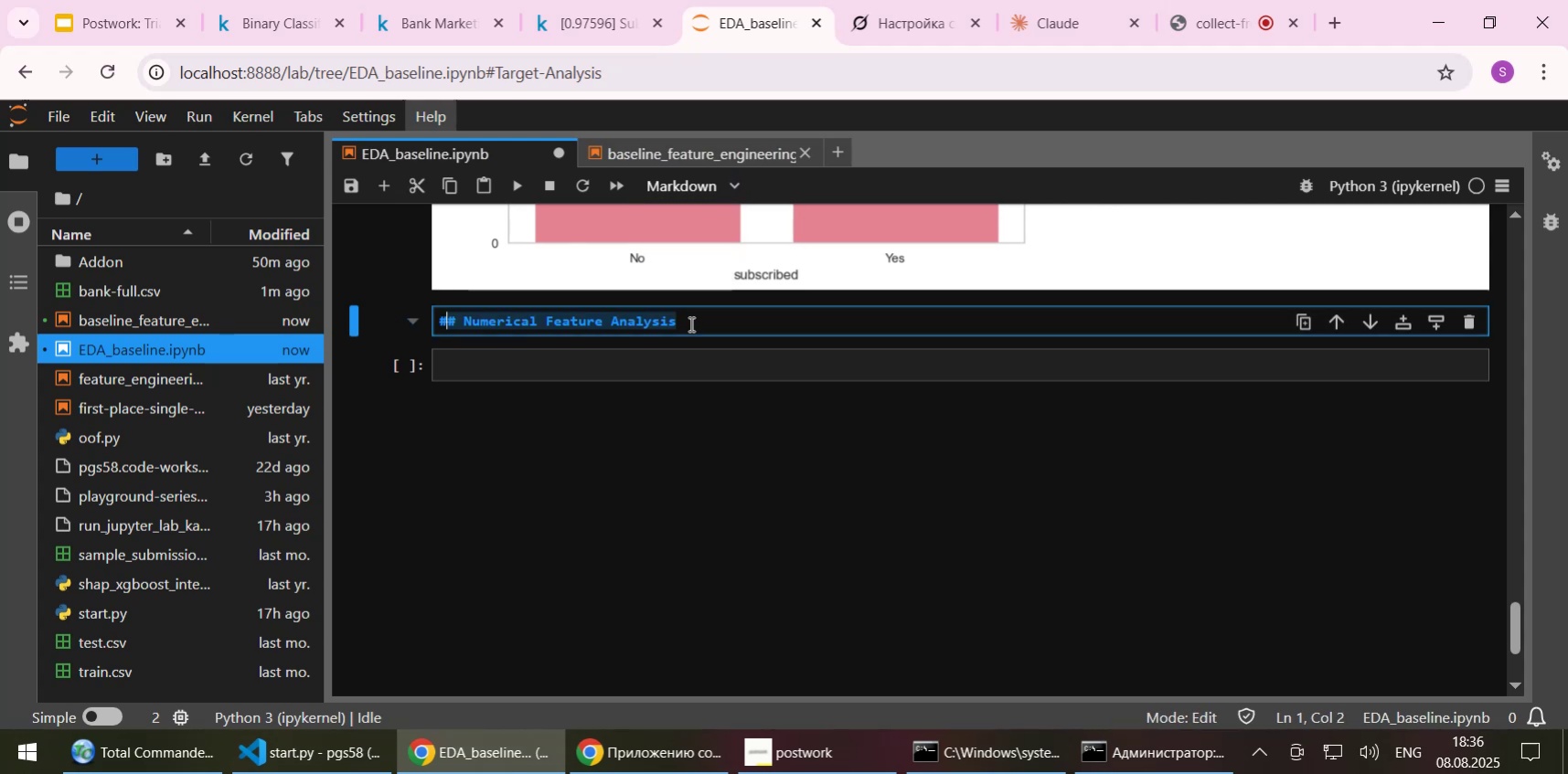 
key(Shift+ArrowRight)
 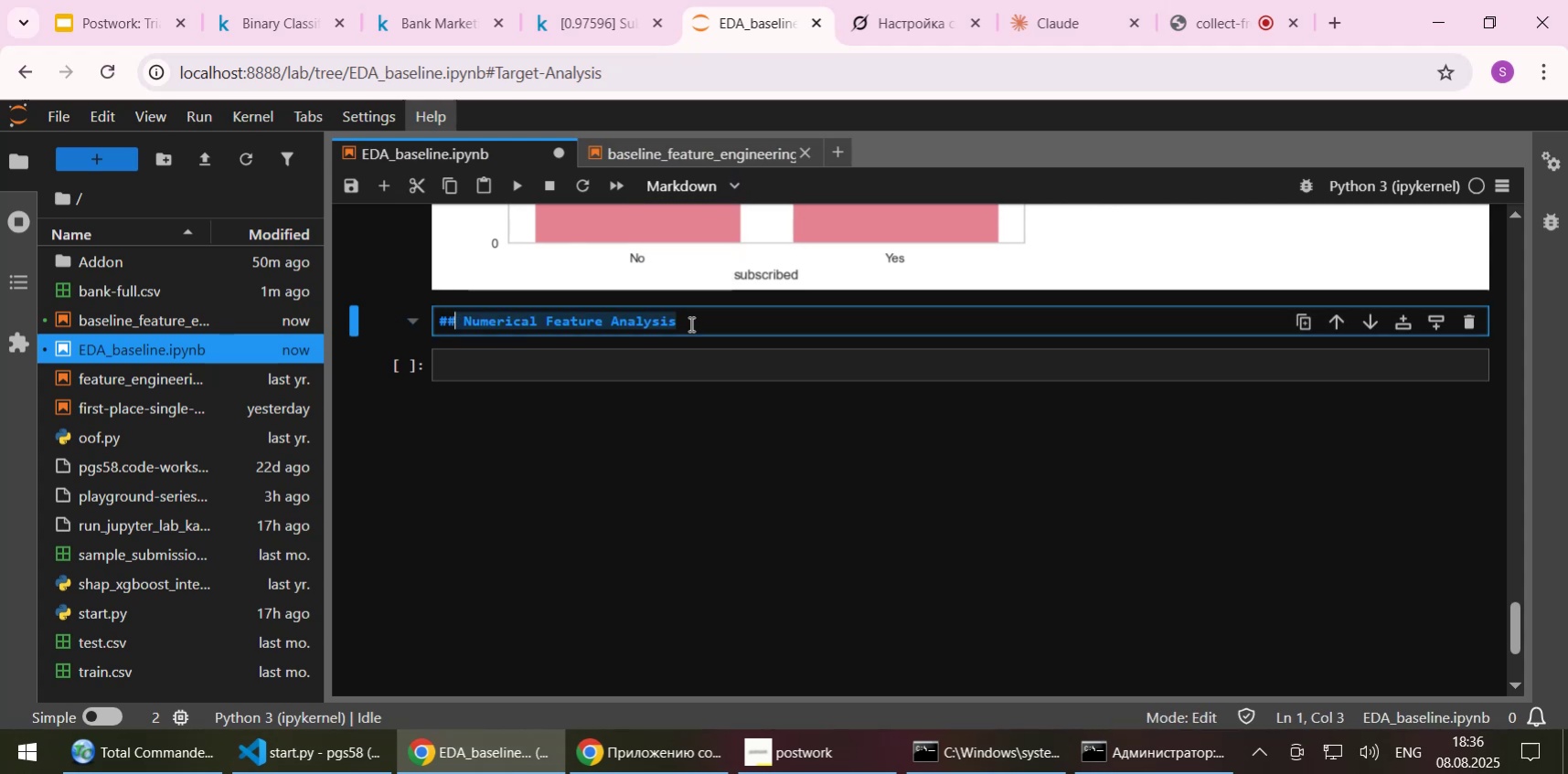 
key(Shift+ArrowRight)
 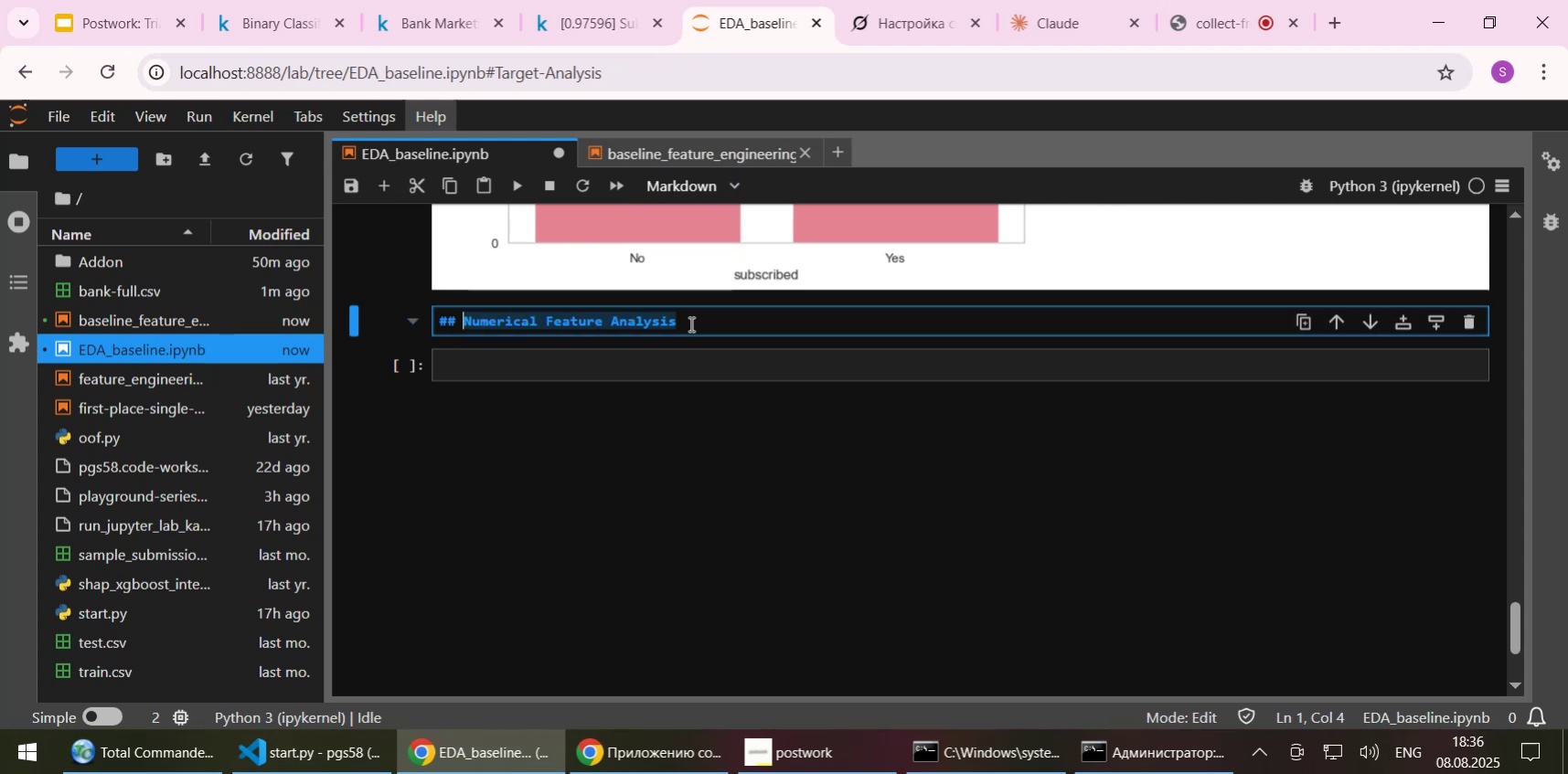 
key(Shift+ArrowRight)
 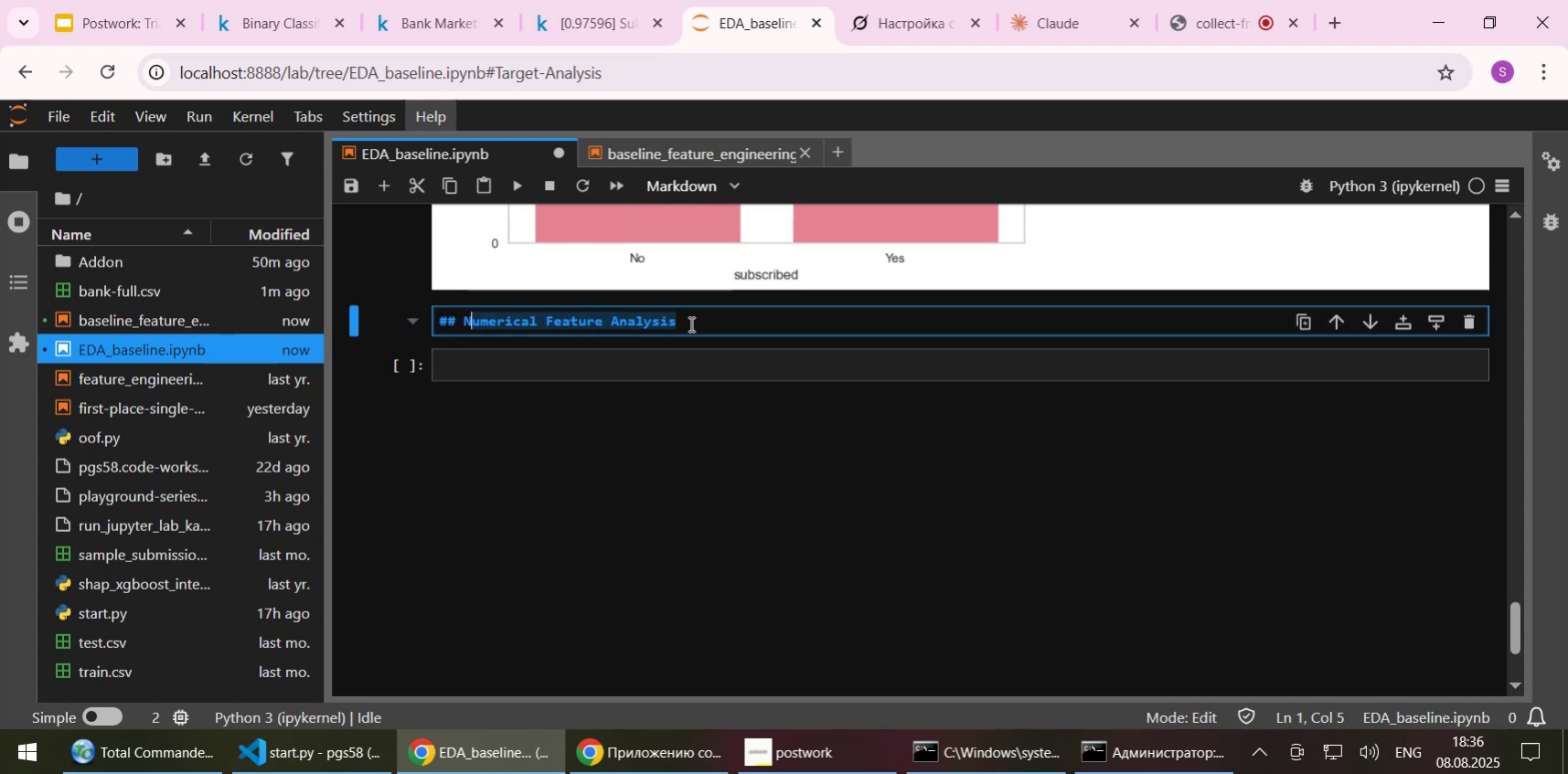 
key(Shift+ArrowLeft)
 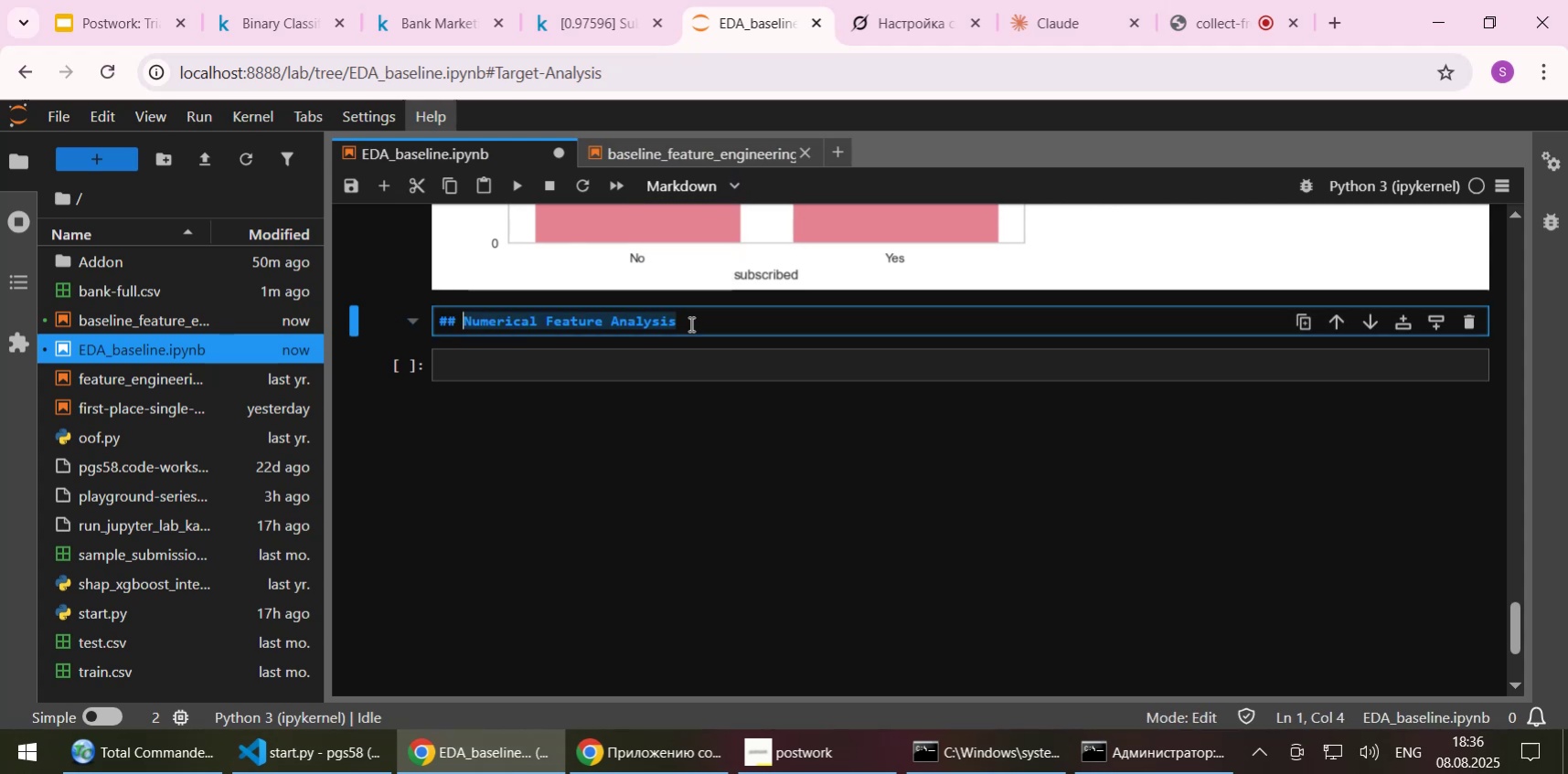 
key(Control+C)
 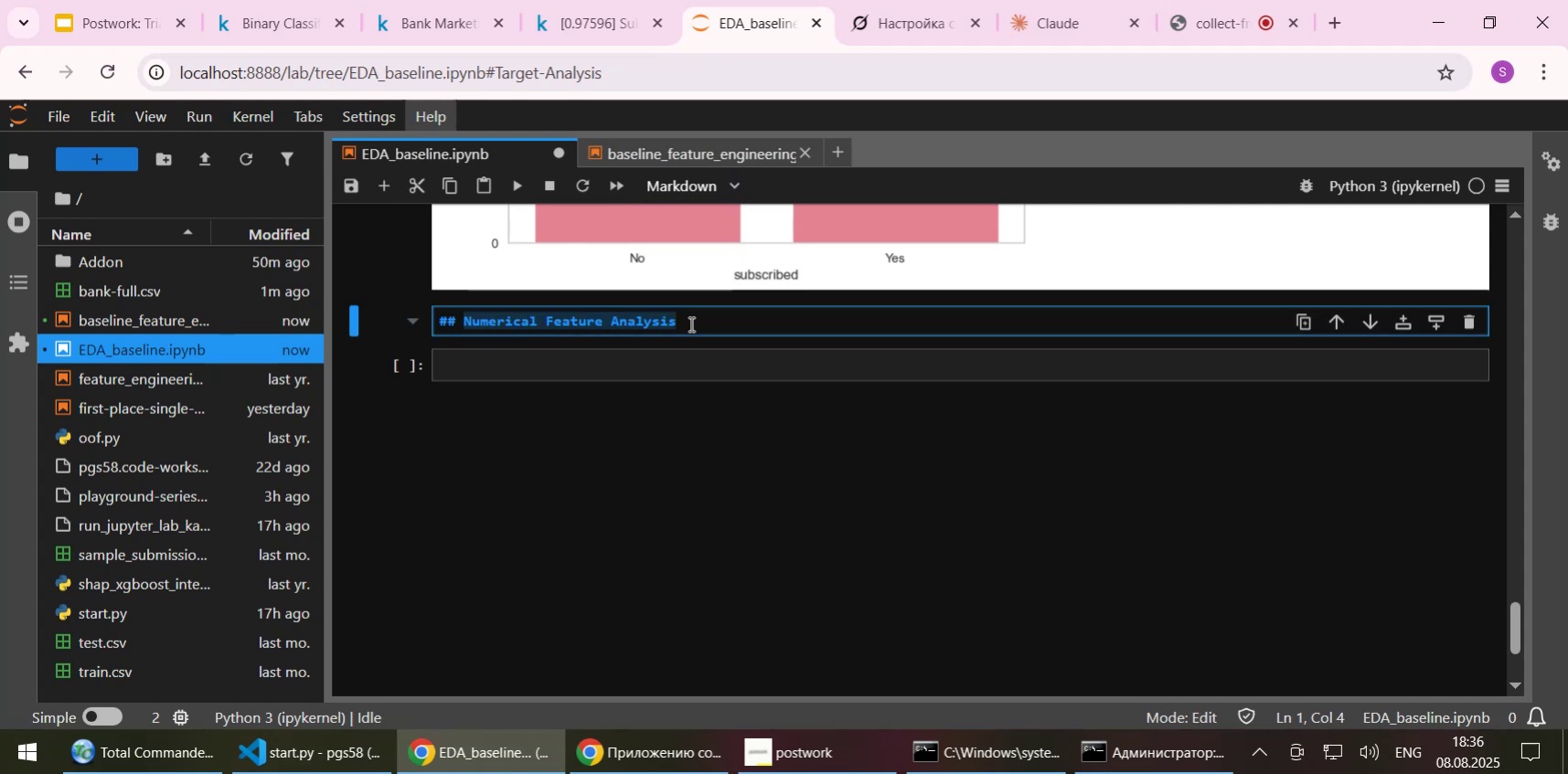 
key(Shift+ShiftLeft)
 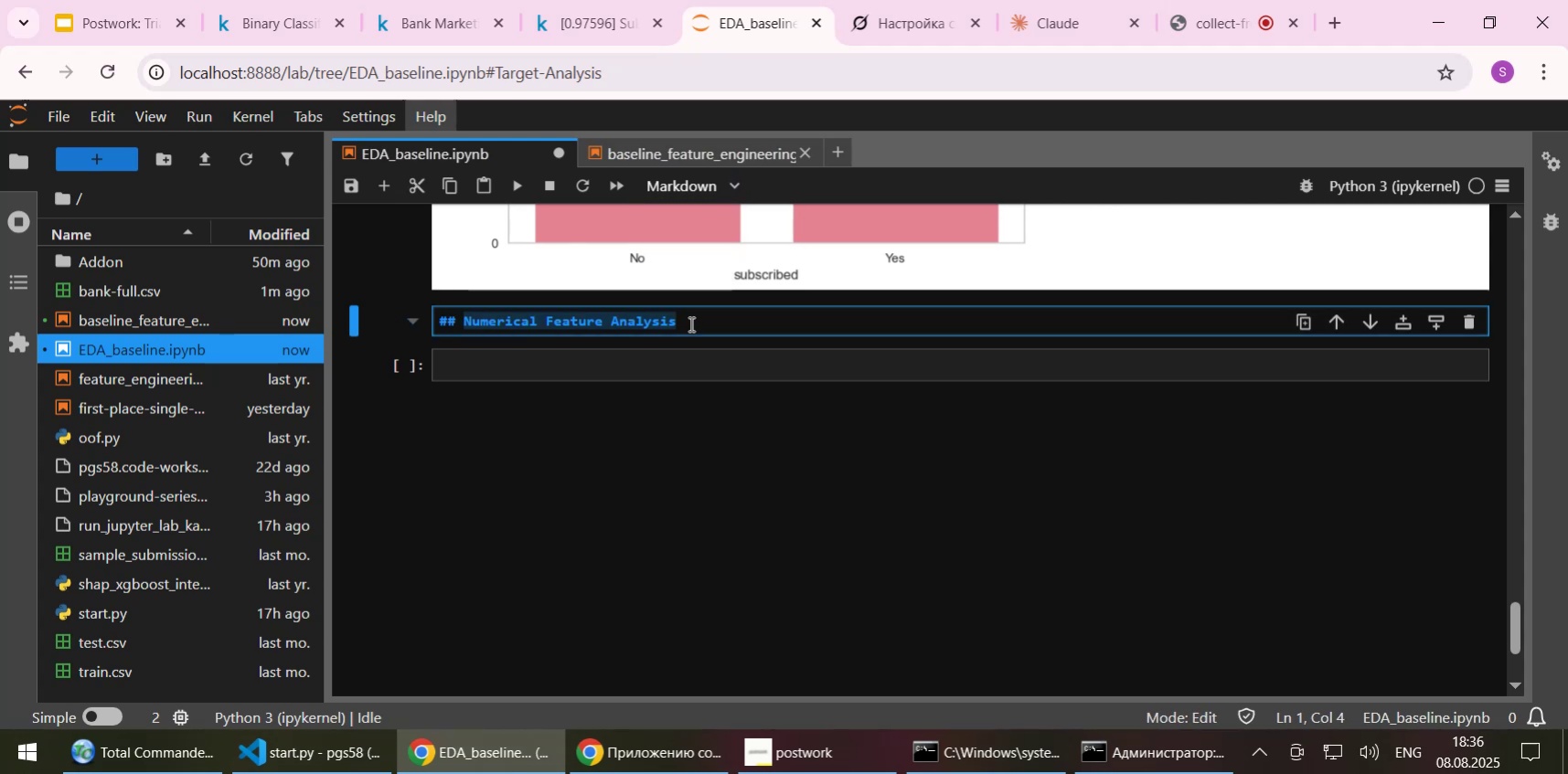 
key(Shift+Enter)
 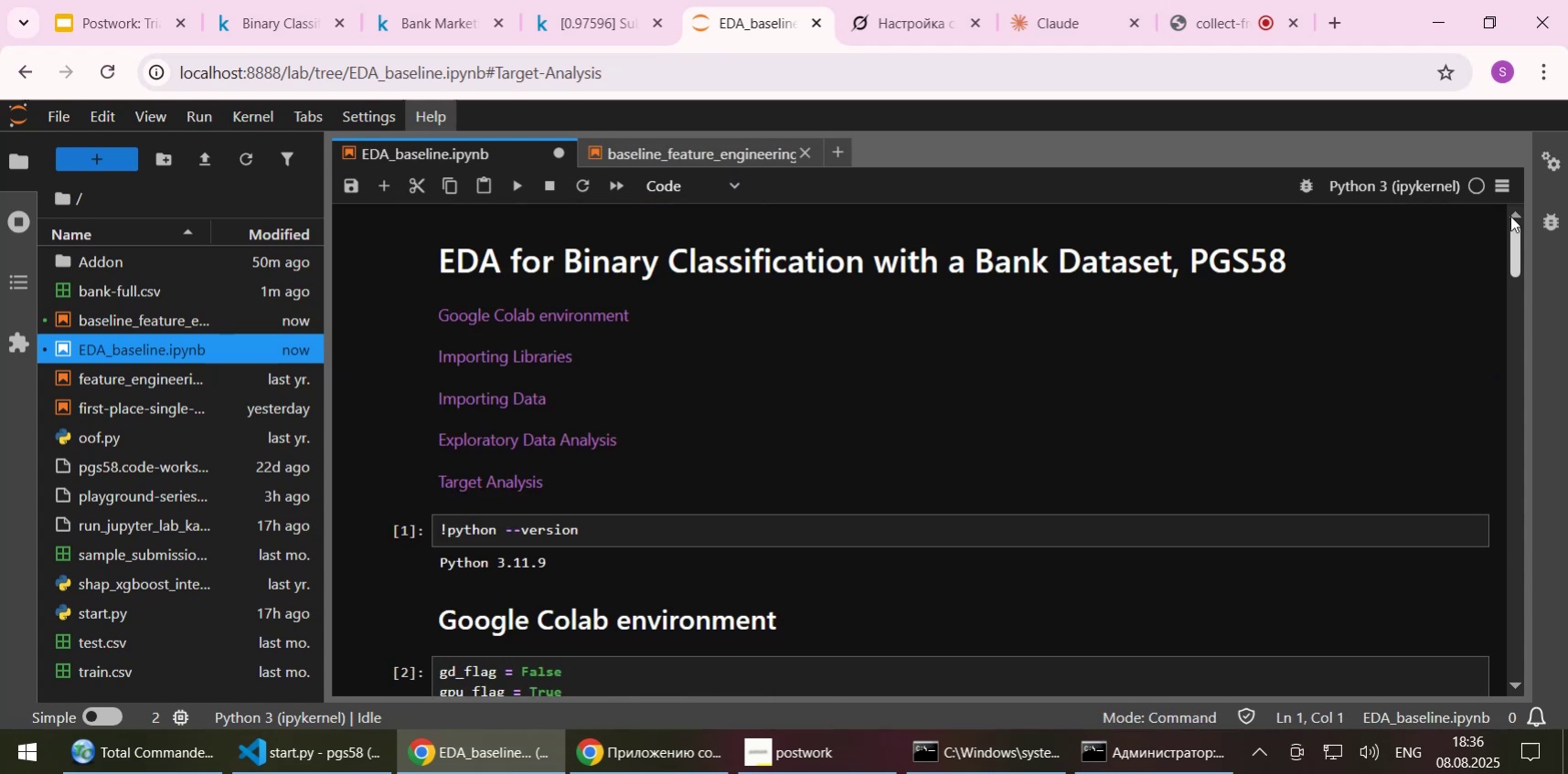 
double_click([947, 413])
 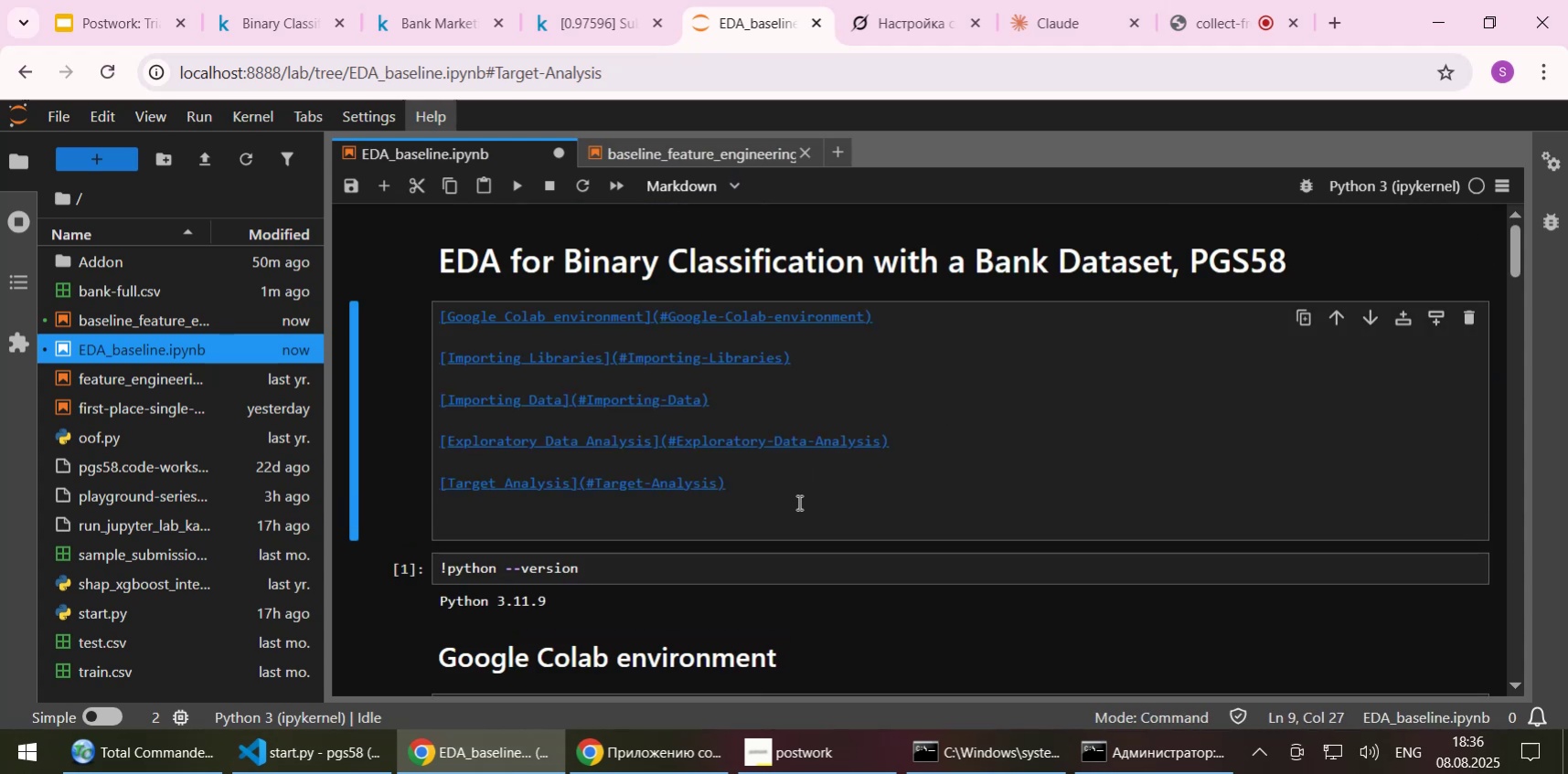 
left_click([791, 511])
 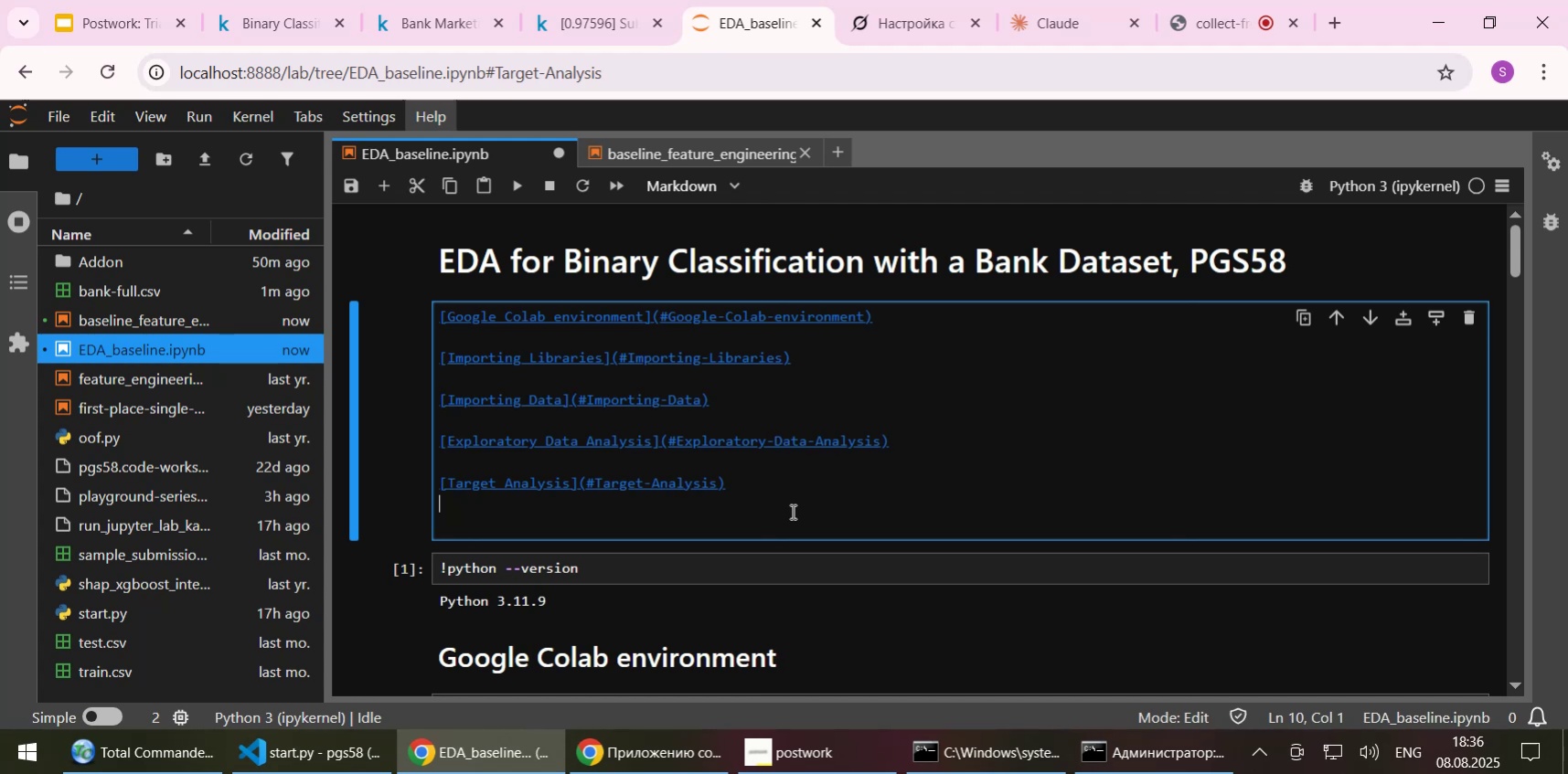 
key(NumpadEnter)
 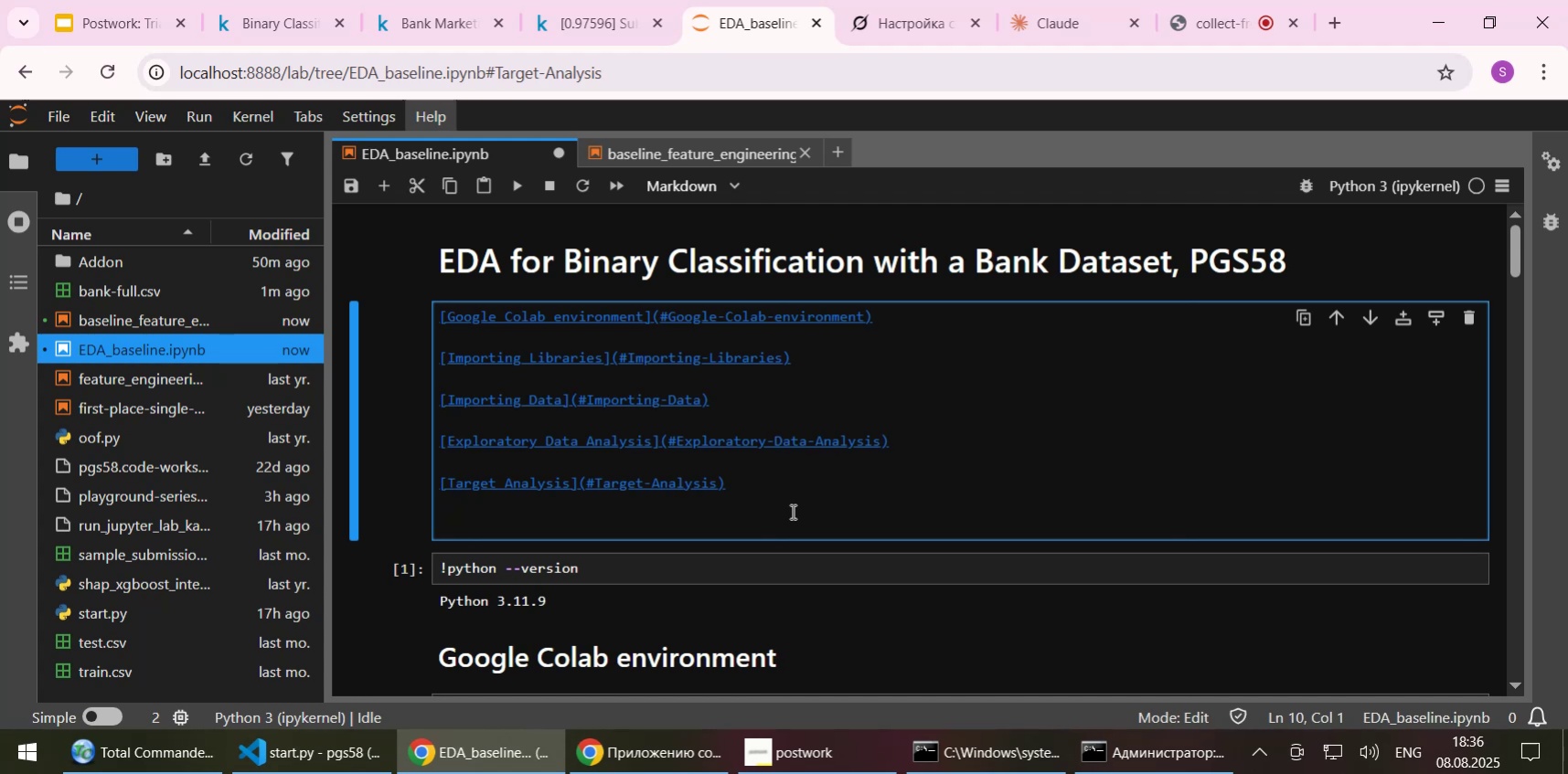 
key(NumpadEnter)
 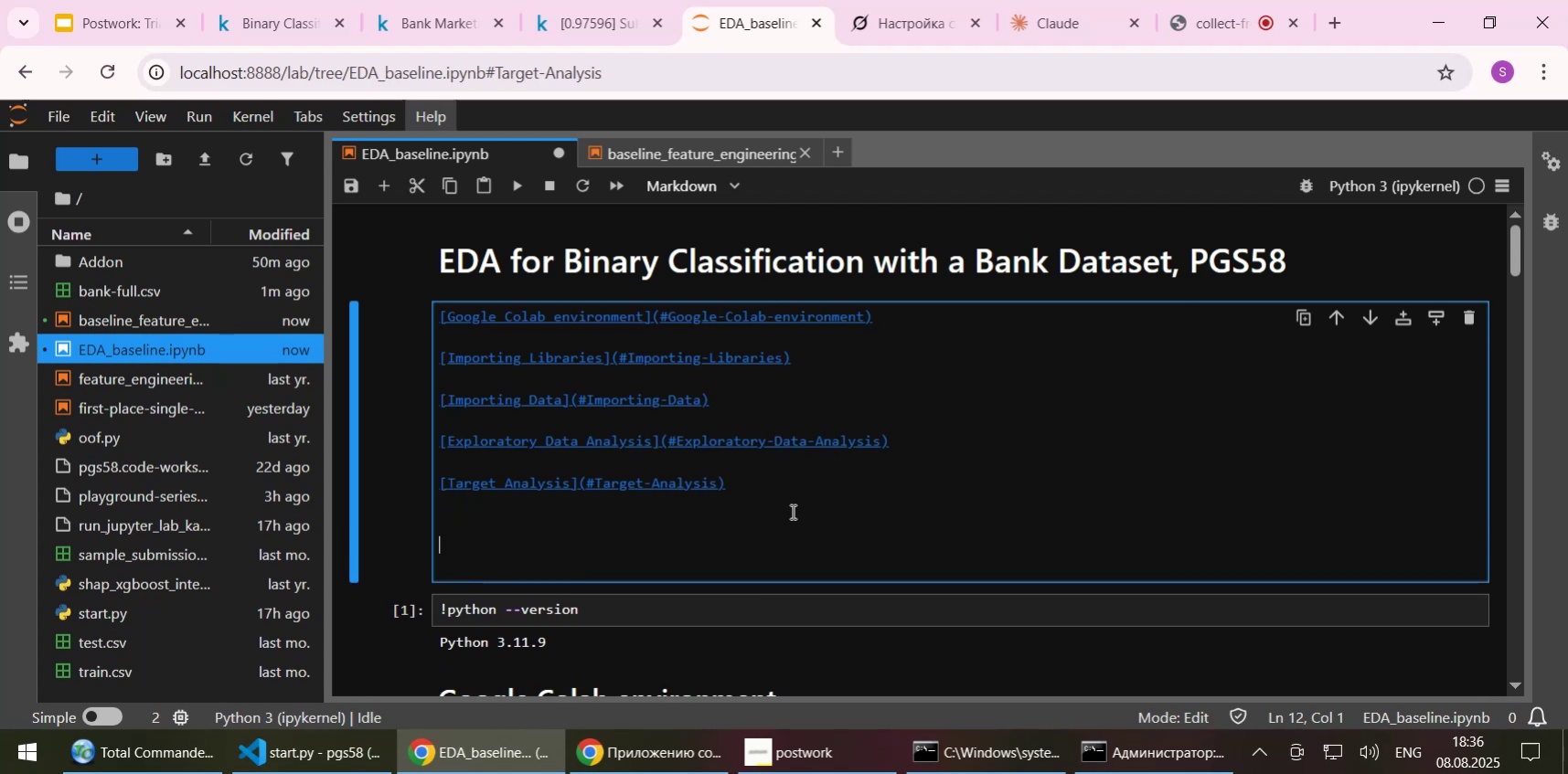 
key(Control+ControlLeft)
 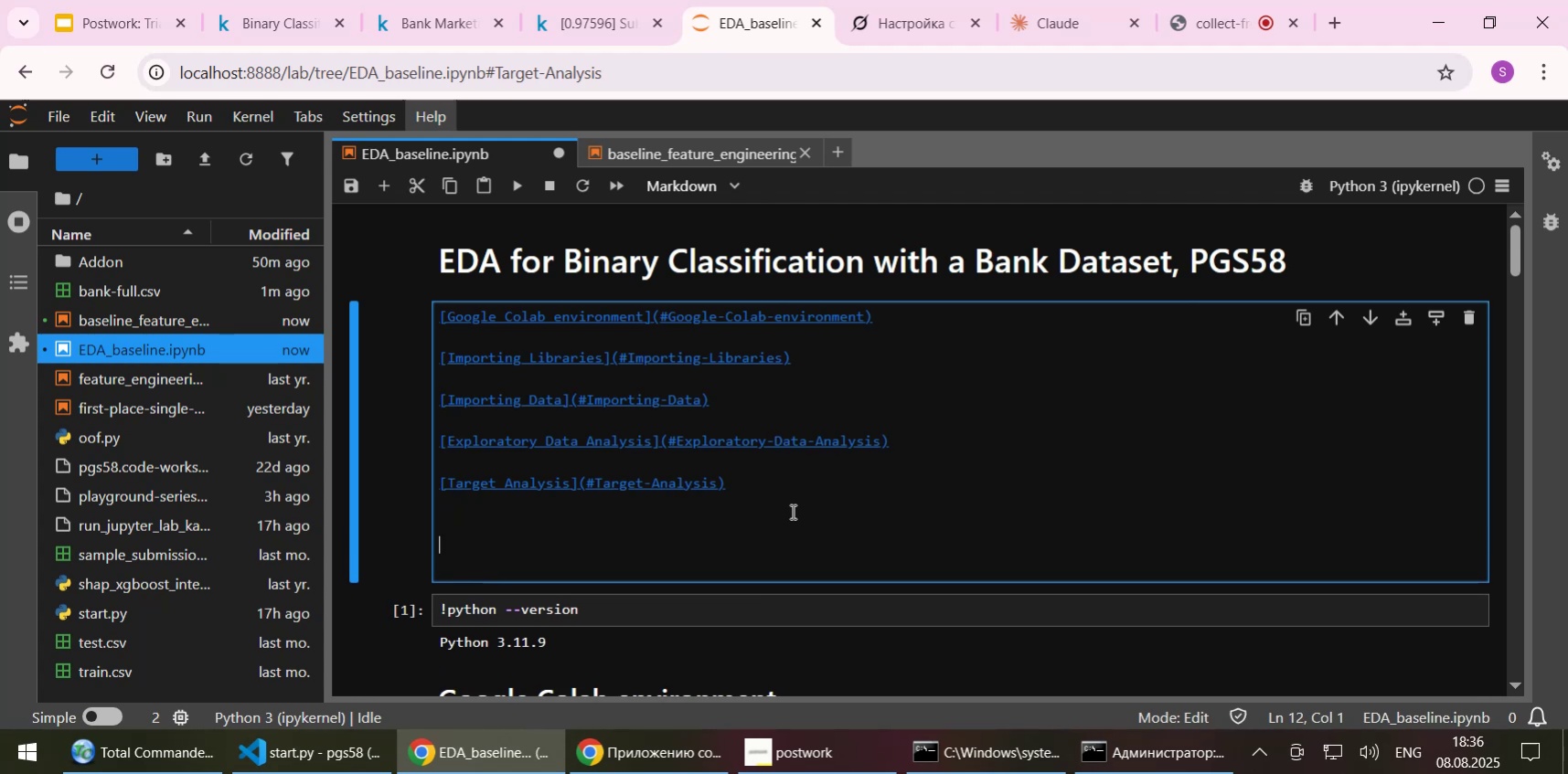 
key(Control+V)
 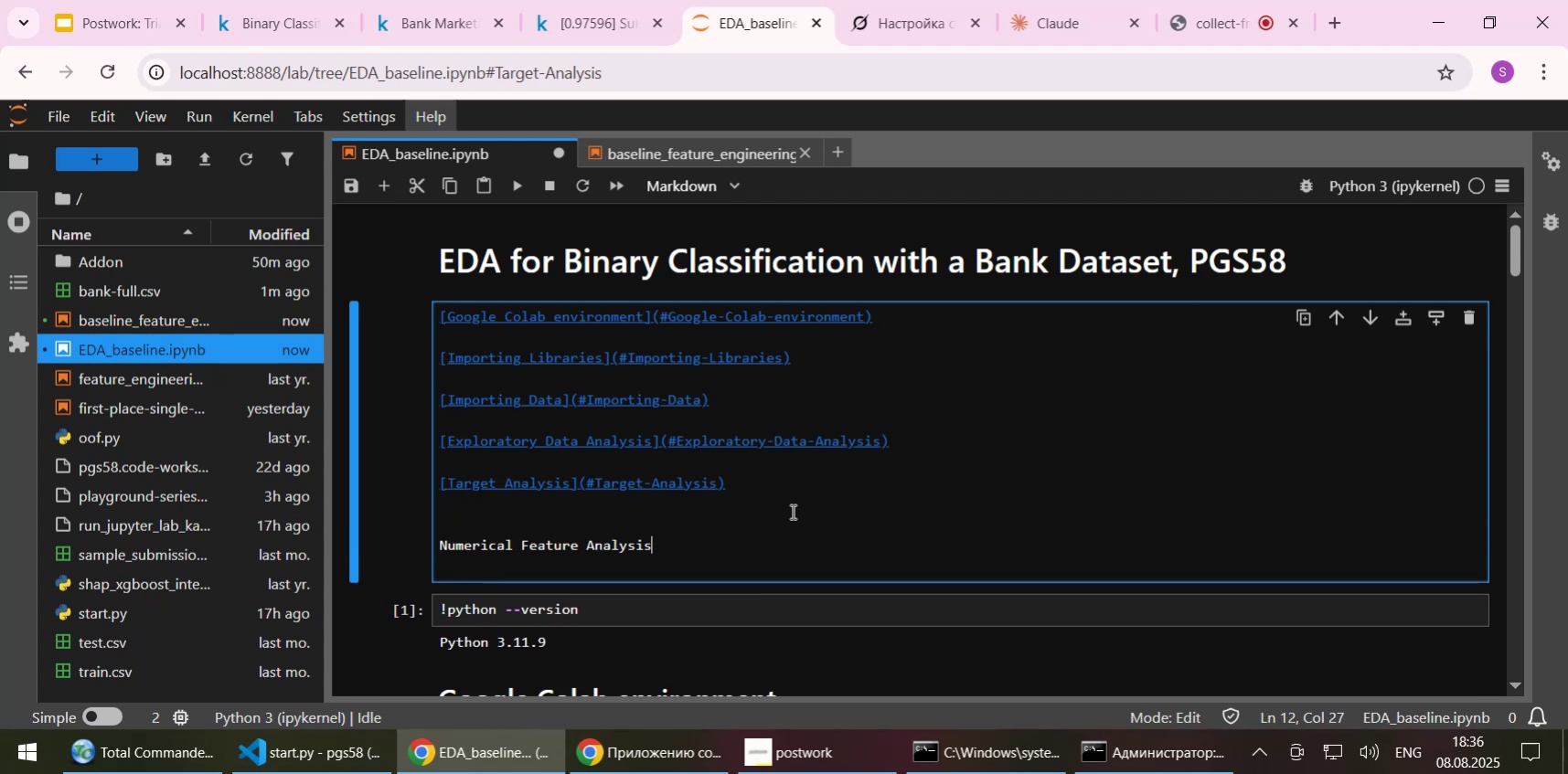 
key(ArrowUp)
 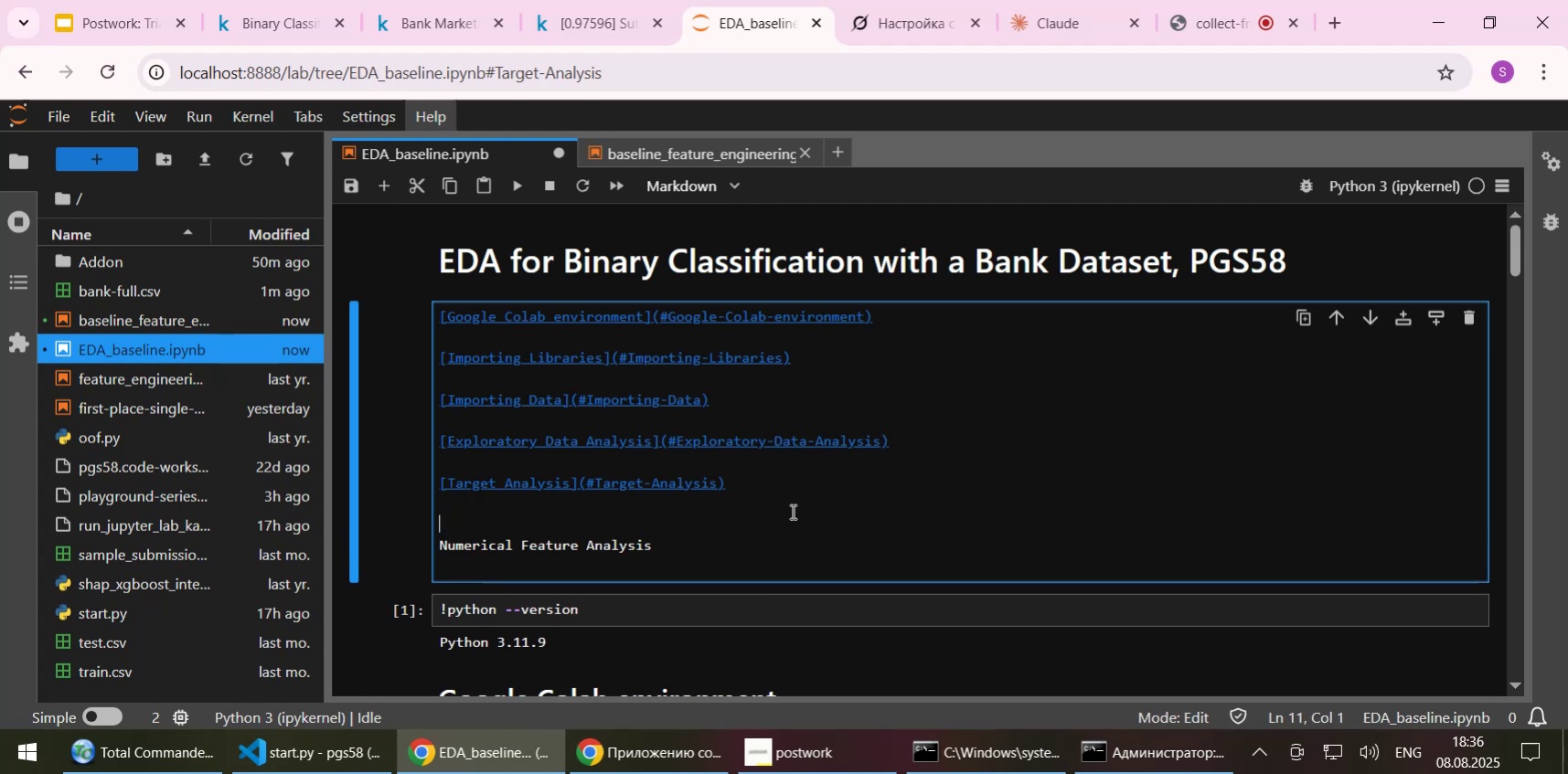 
key(ArrowUp)
 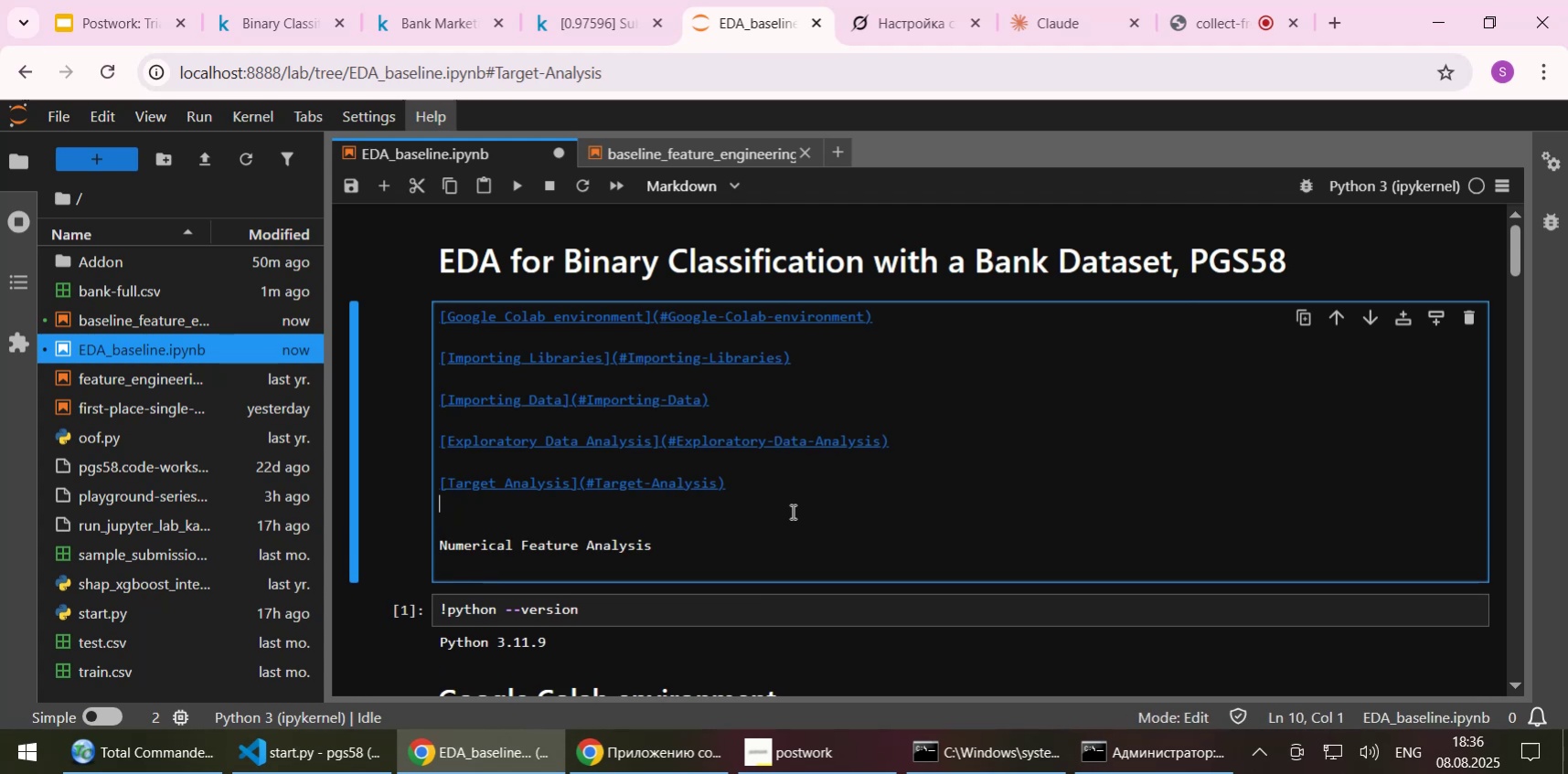 
key(ArrowUp)
 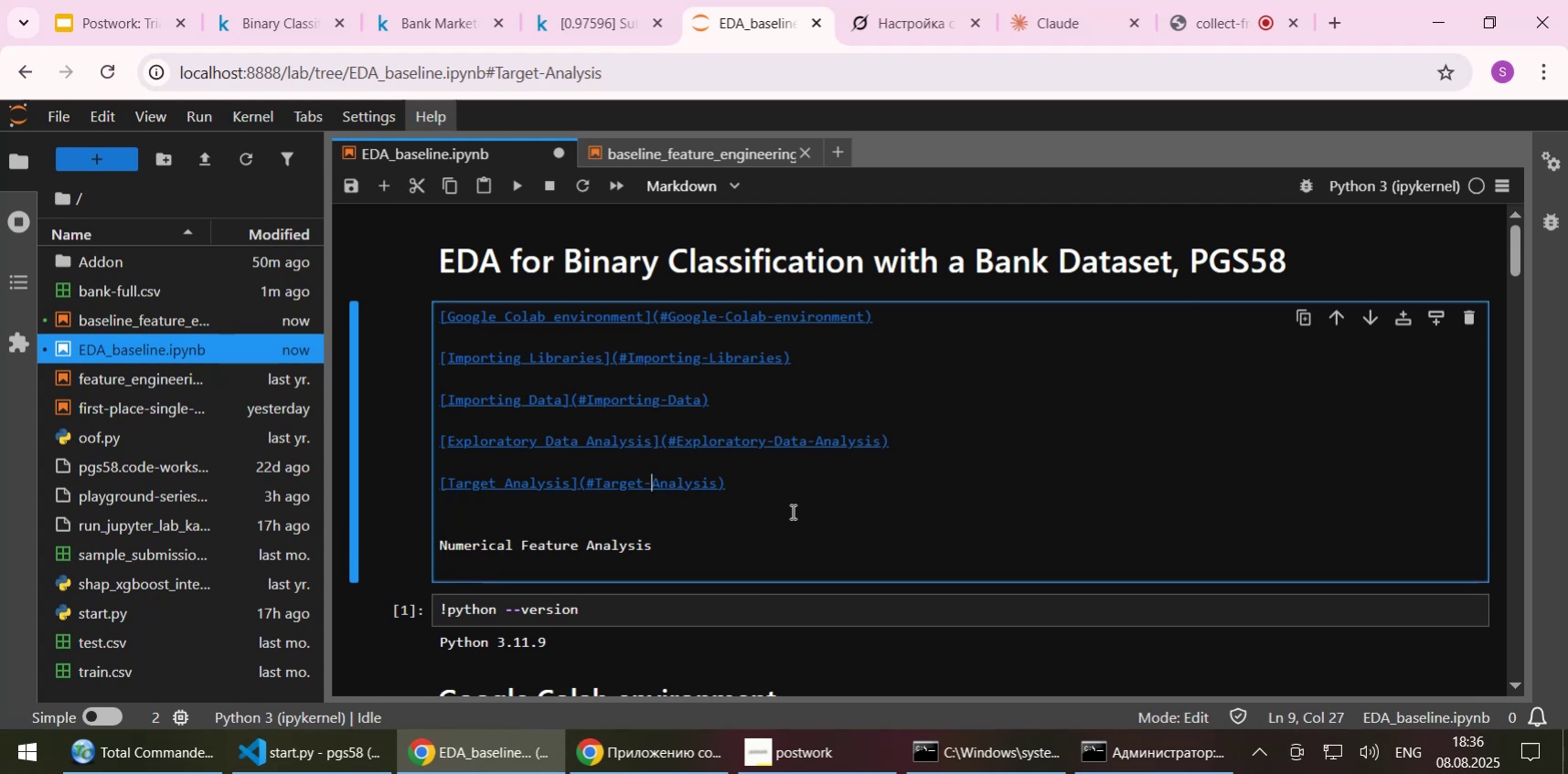 
key(Home)
 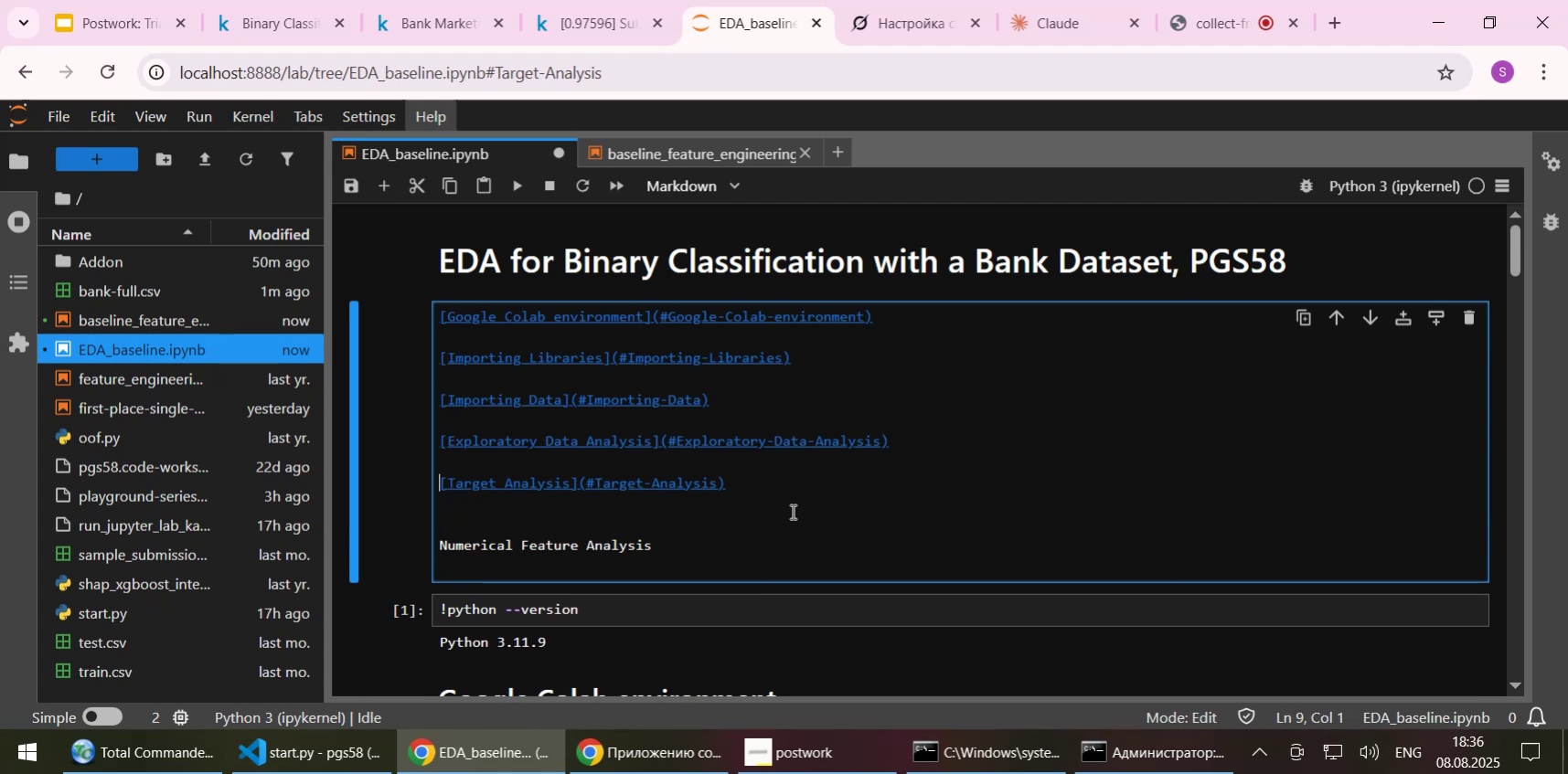 
key(Shift+ShiftLeft)
 